 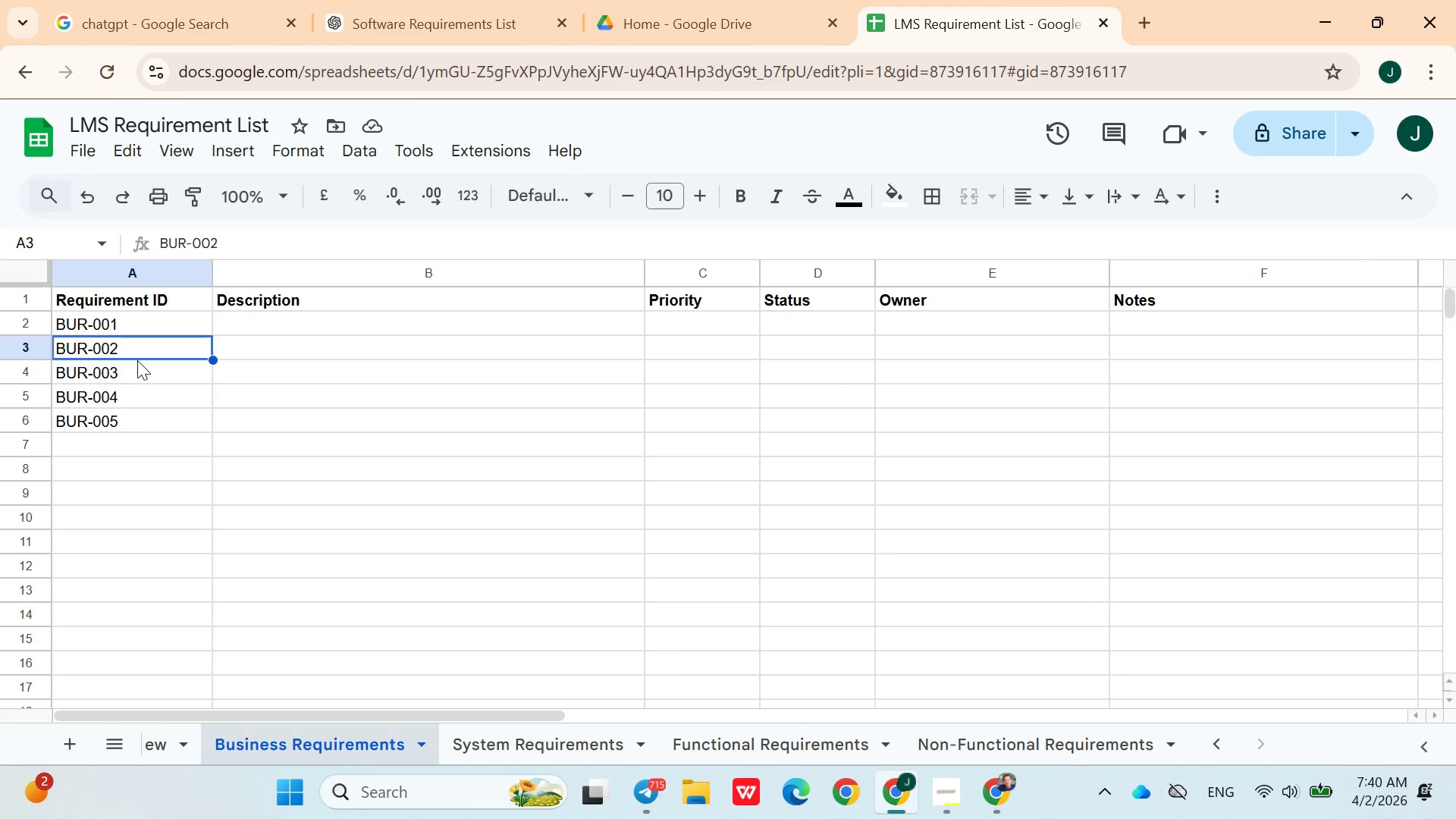 
key(ArrowDown)
 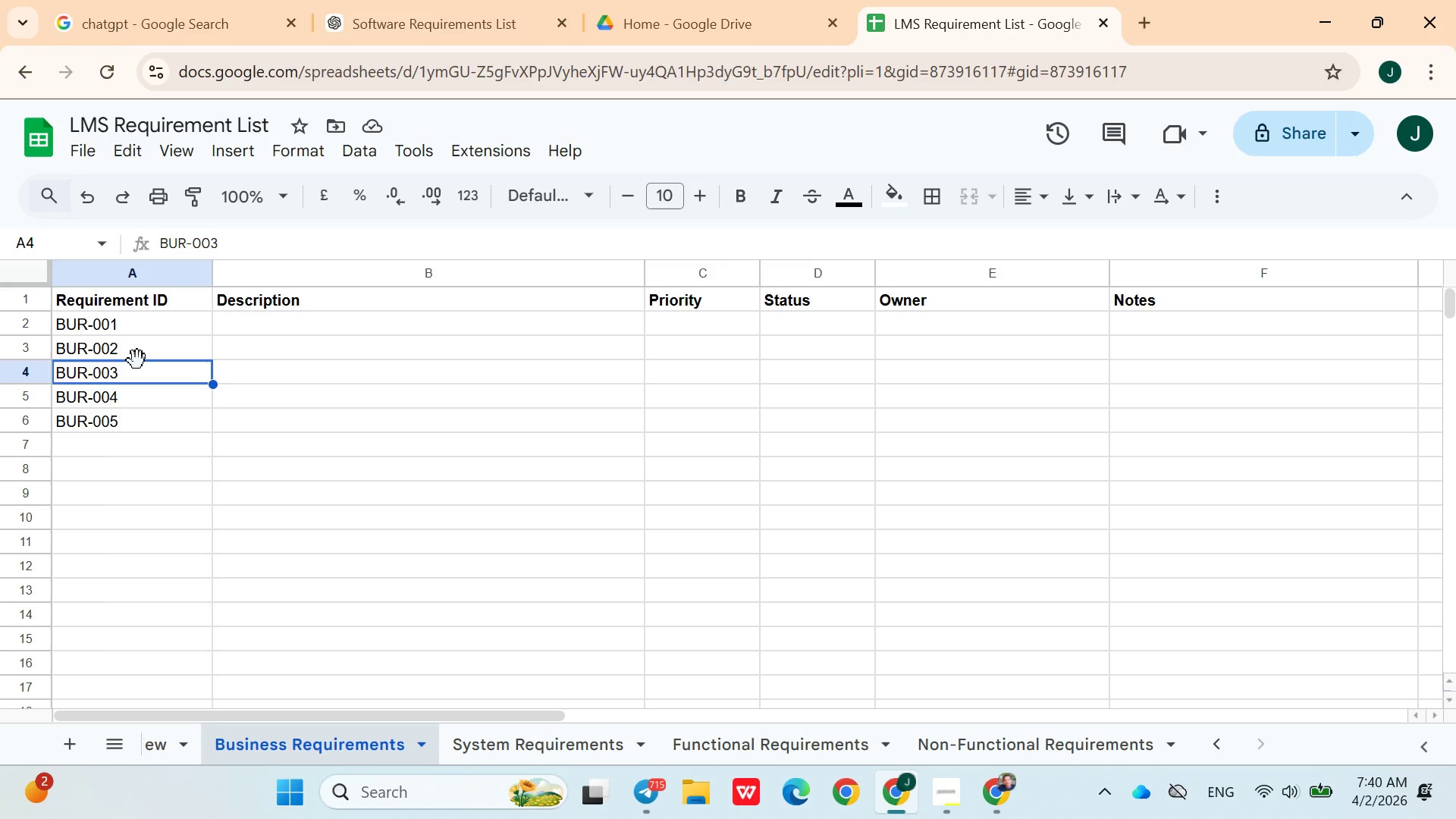 
key(Shift+ArrowDown)
 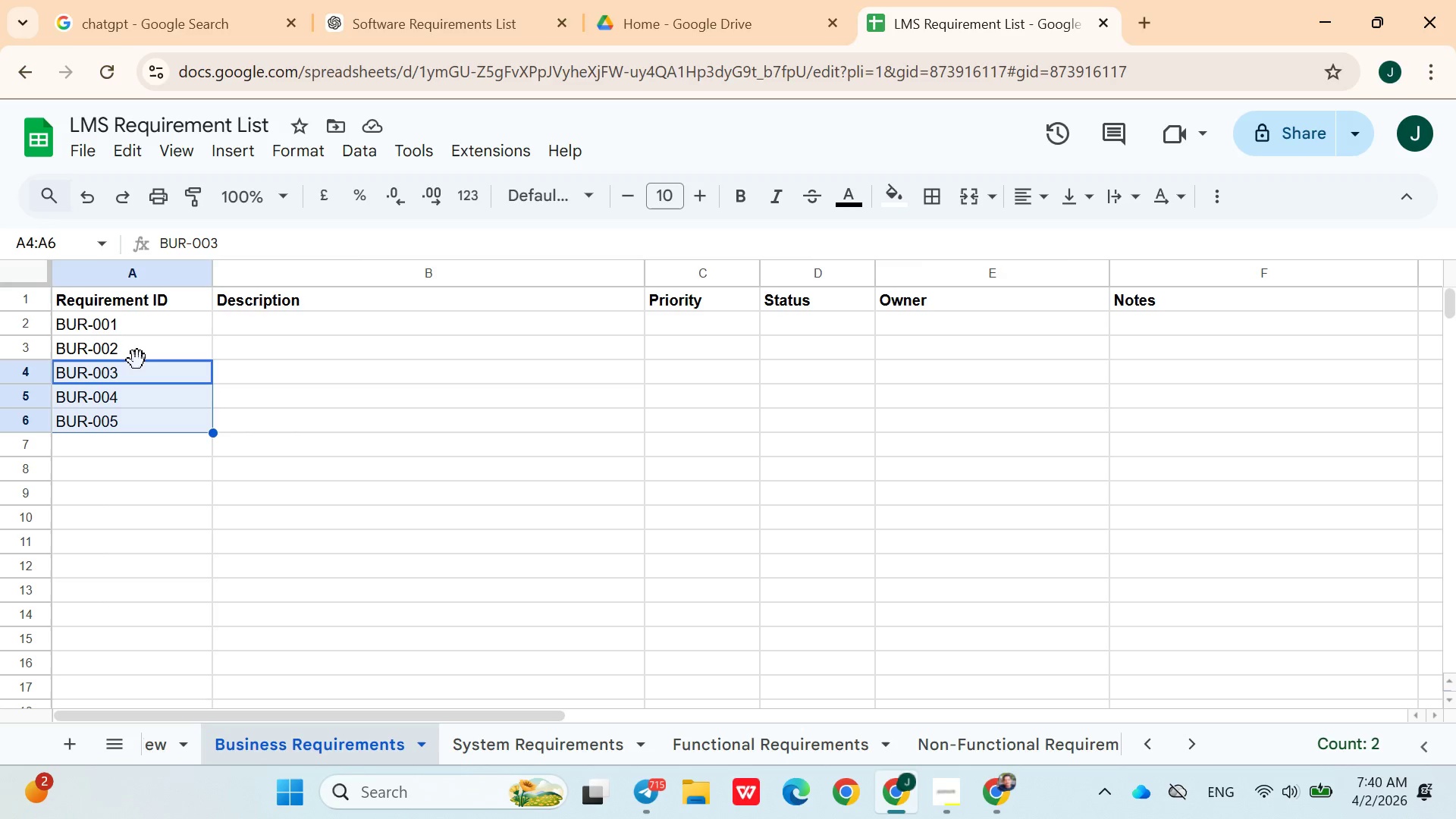 
key(Shift+ArrowDown)
 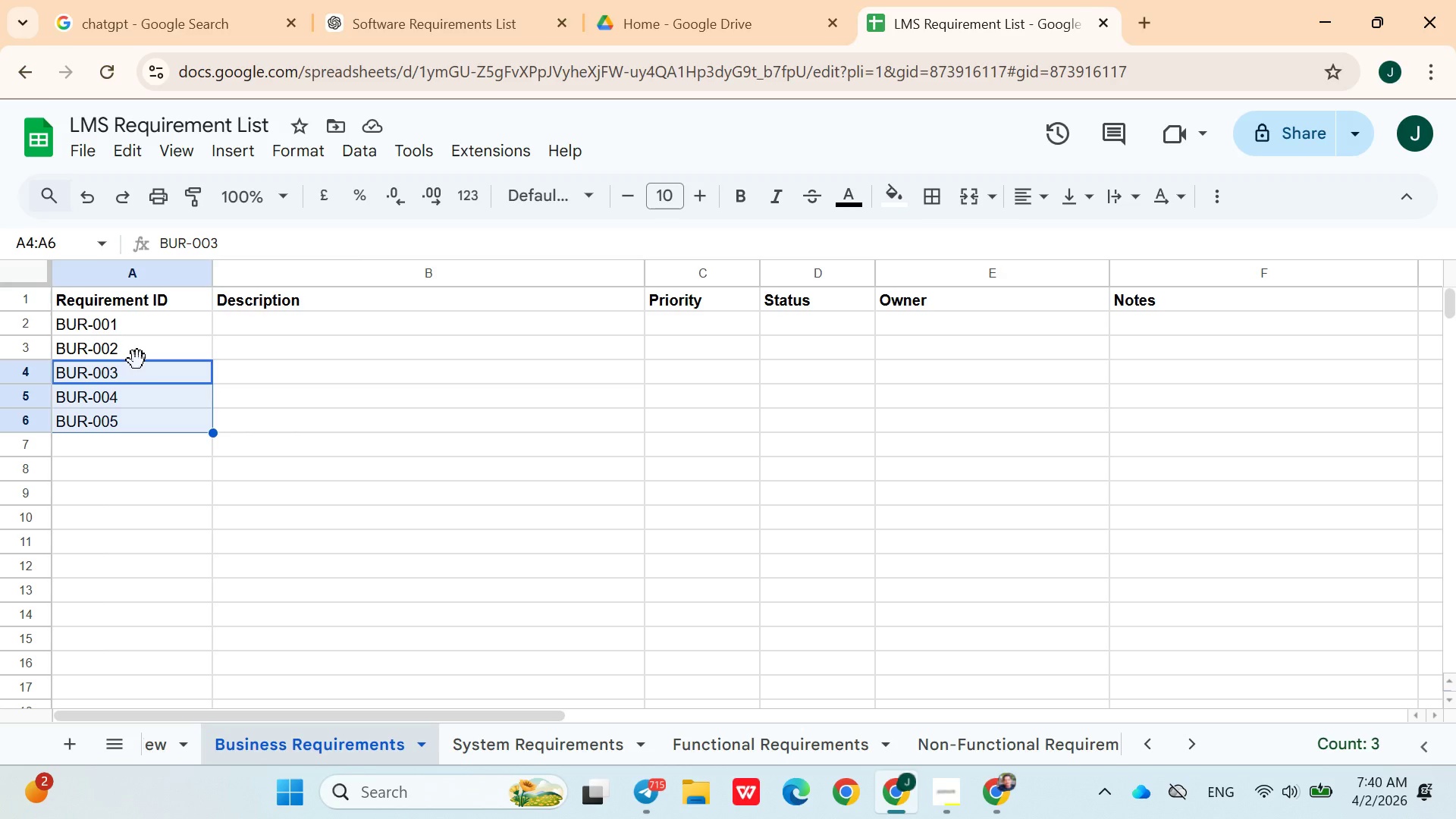 
key(Shift+Backspace)
 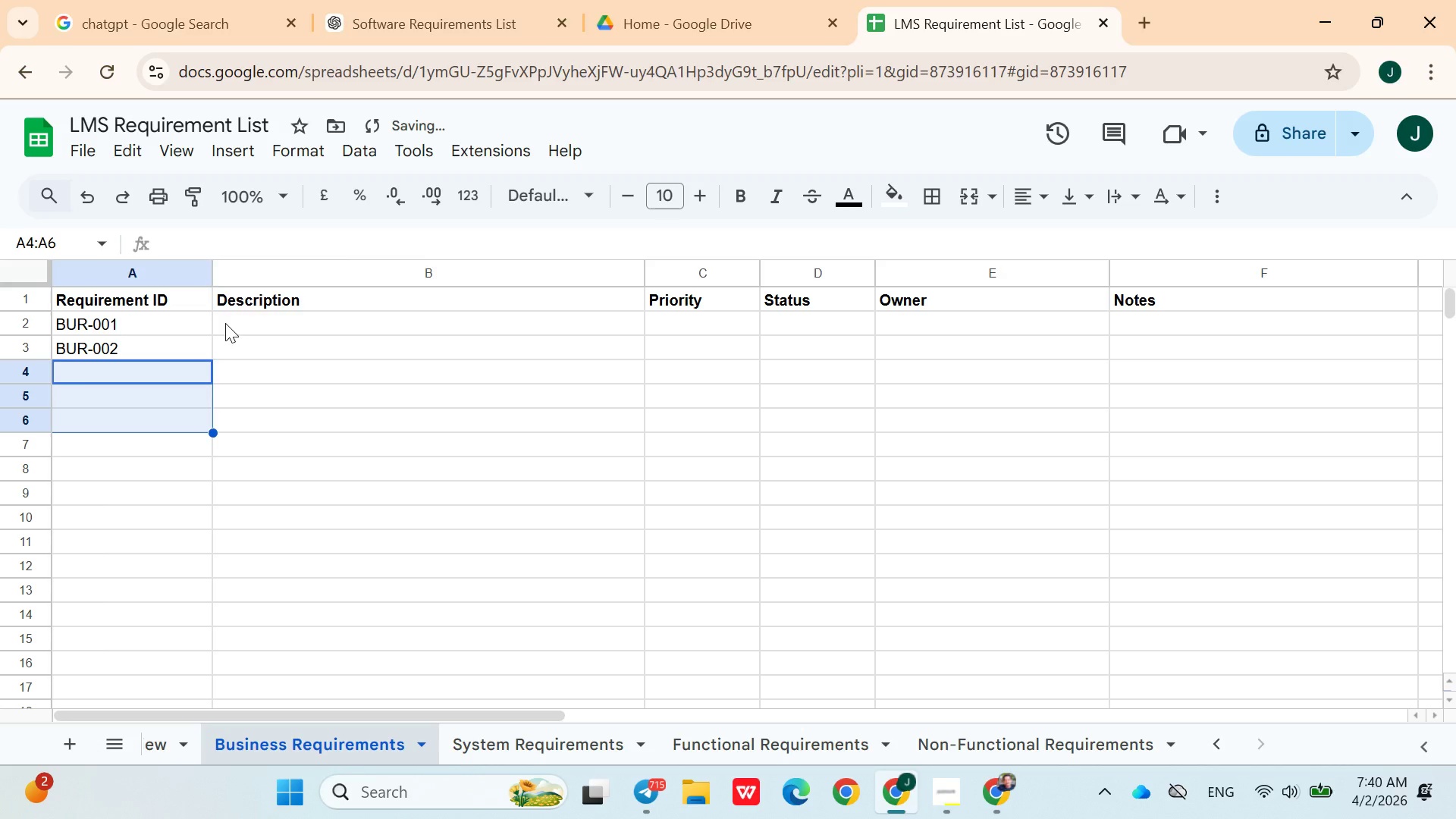 
left_click([227, 323])
 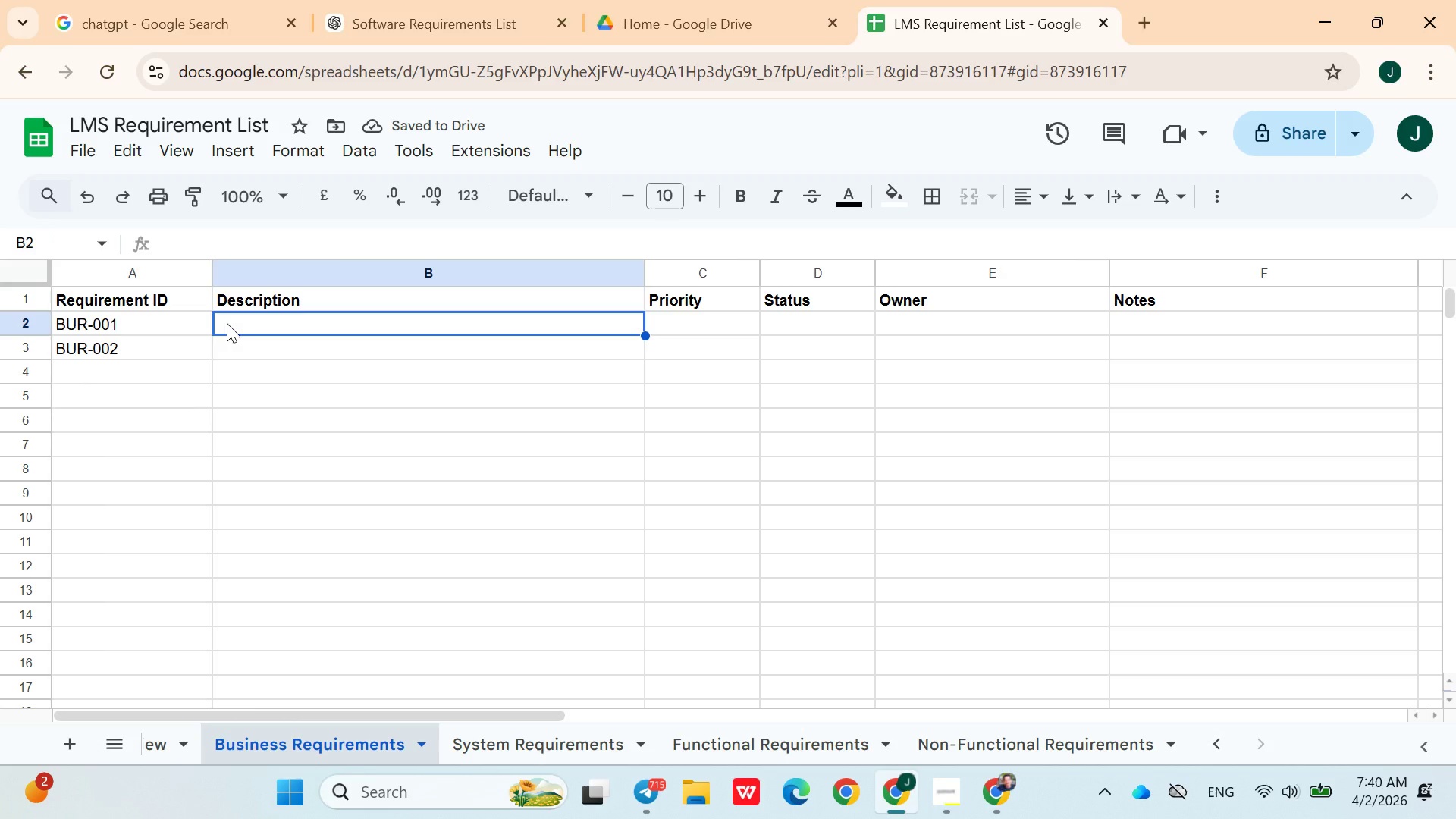 
type(Improve student performance tracking)
 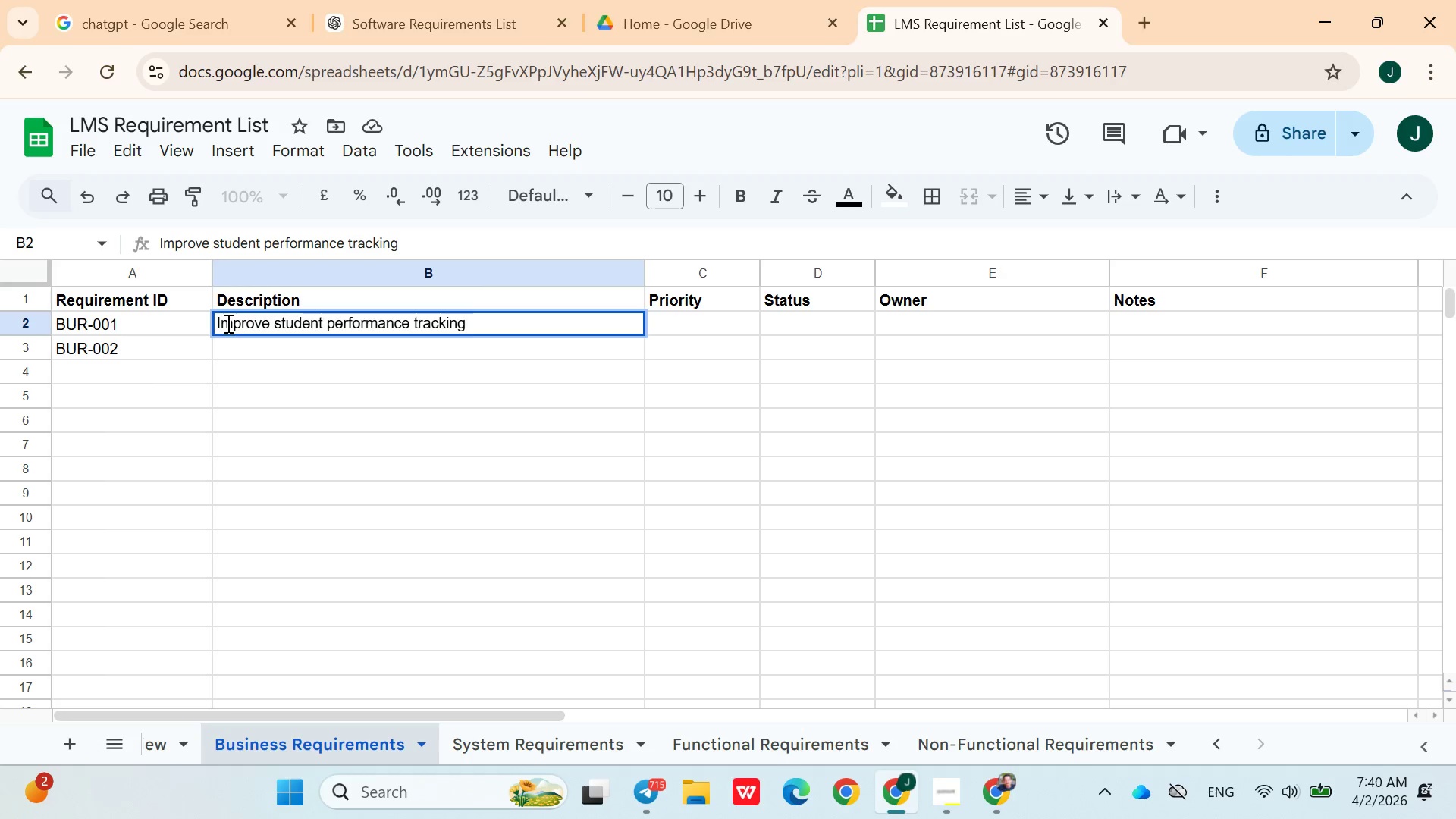 
key(ArrowRight)
 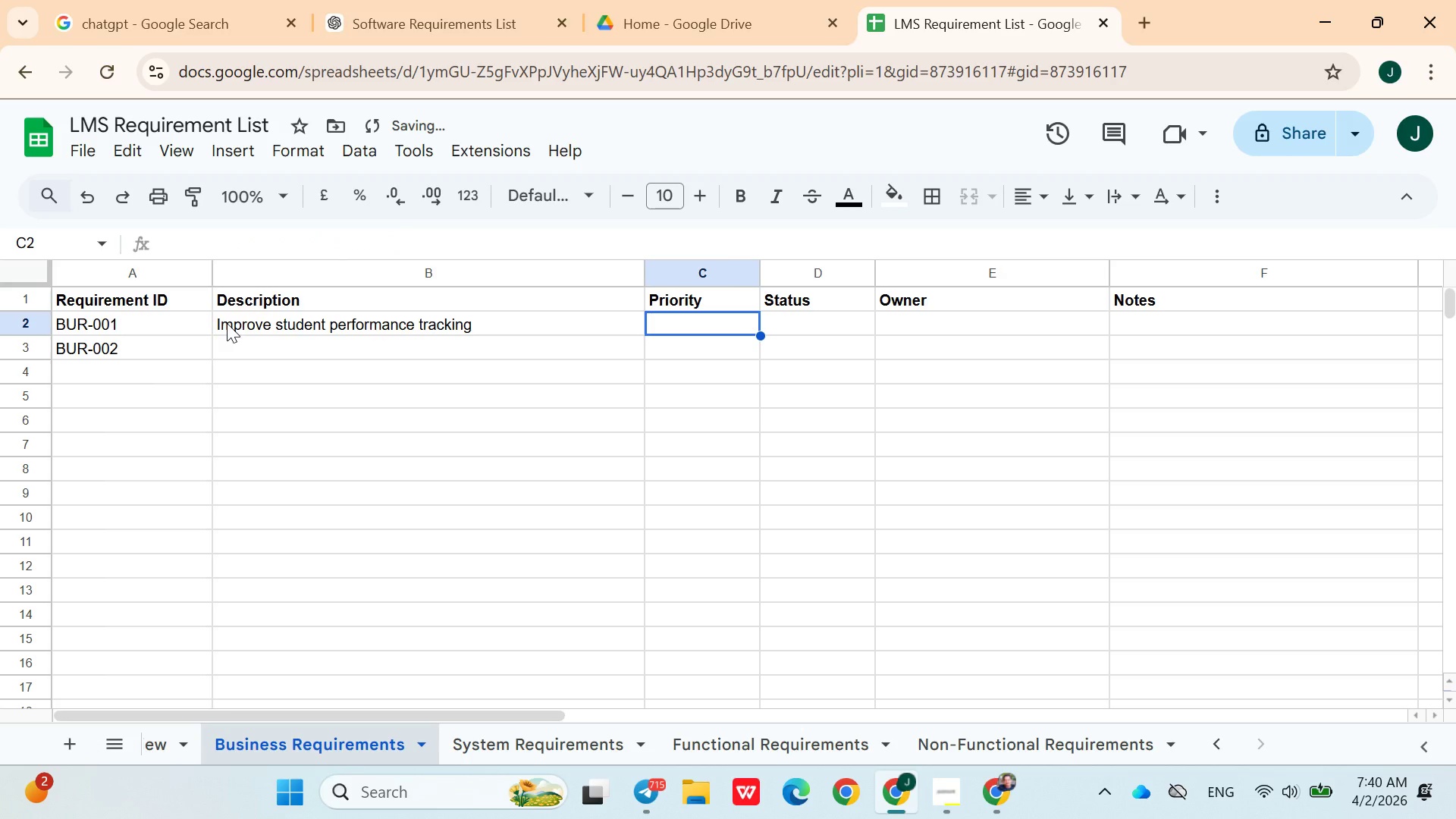 
type(High)
 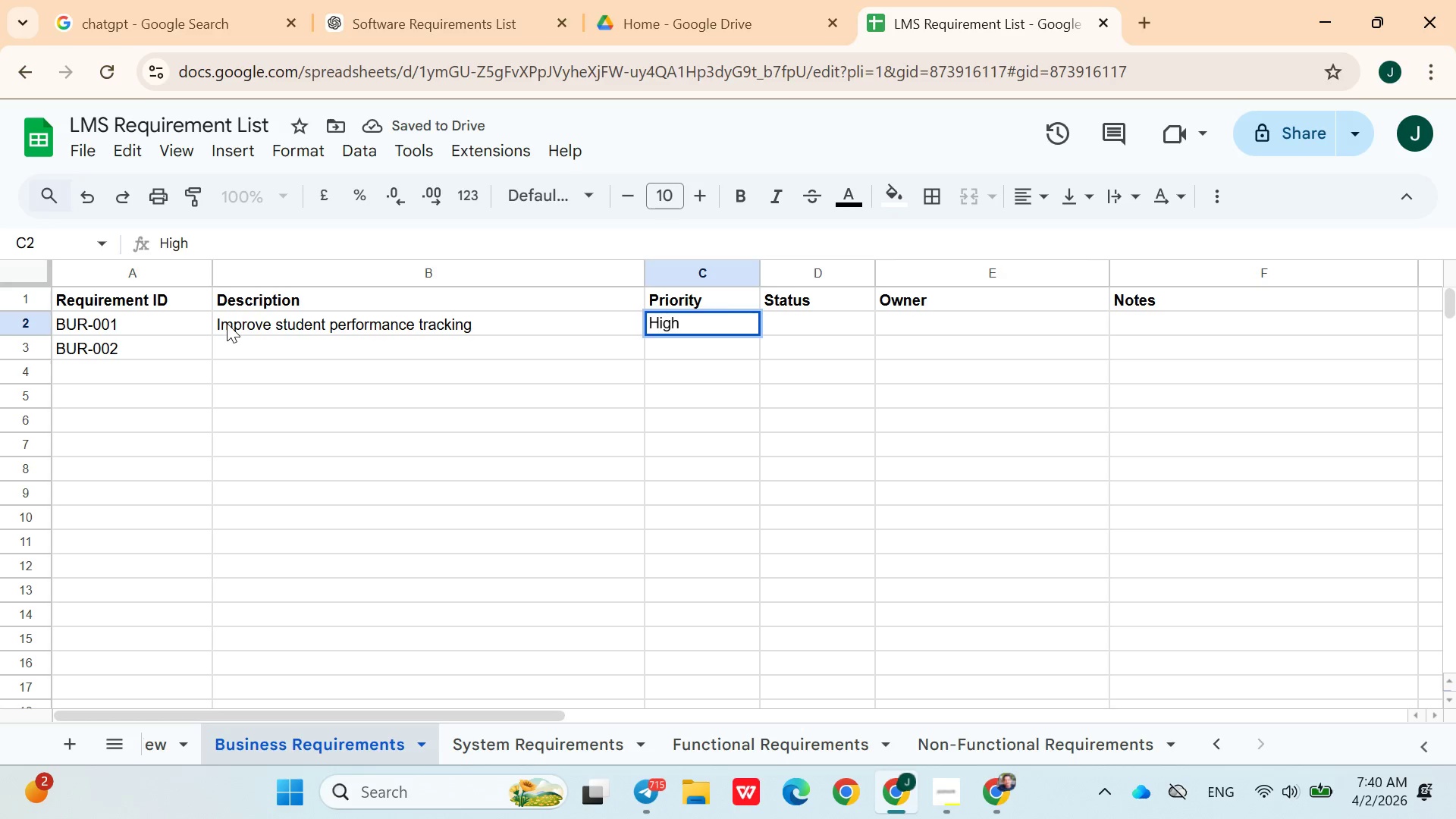 
key(ArrowRight)
 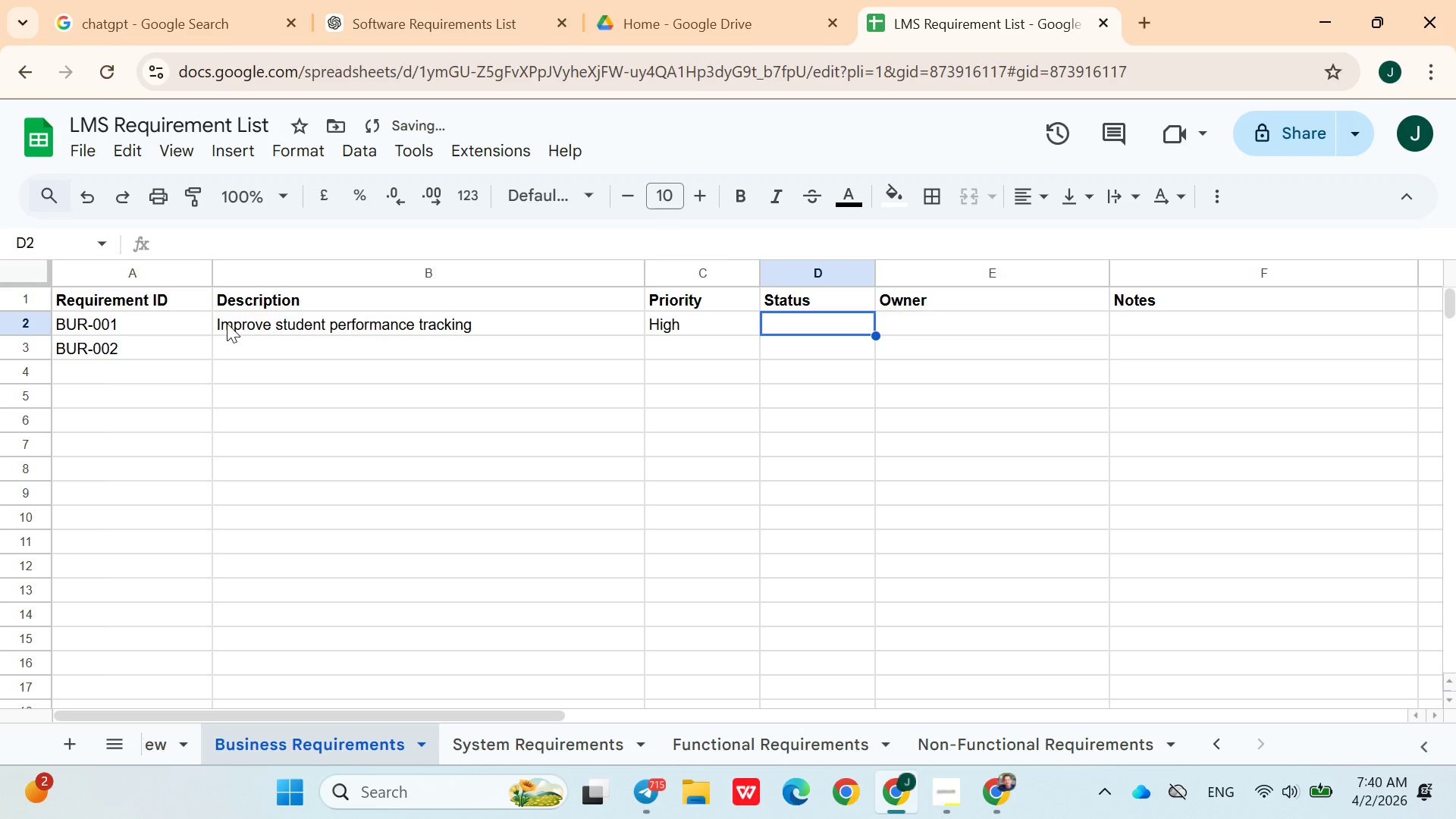 
type(Approved)
 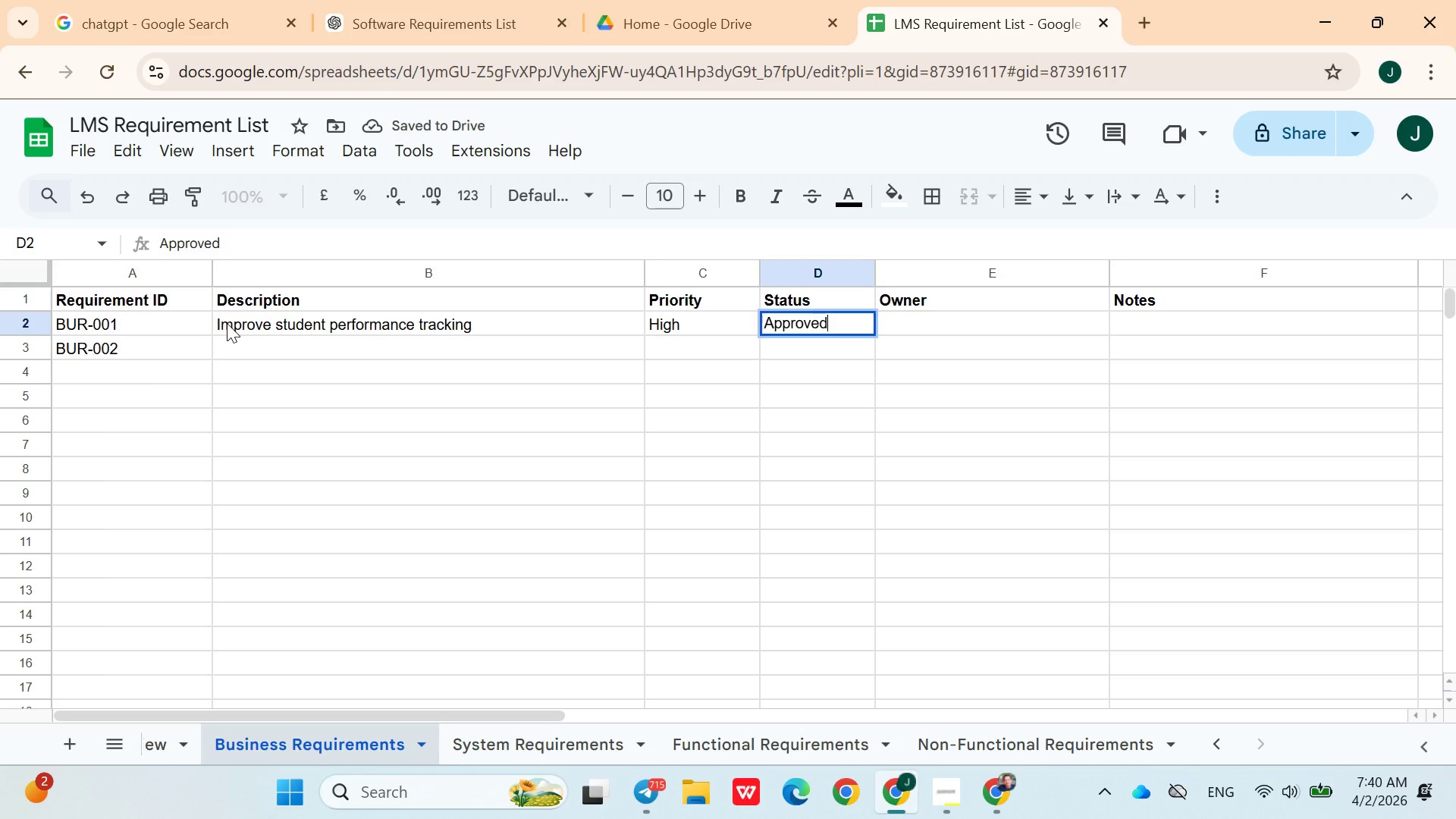 
key(ArrowRight)
 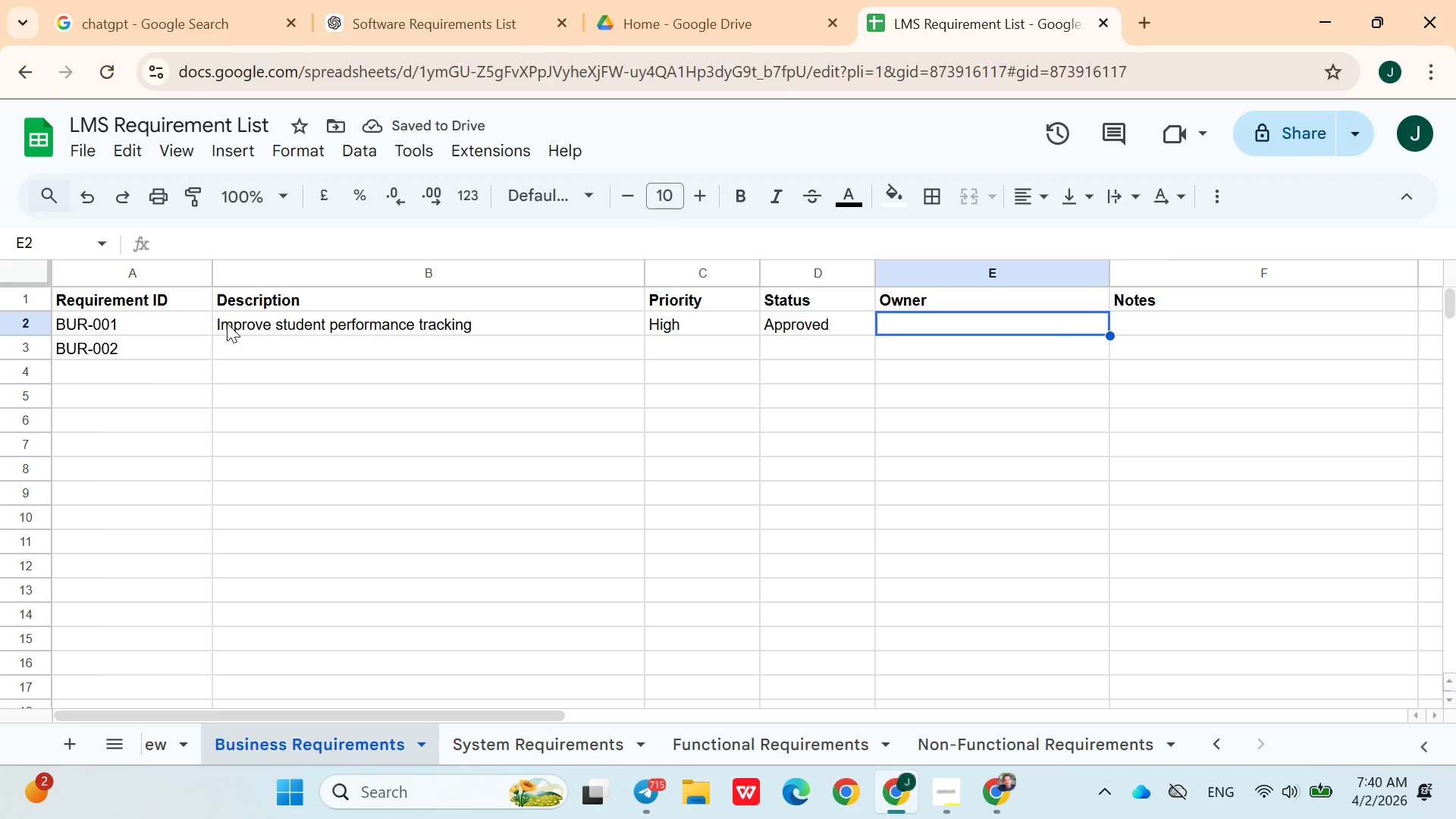 
type(Acadamic Head)
 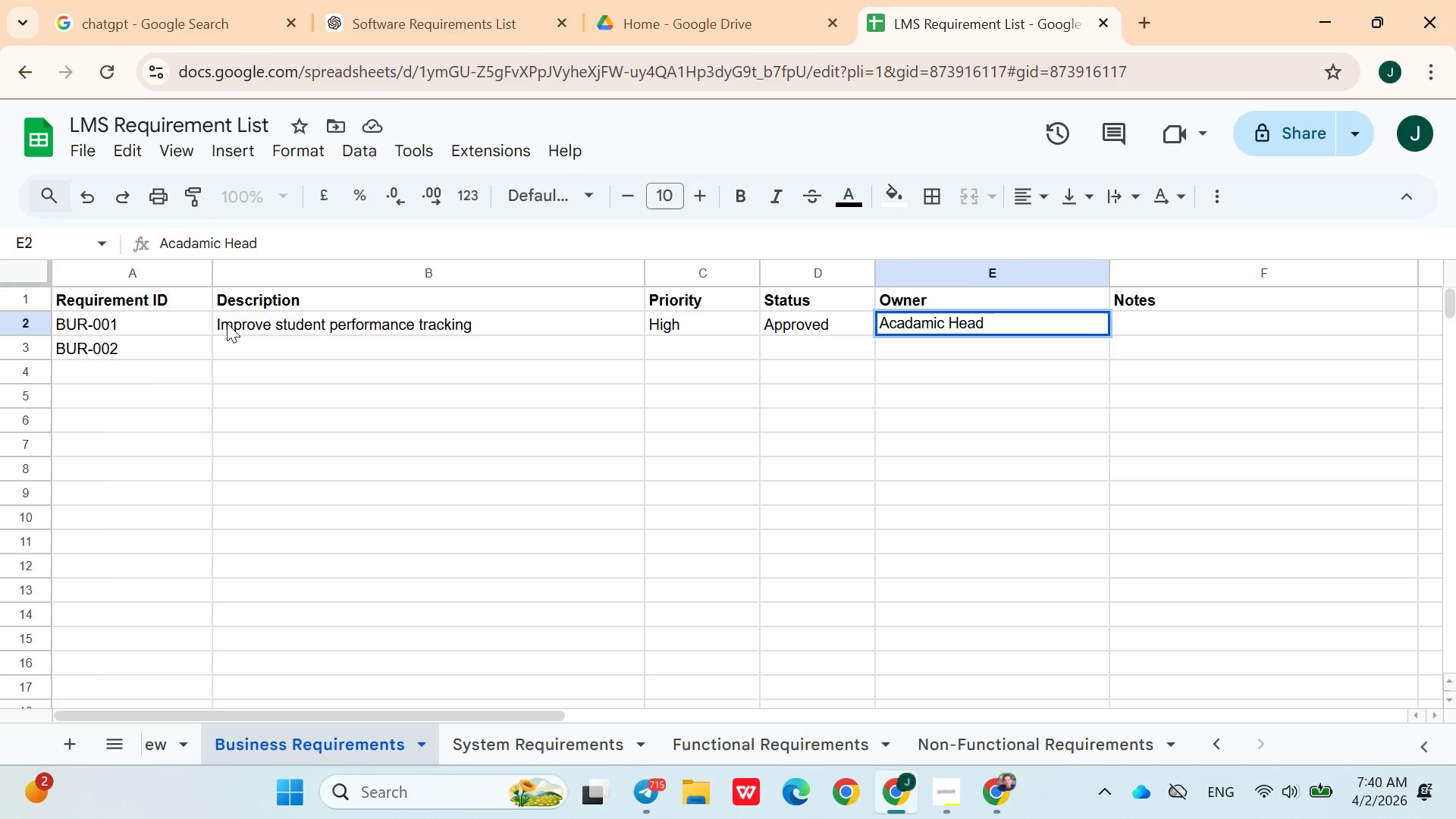 
key(ArrowRight)
 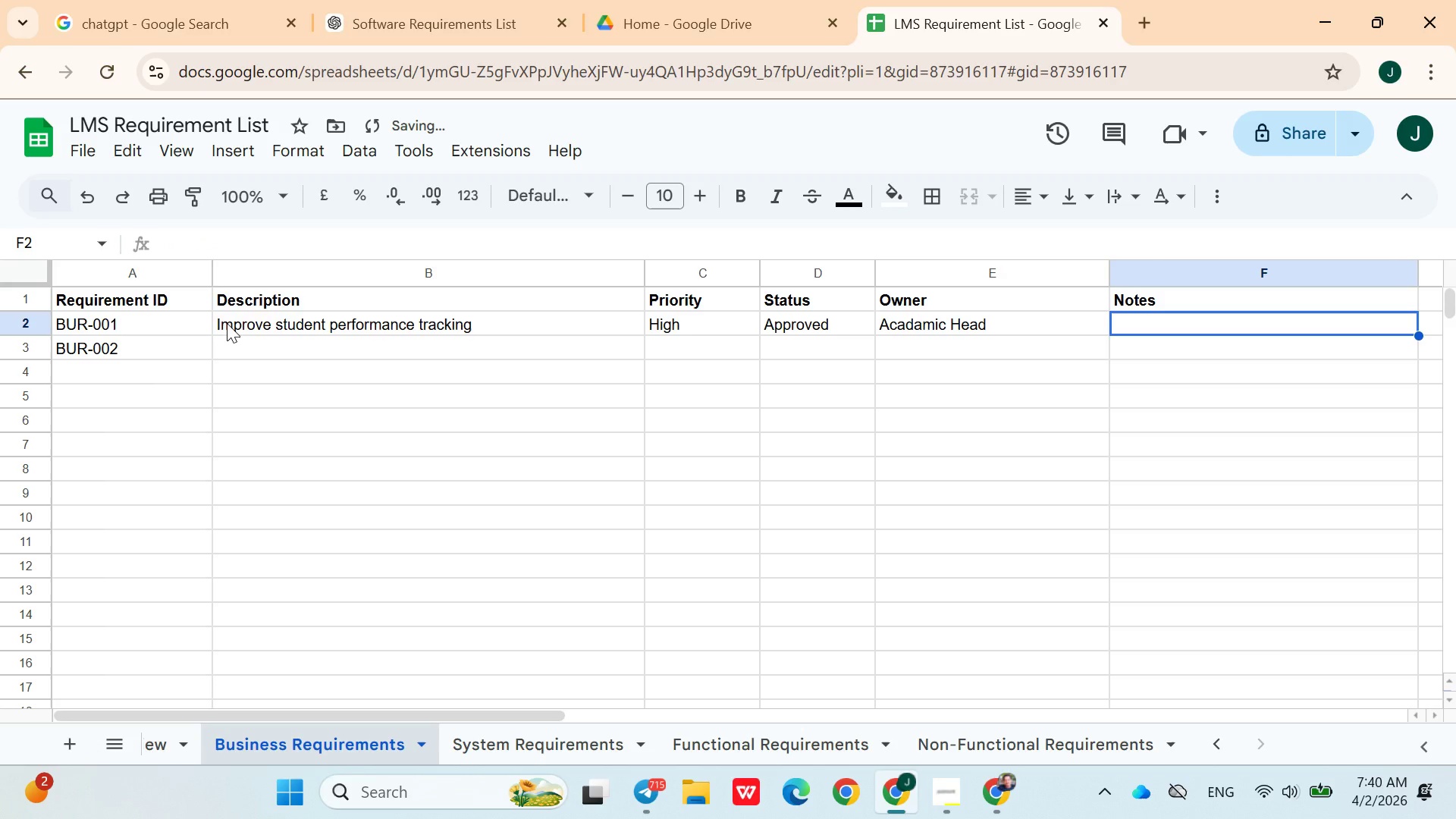 
type(KPI defined)
 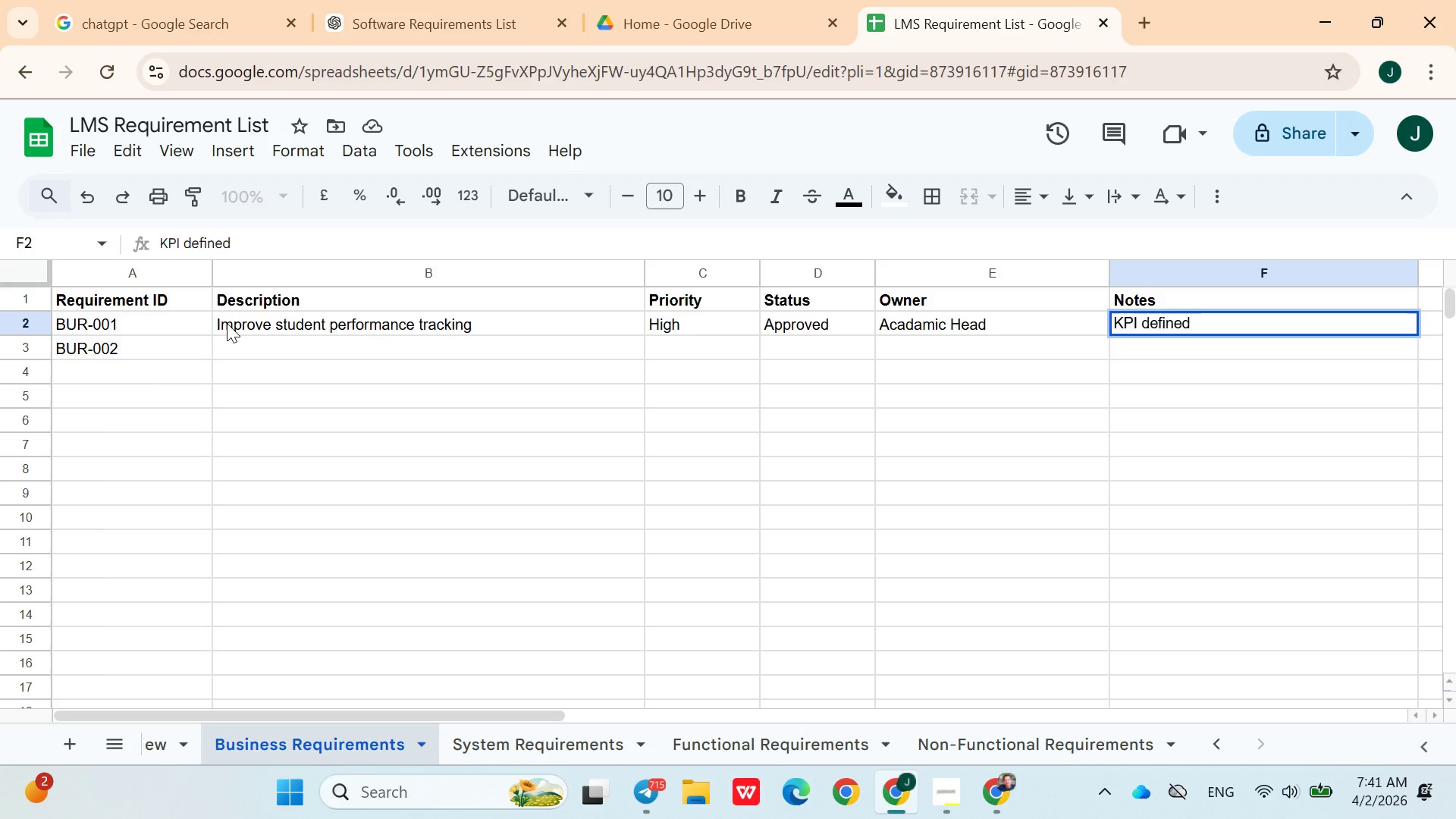 
key(ArrowDown)
 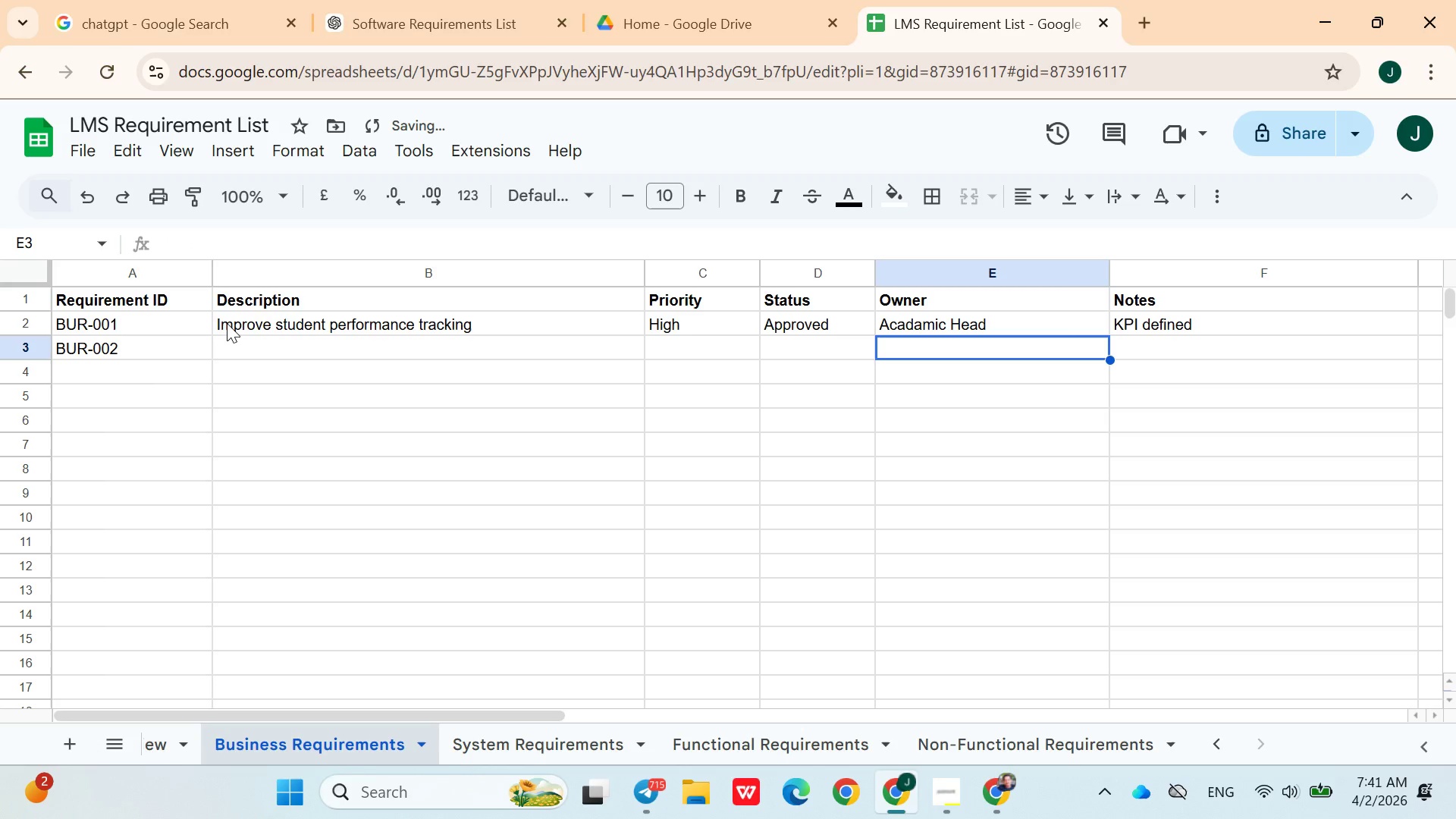 
hold_key(key=ArrowLeft, duration=0.91)
 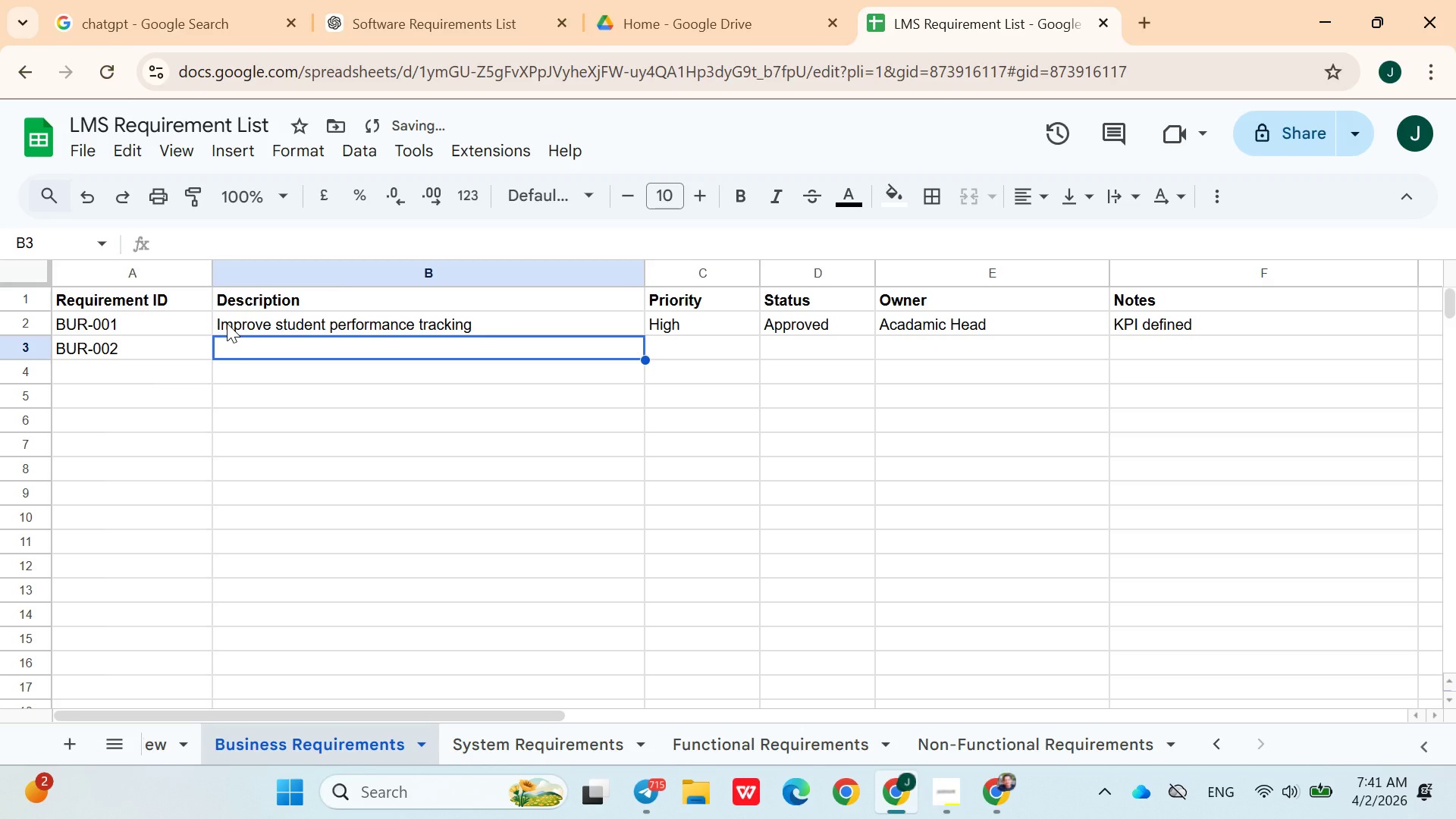 
key(ArrowRight)
 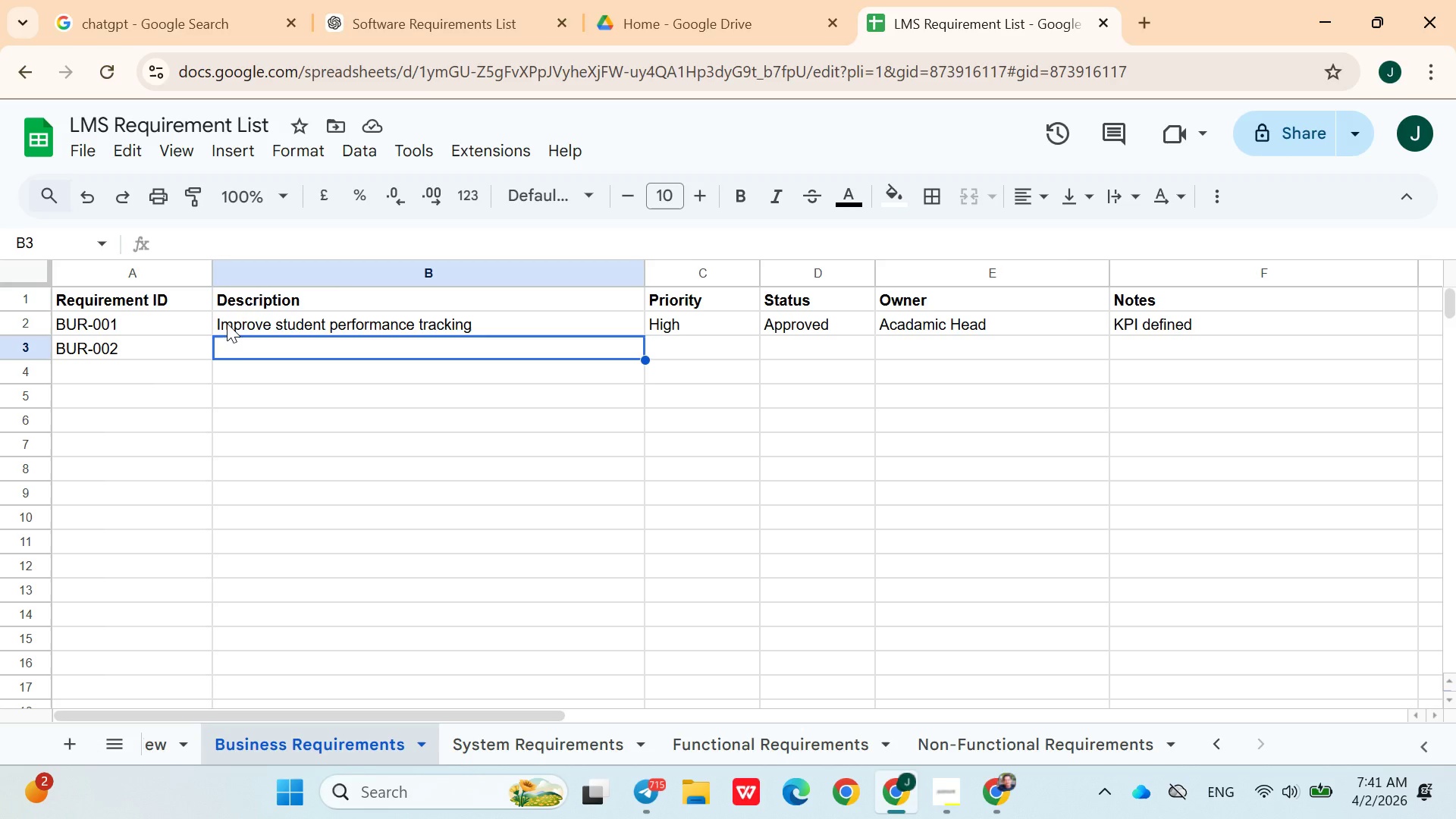 
wait(8.28)
 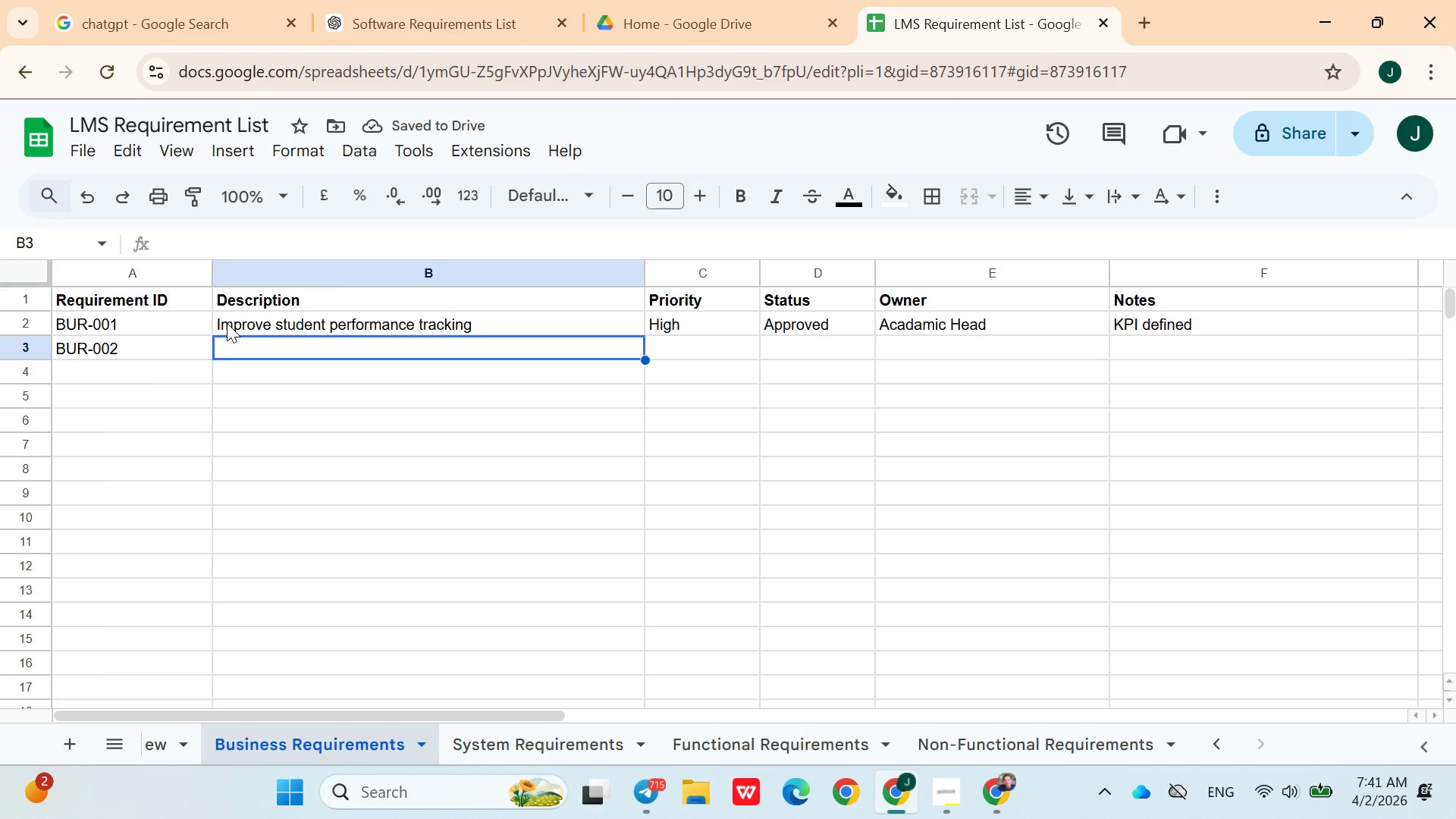 
type(Imp)
 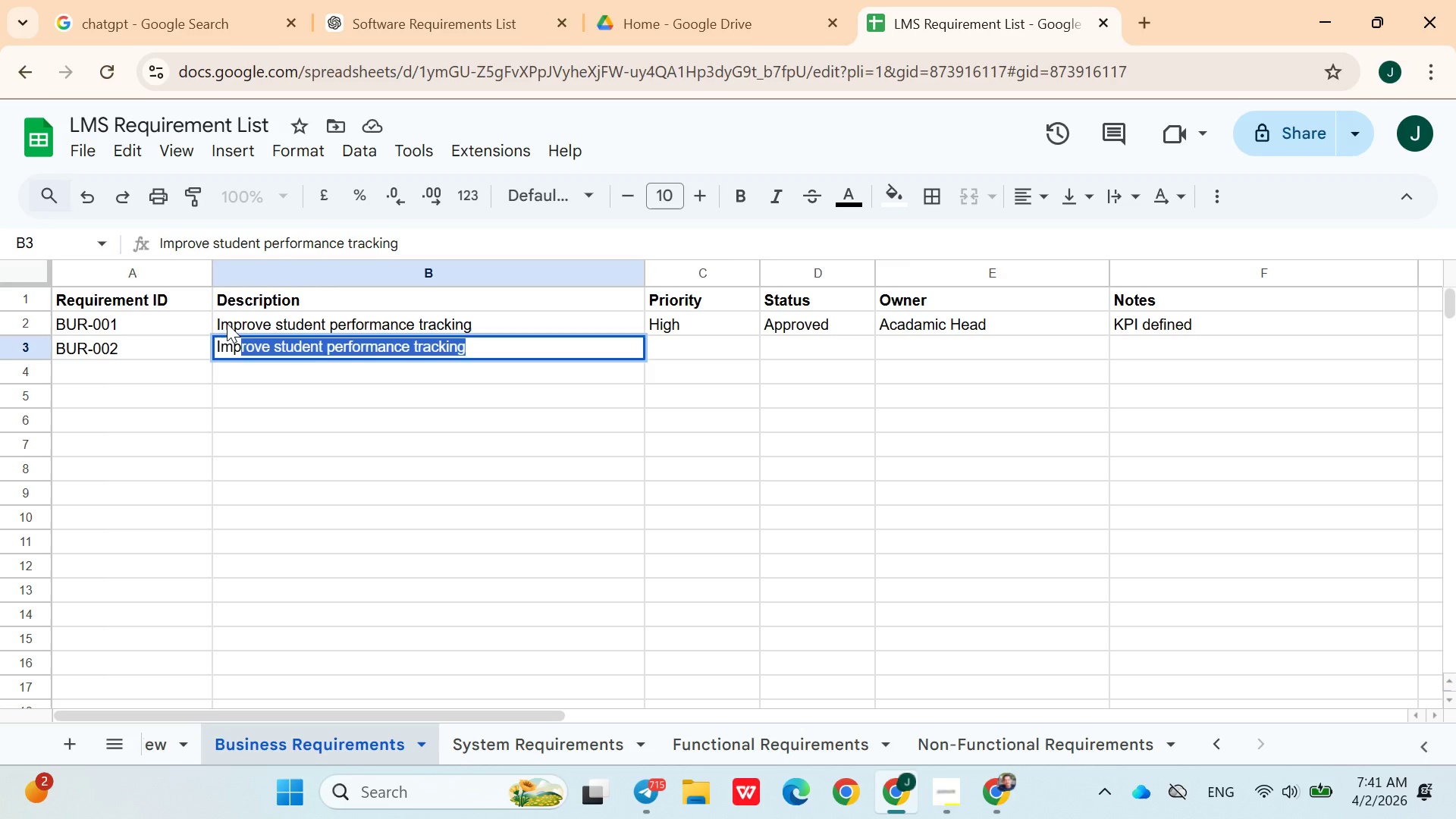 
key(ArrowRight)
 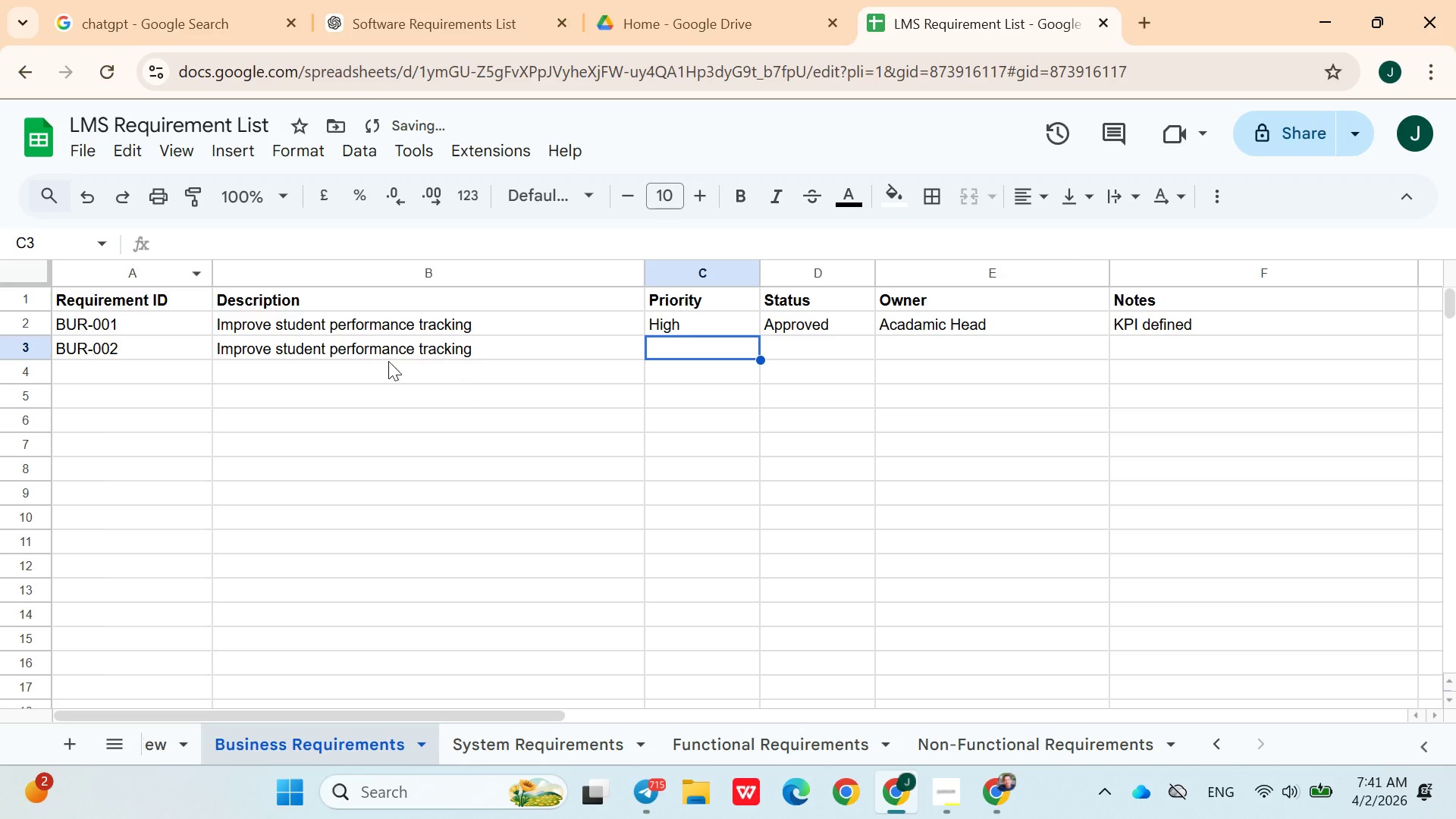 
left_click([319, 348])
 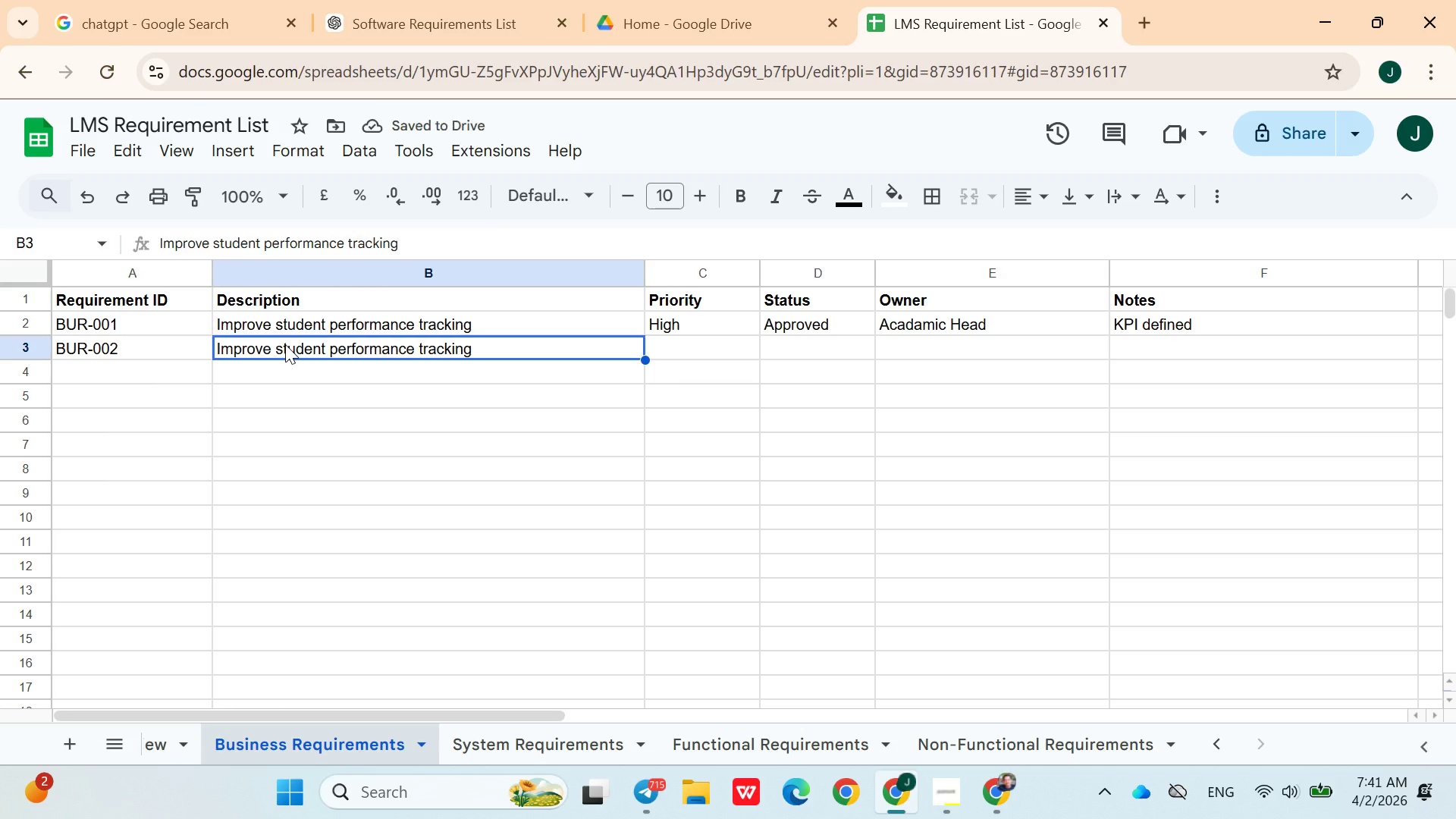 
double_click([285, 344])
 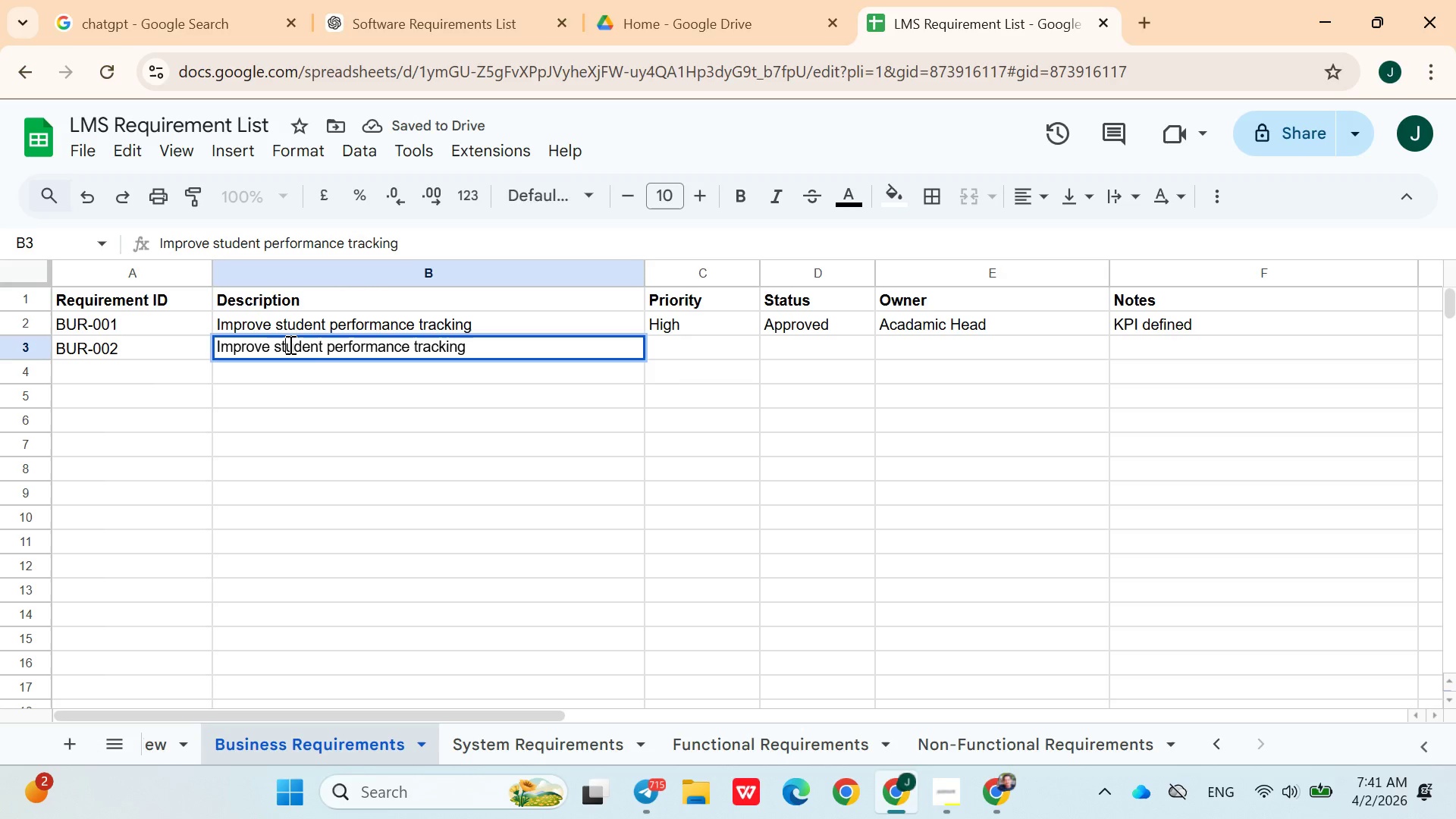 
double_click([289, 344])
 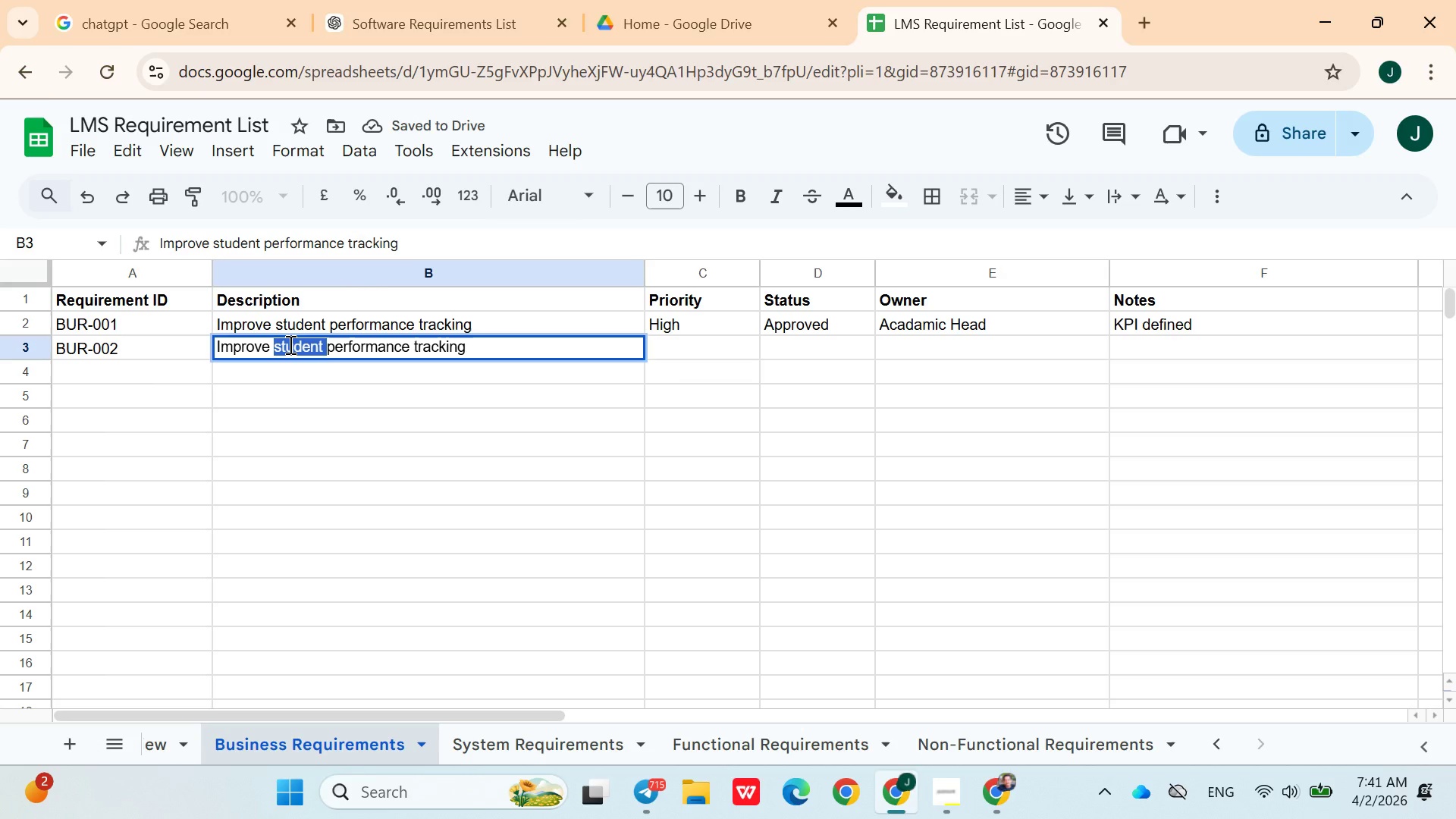 
type(instrucr)
key(Backspace)
type(tor )
 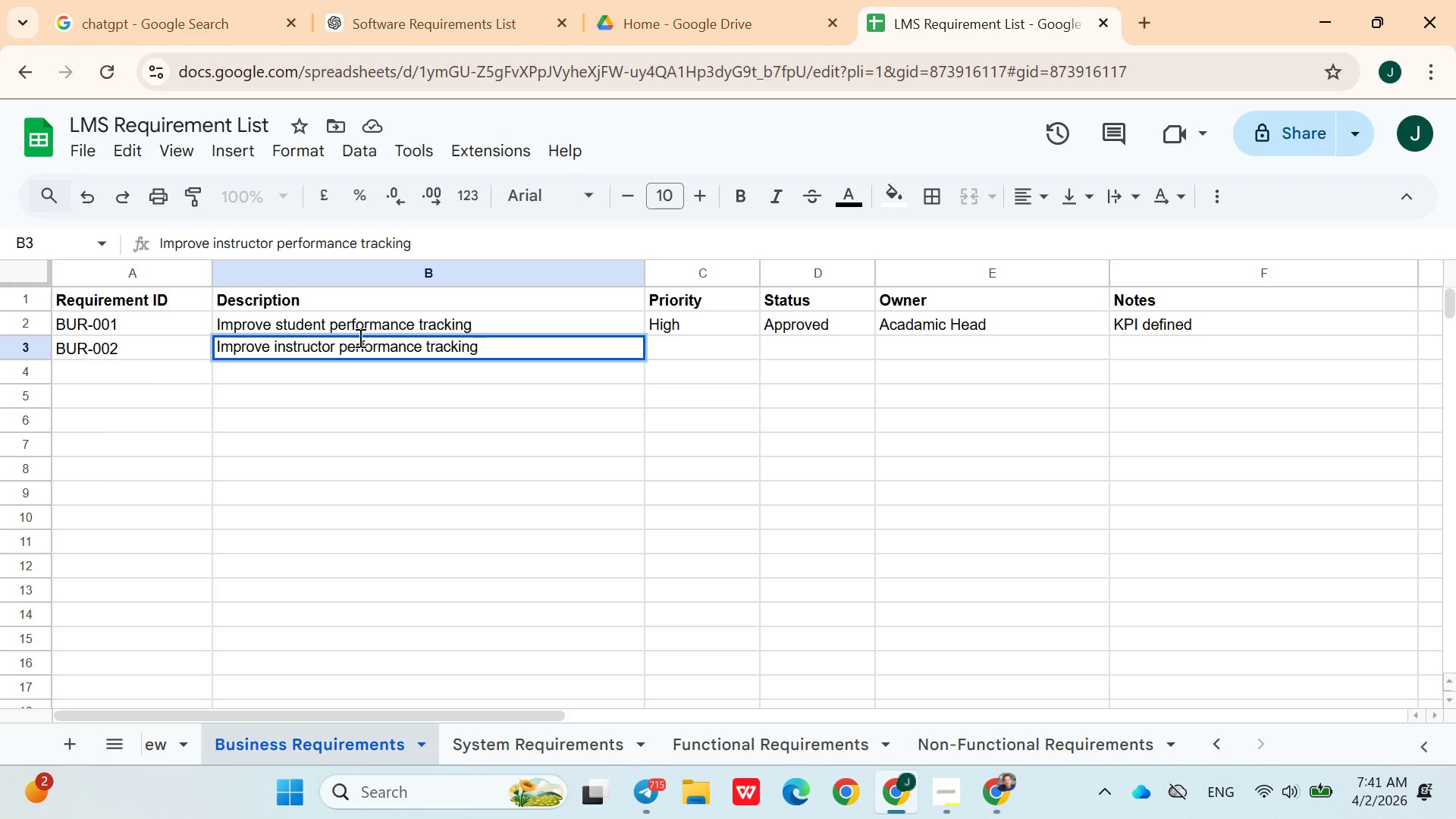 
double_click([362, 339])
 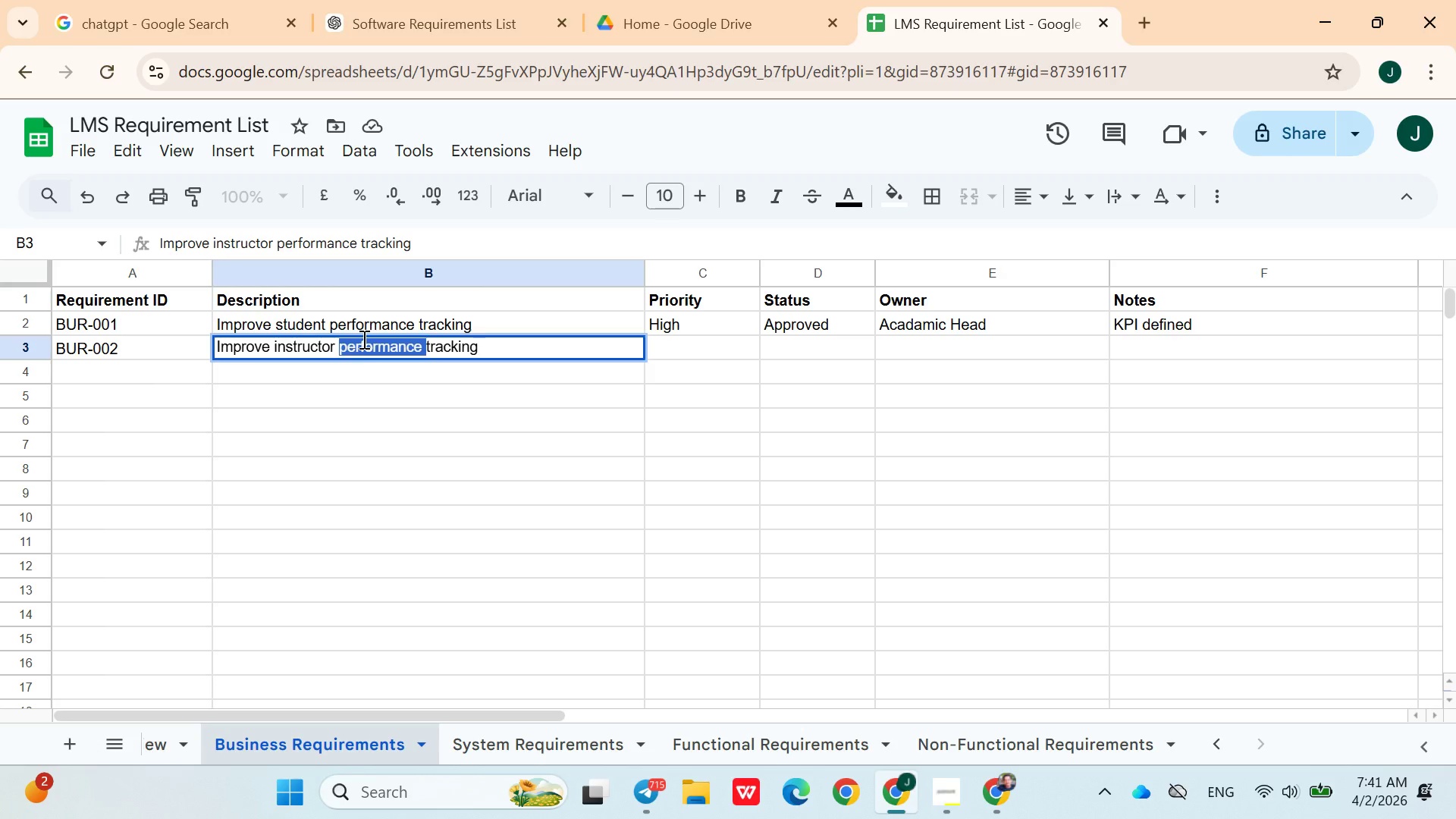 
type(productivity)
 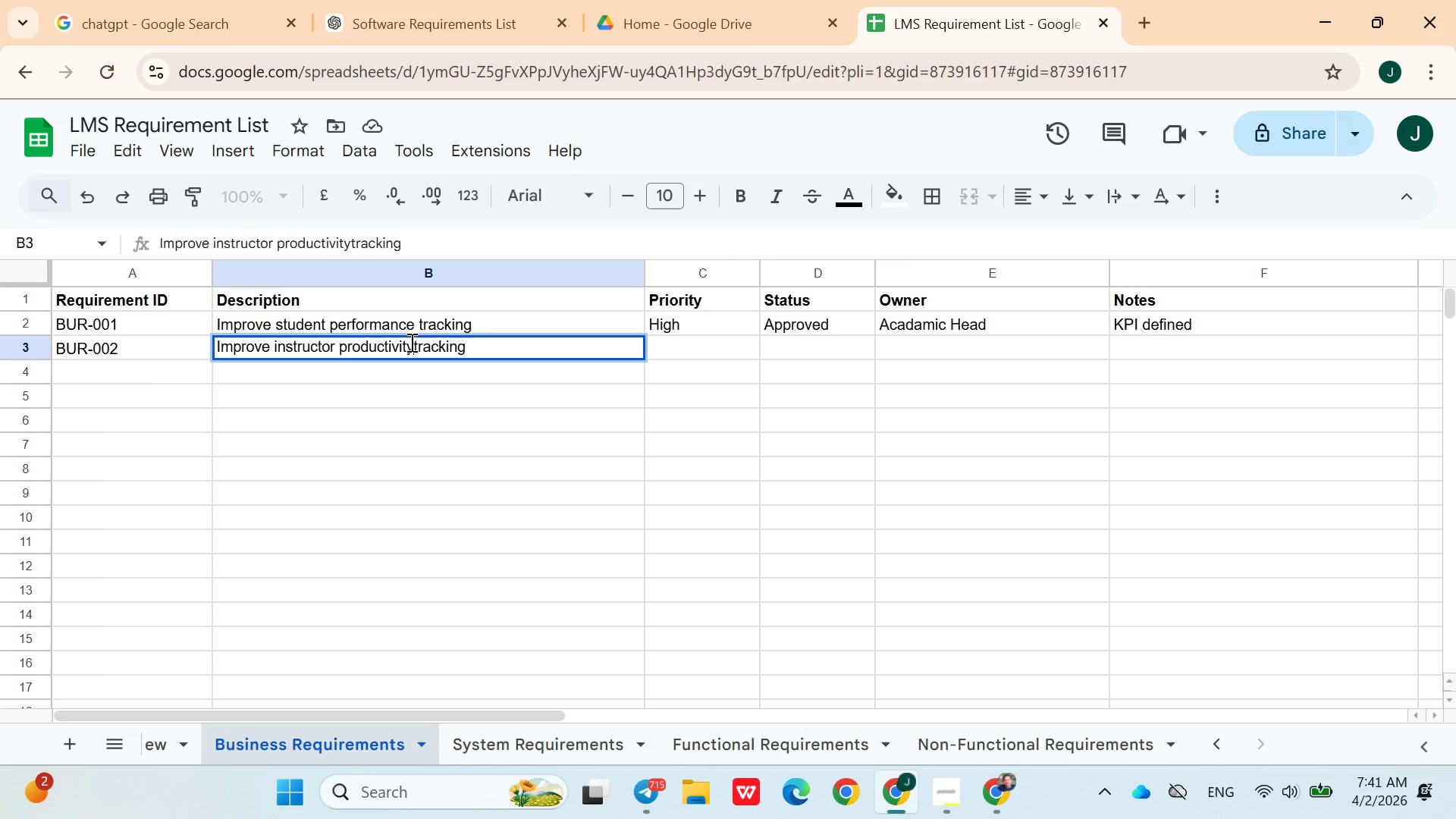 
key(Shift+ArrowRight)
 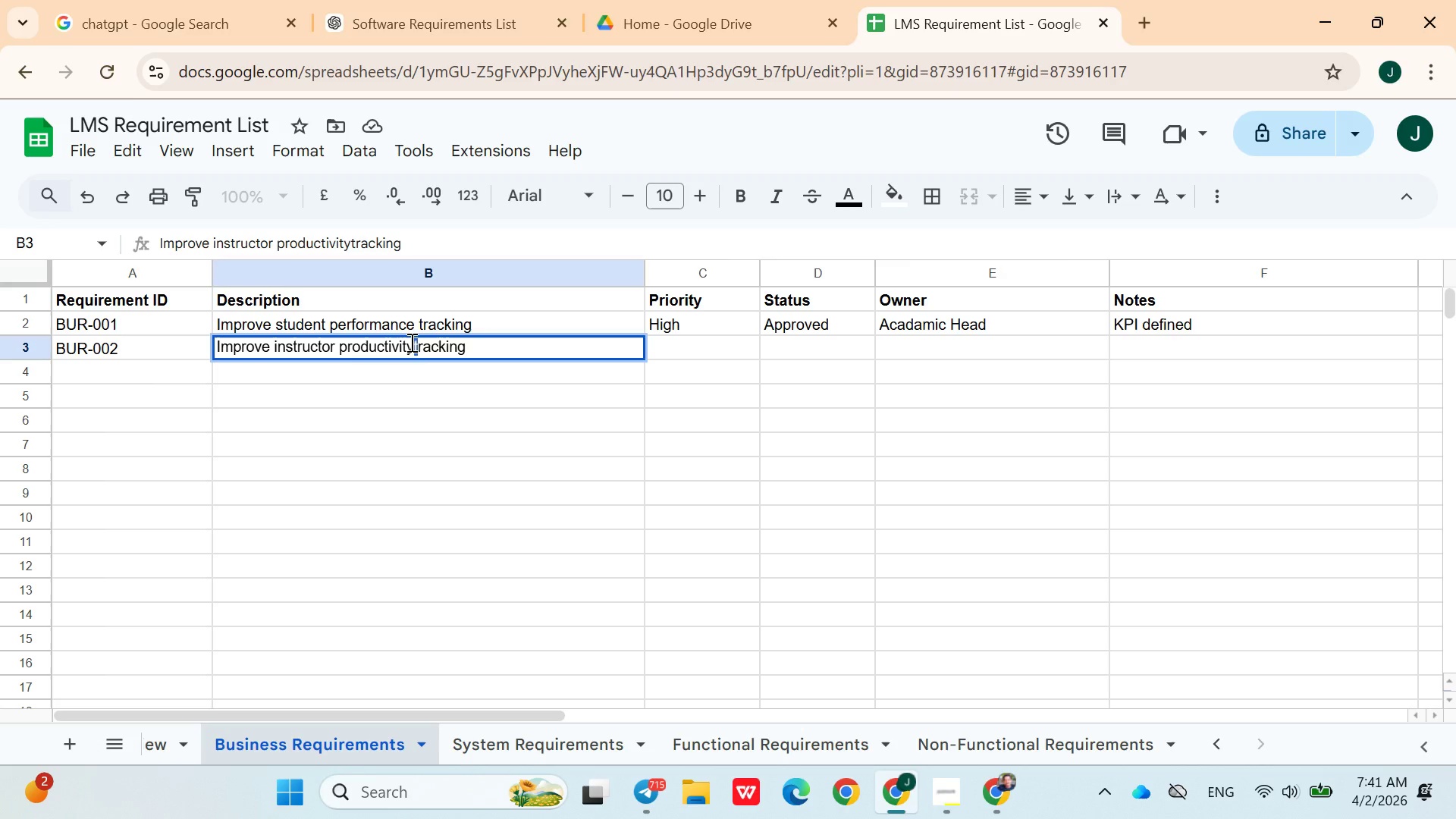 
key(Shift+ArrowRight)
 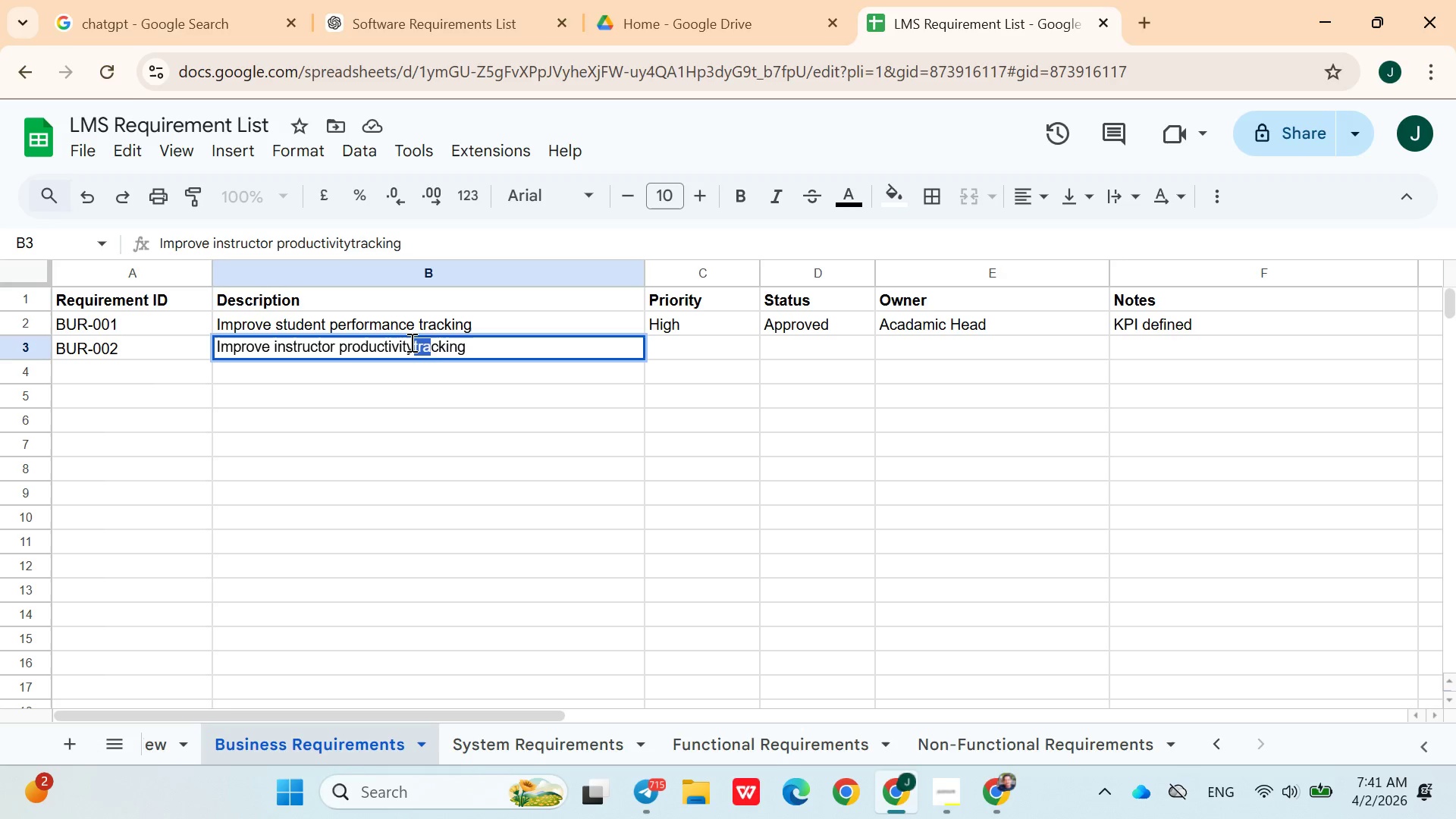 
key(Shift+ArrowRight)
 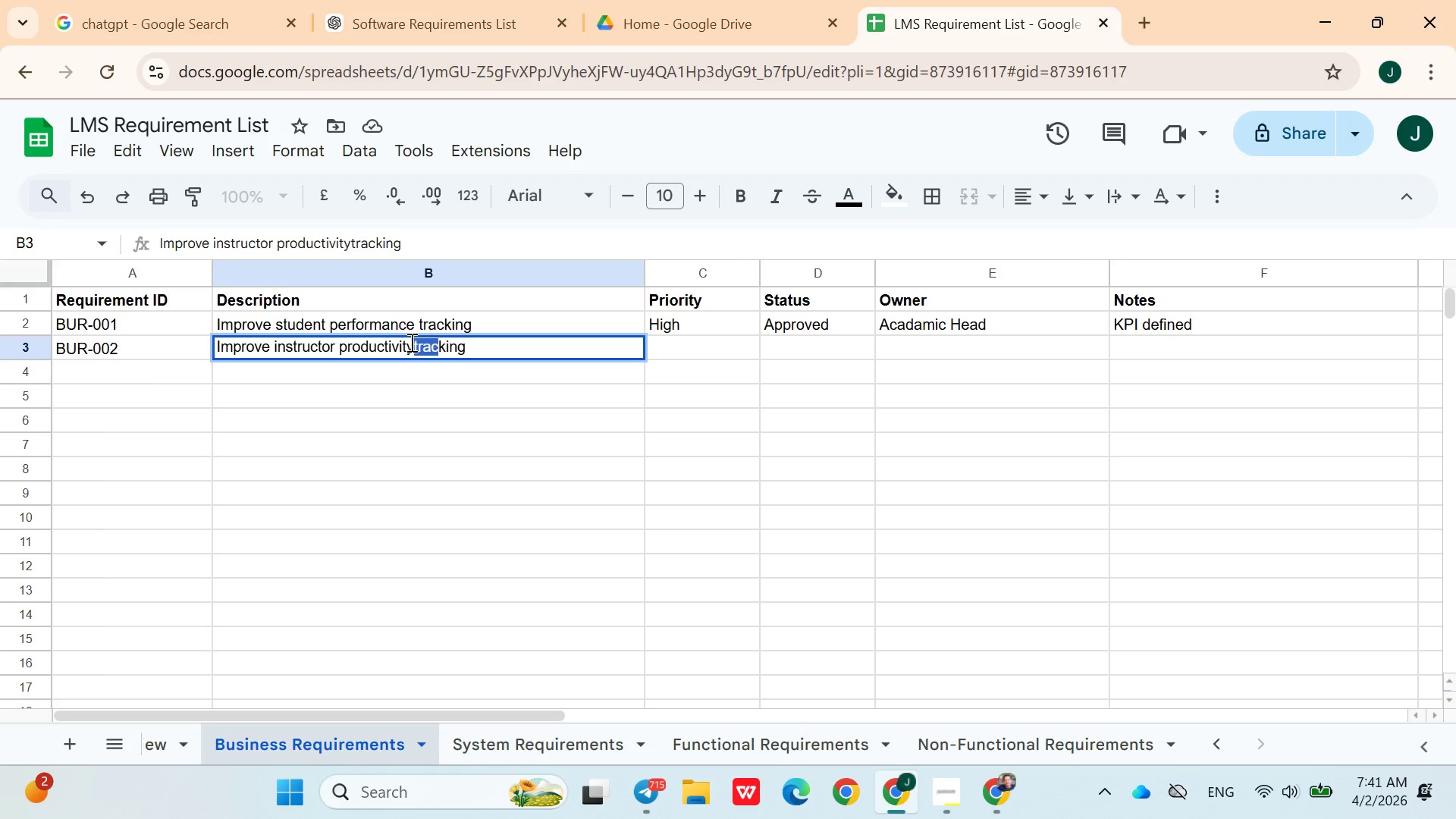 
key(Shift+ArrowRight)
 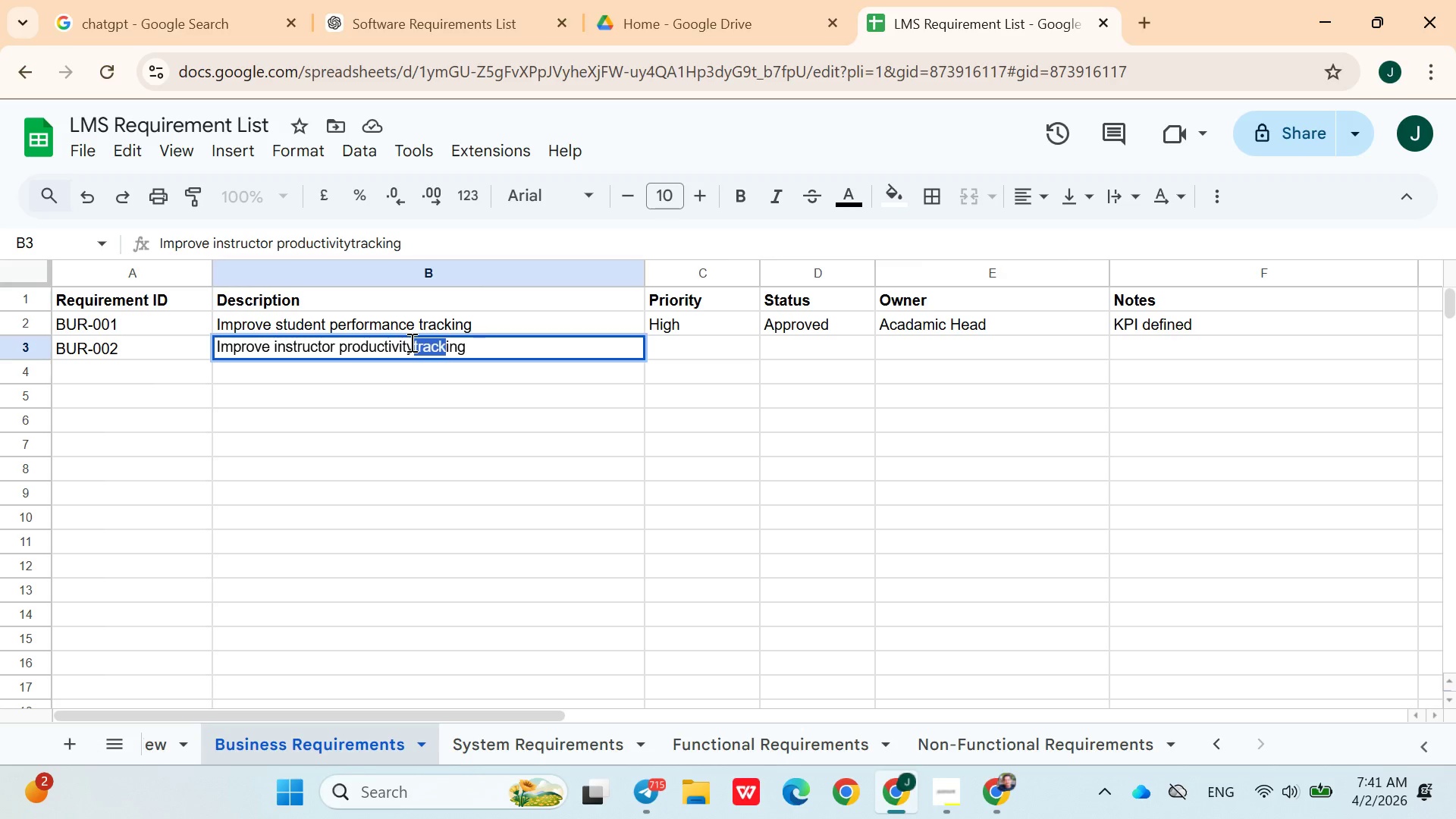 
key(Shift+ArrowRight)
 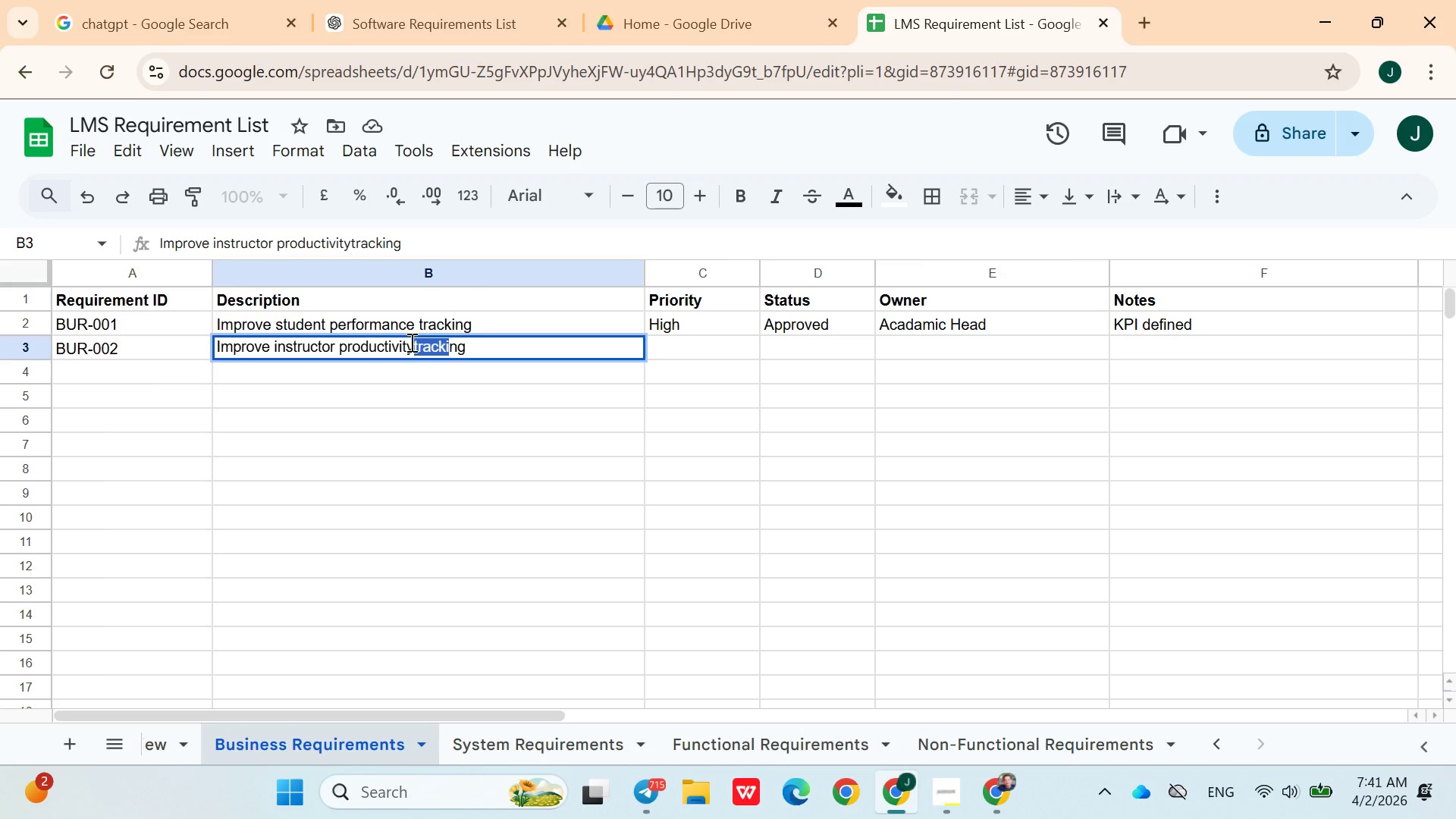 
key(Shift+ArrowRight)
 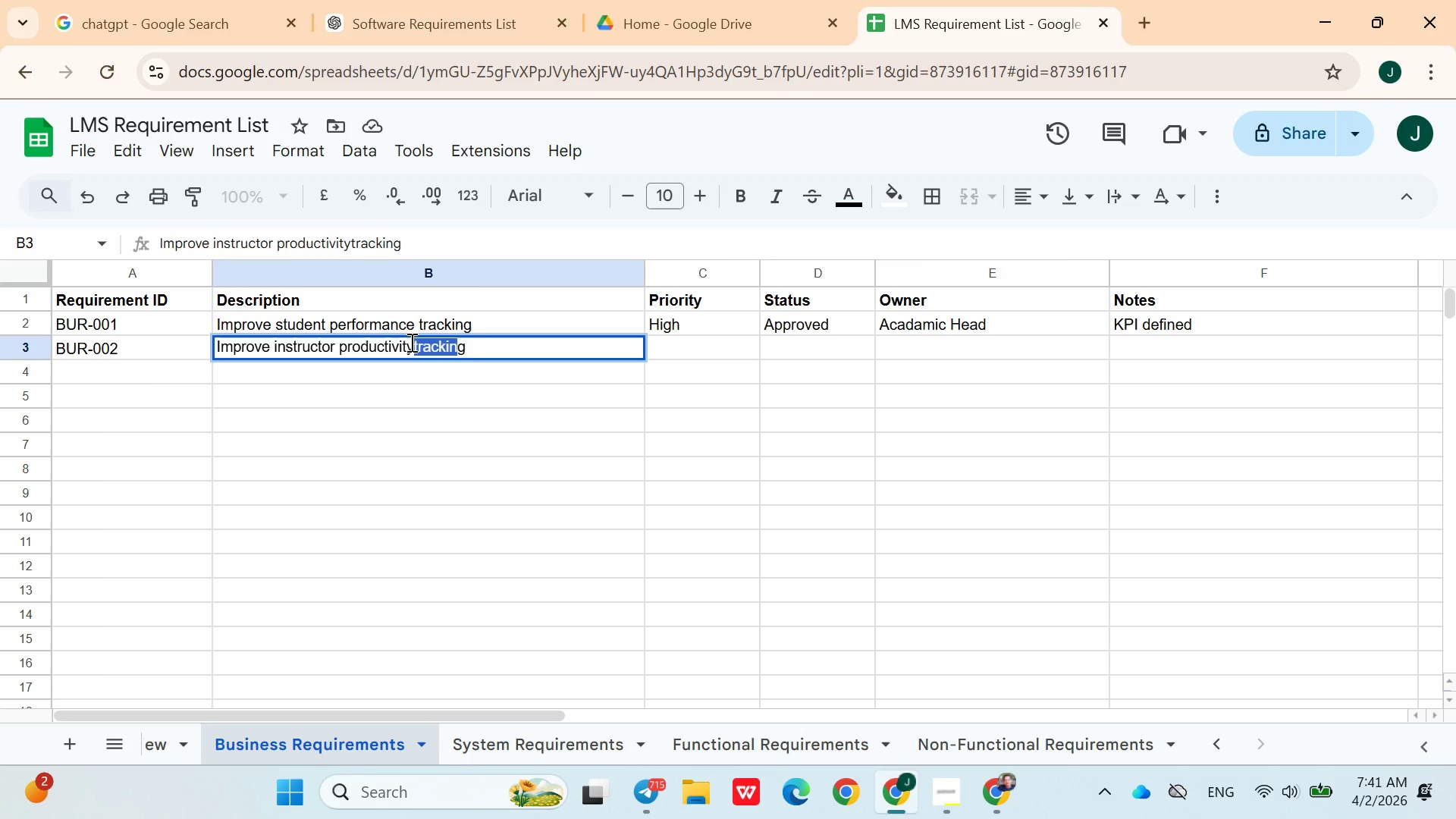 
key(Shift+ArrowRight)
 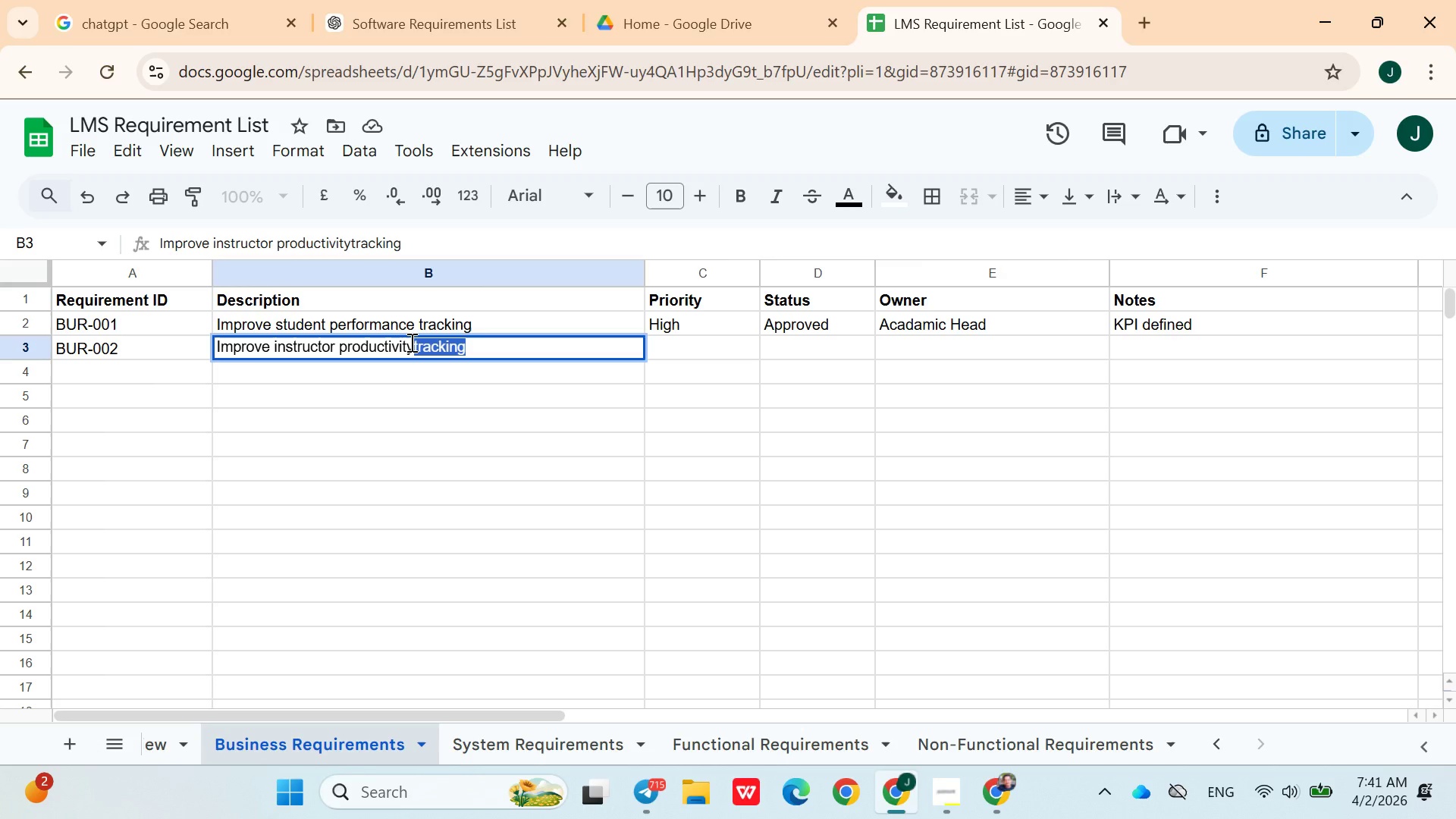 
key(Shift+ArrowRight)
 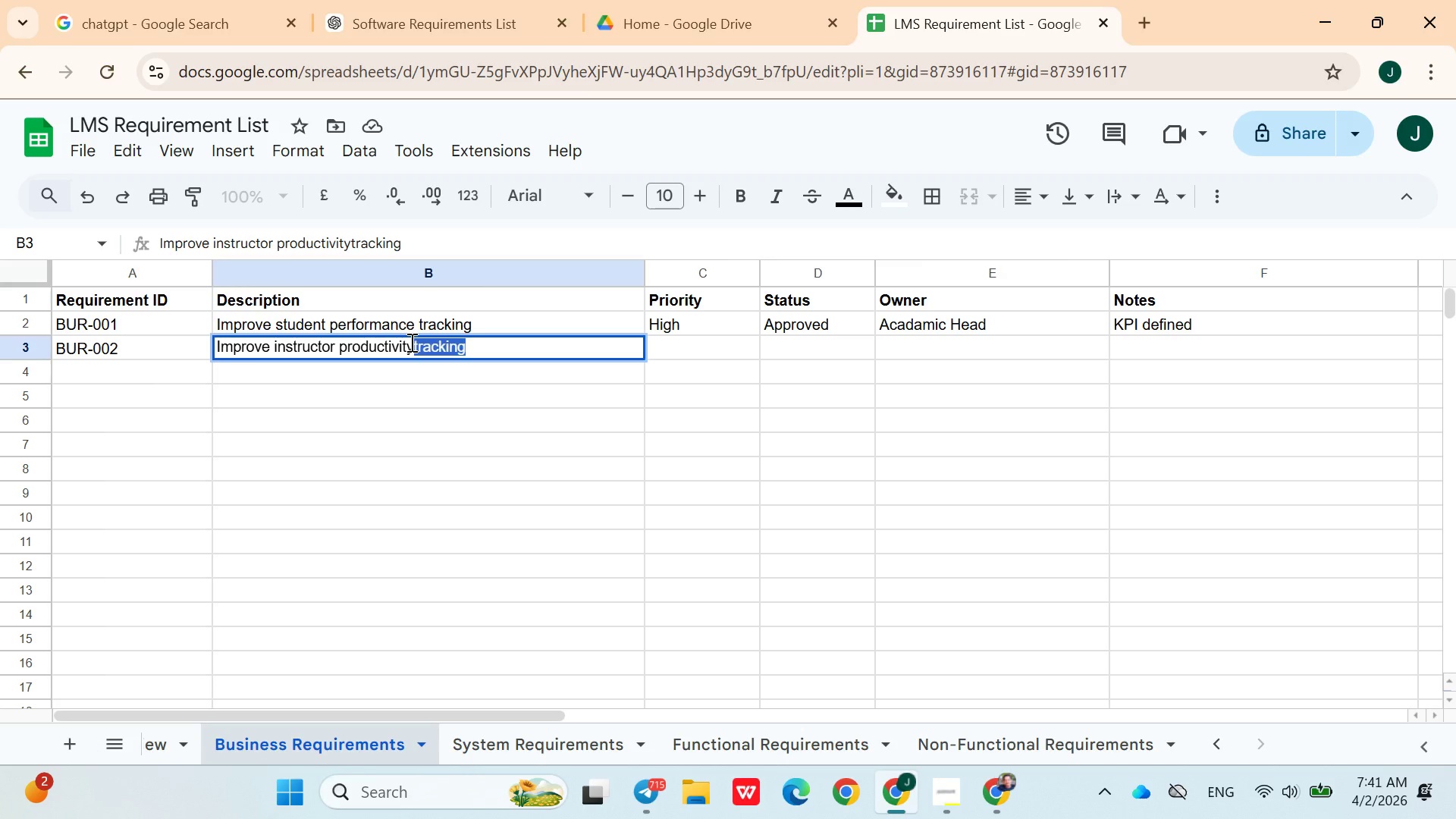 
key(Backspace)
 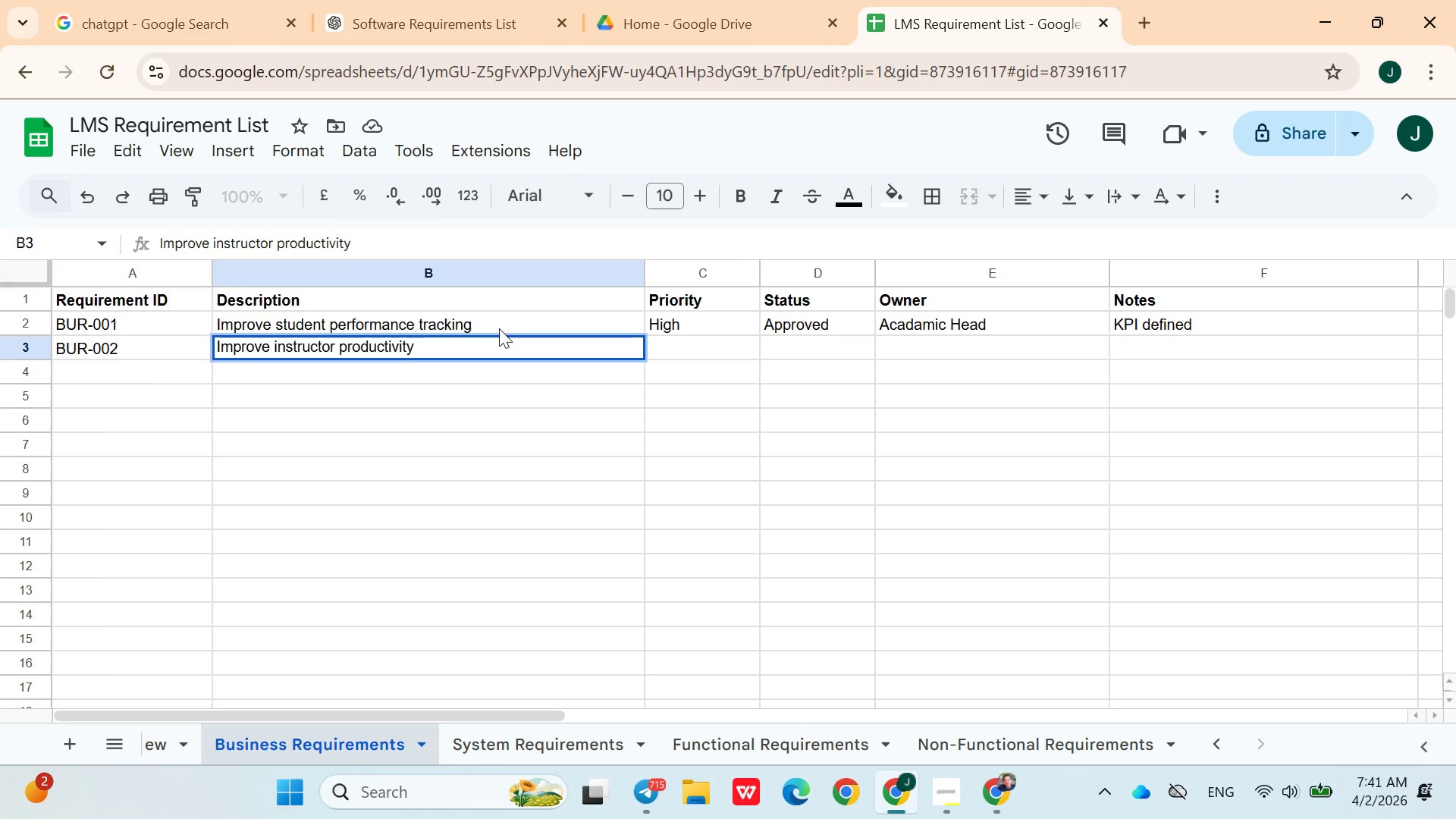 
left_click([677, 334])
 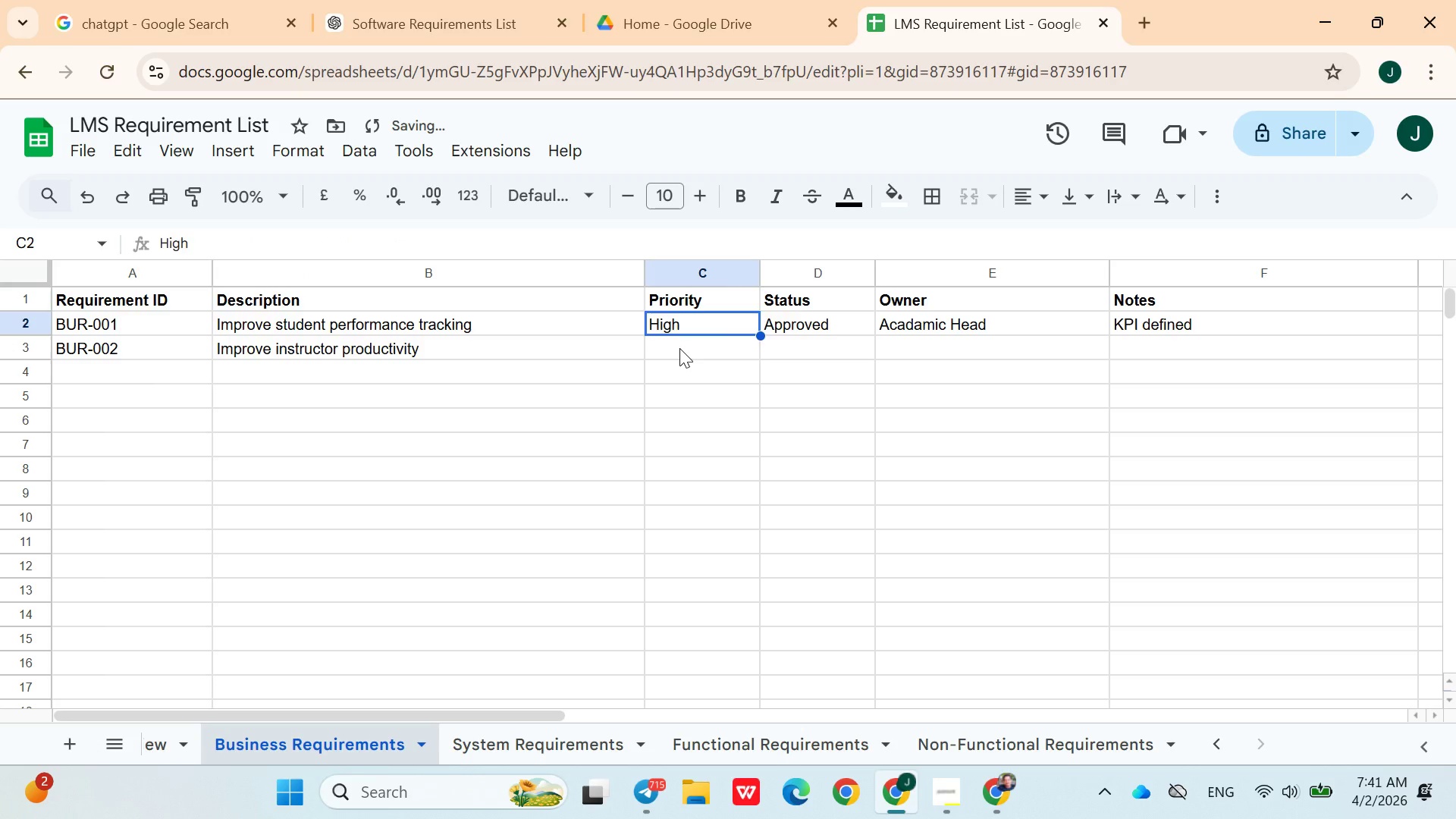 
left_click([679, 349])
 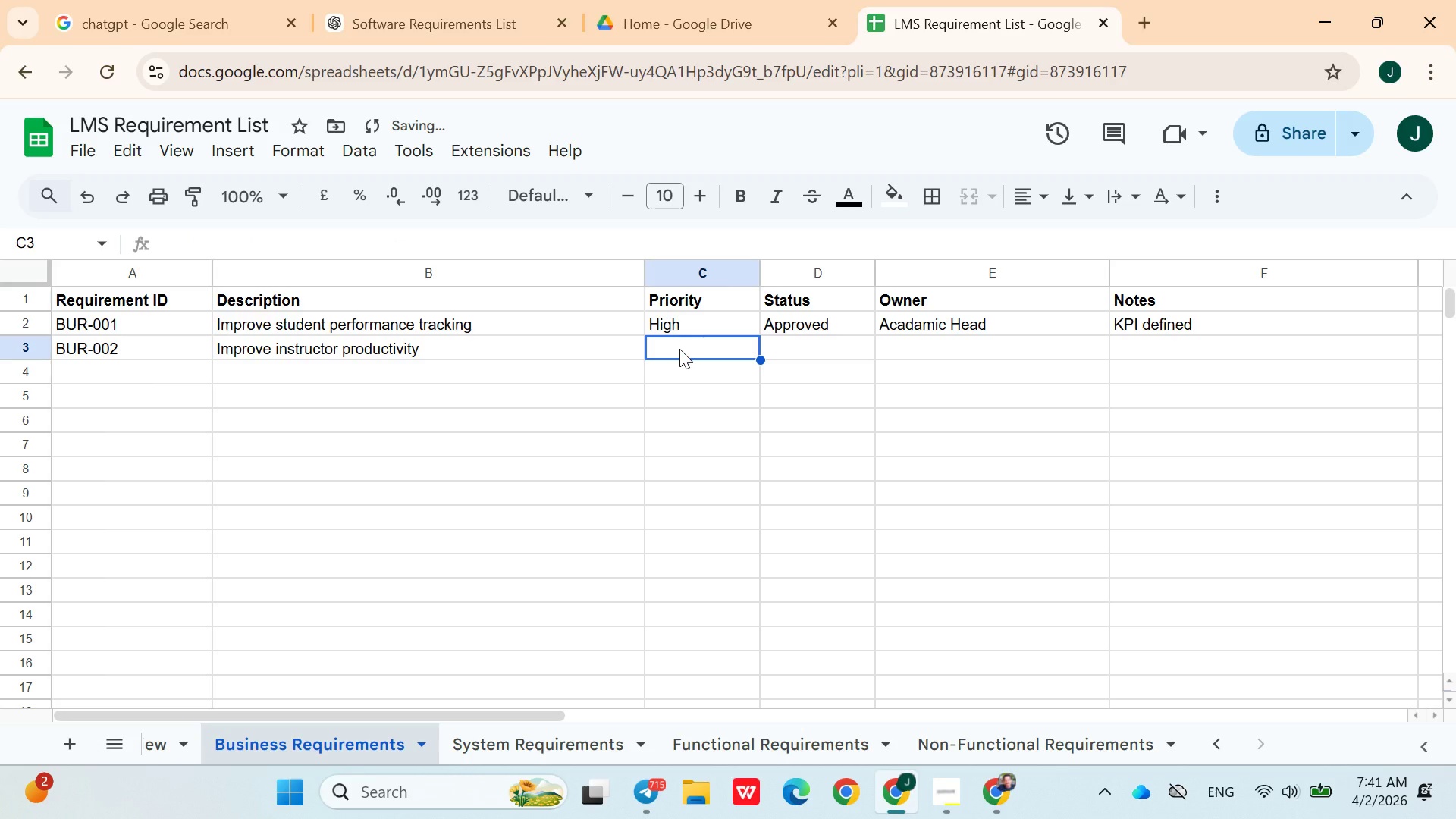 
type(Medium)
 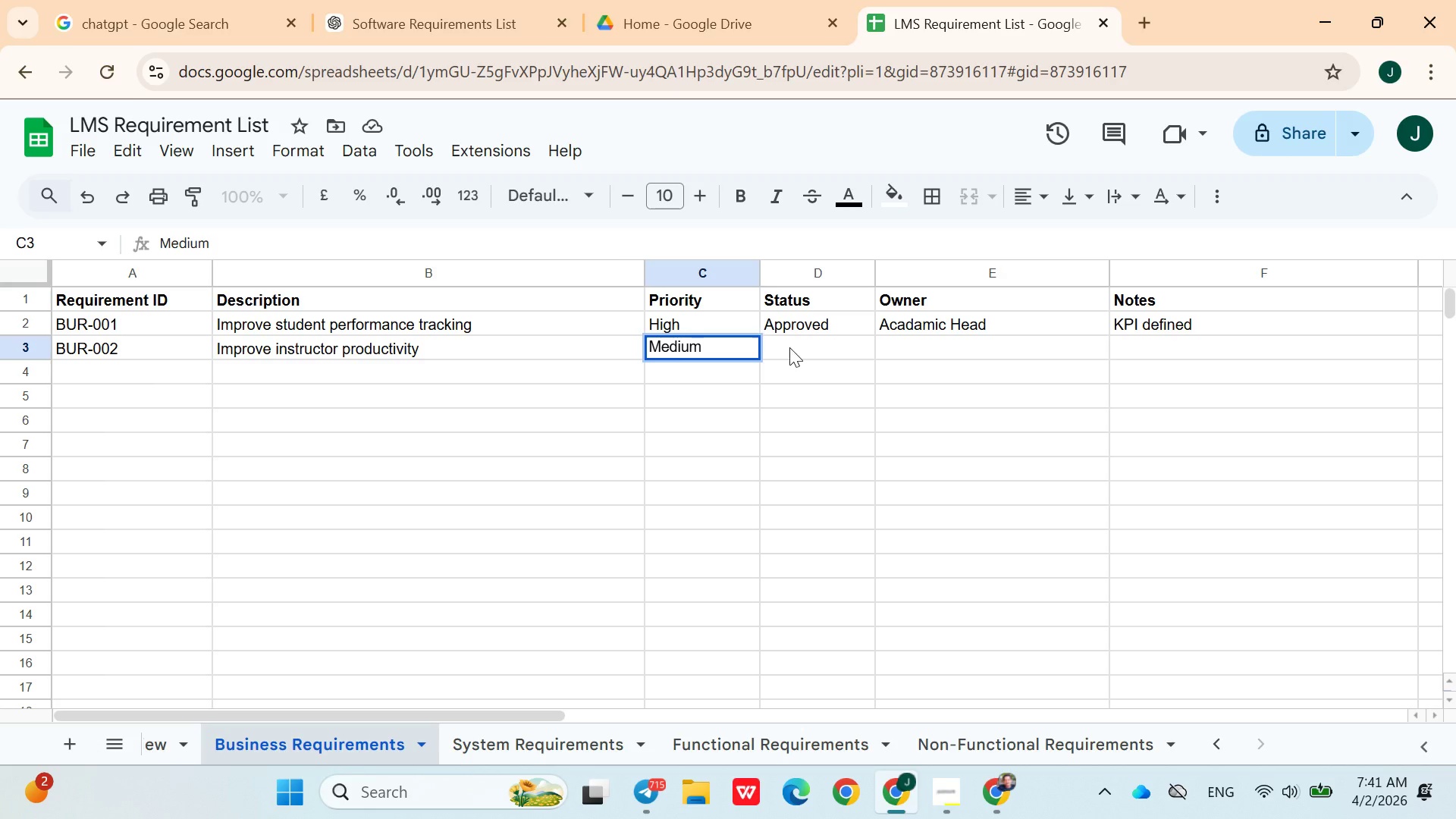 
left_click([793, 350])
 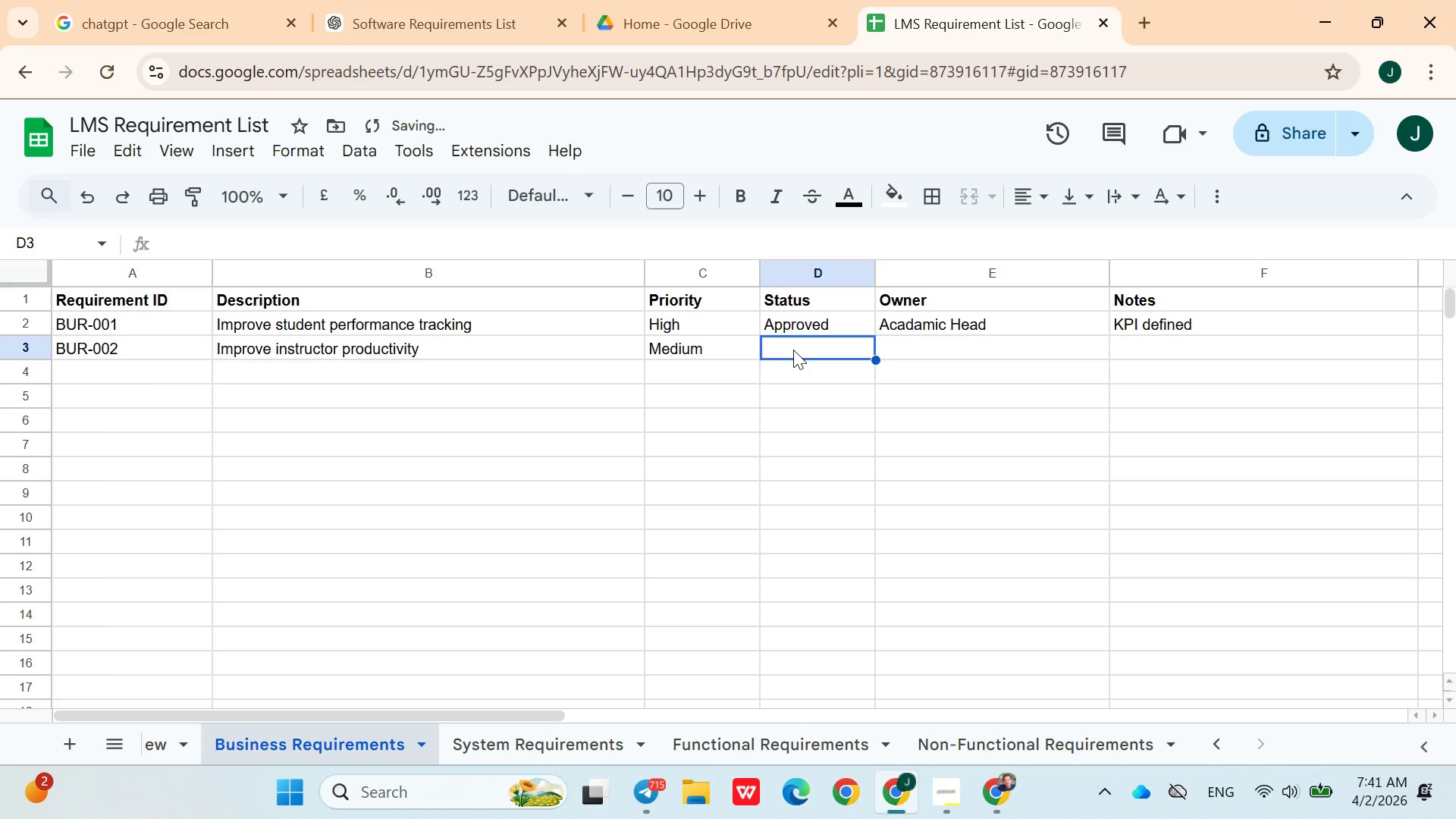 
type(In Development)
 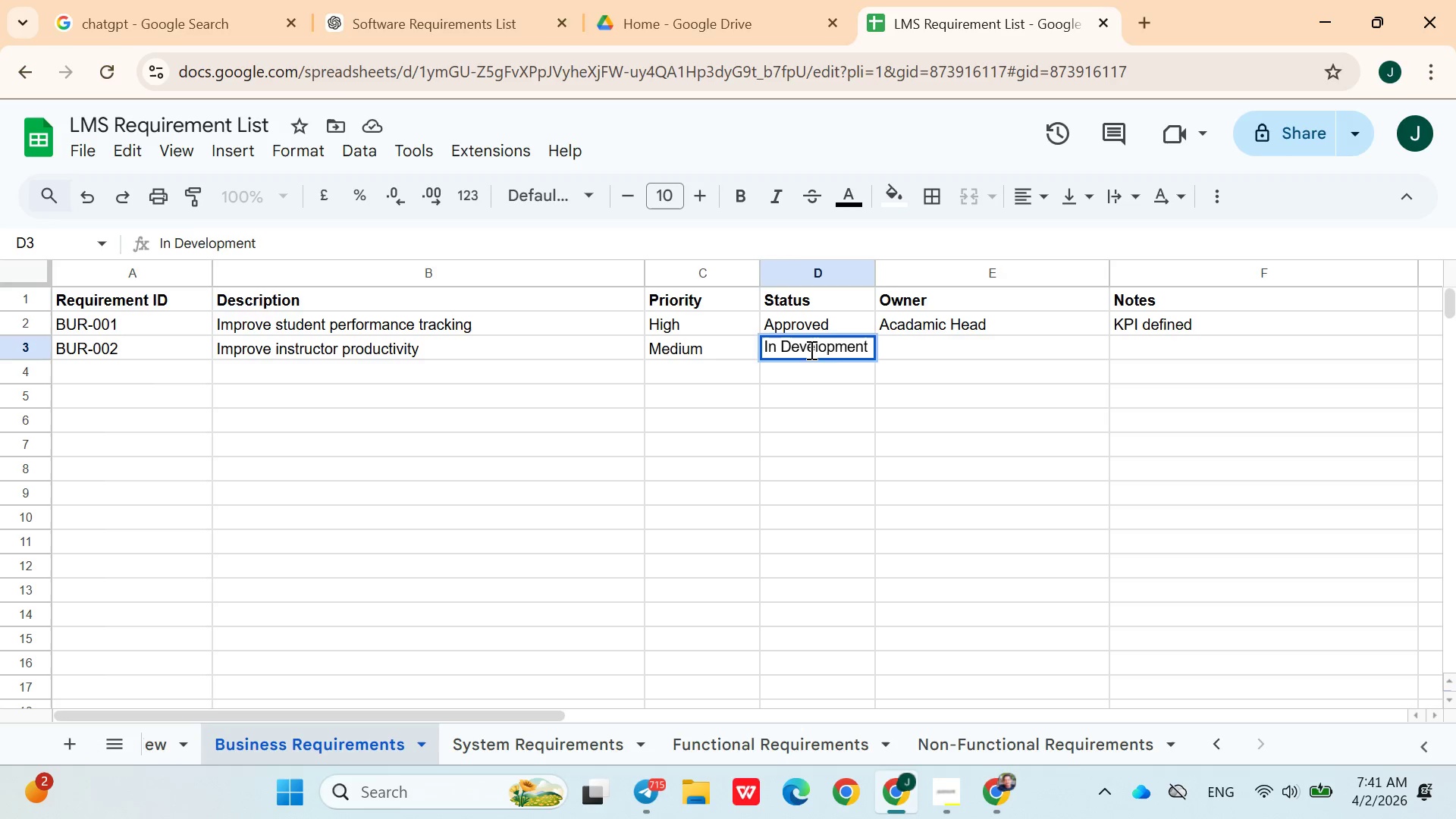 
left_click([912, 363])
 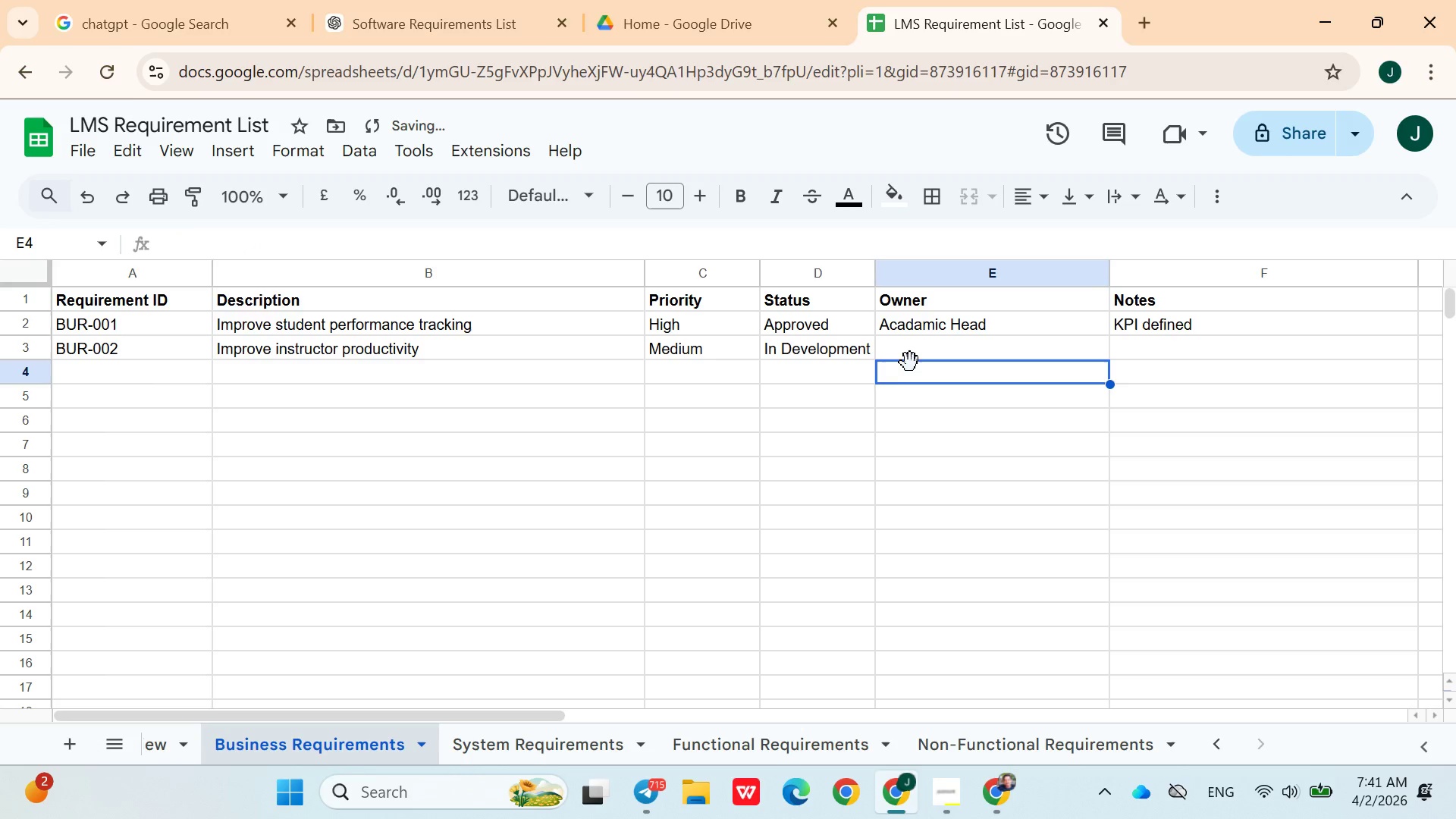 
left_click([910, 361])
 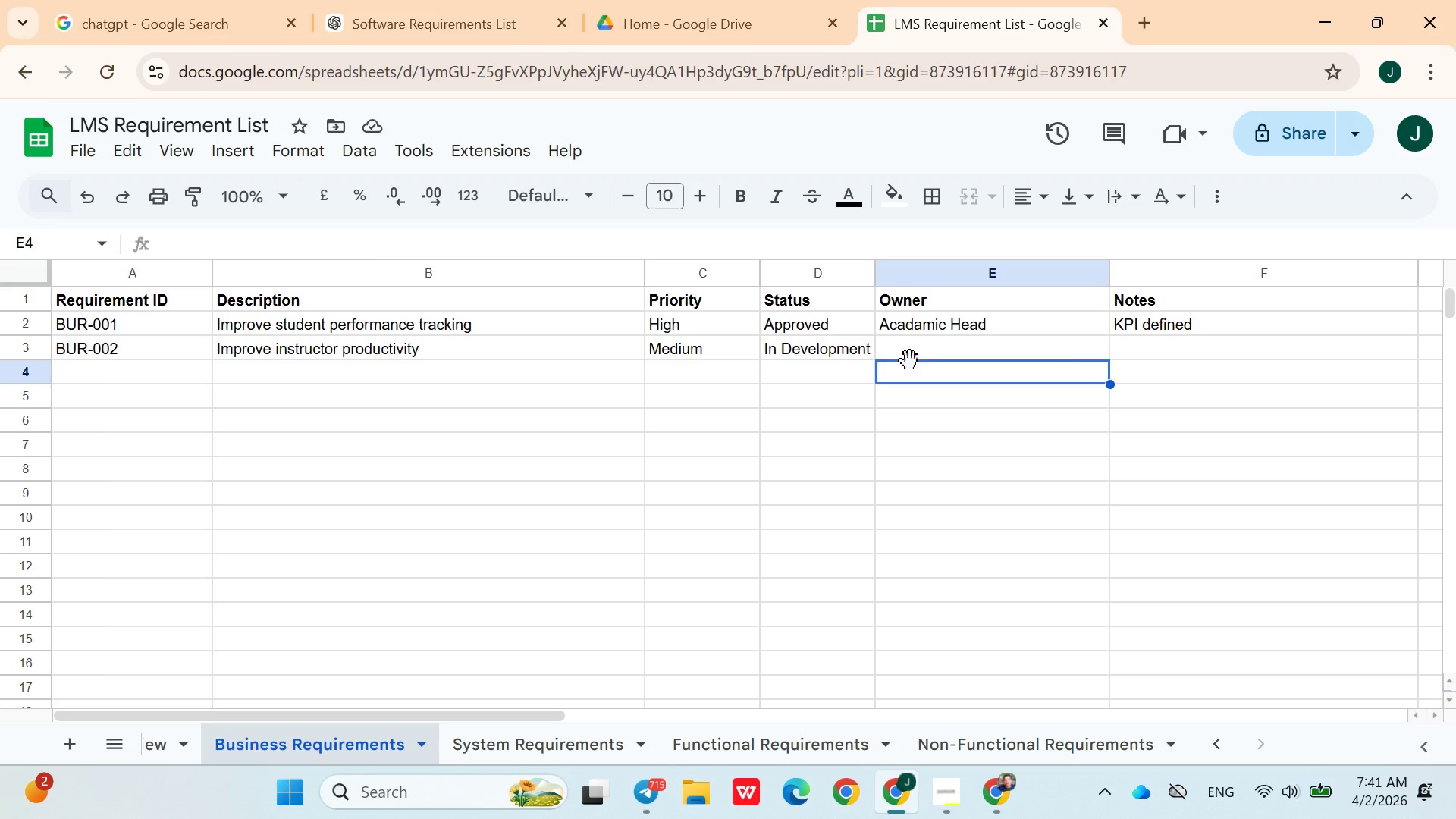 
wait(10.5)
 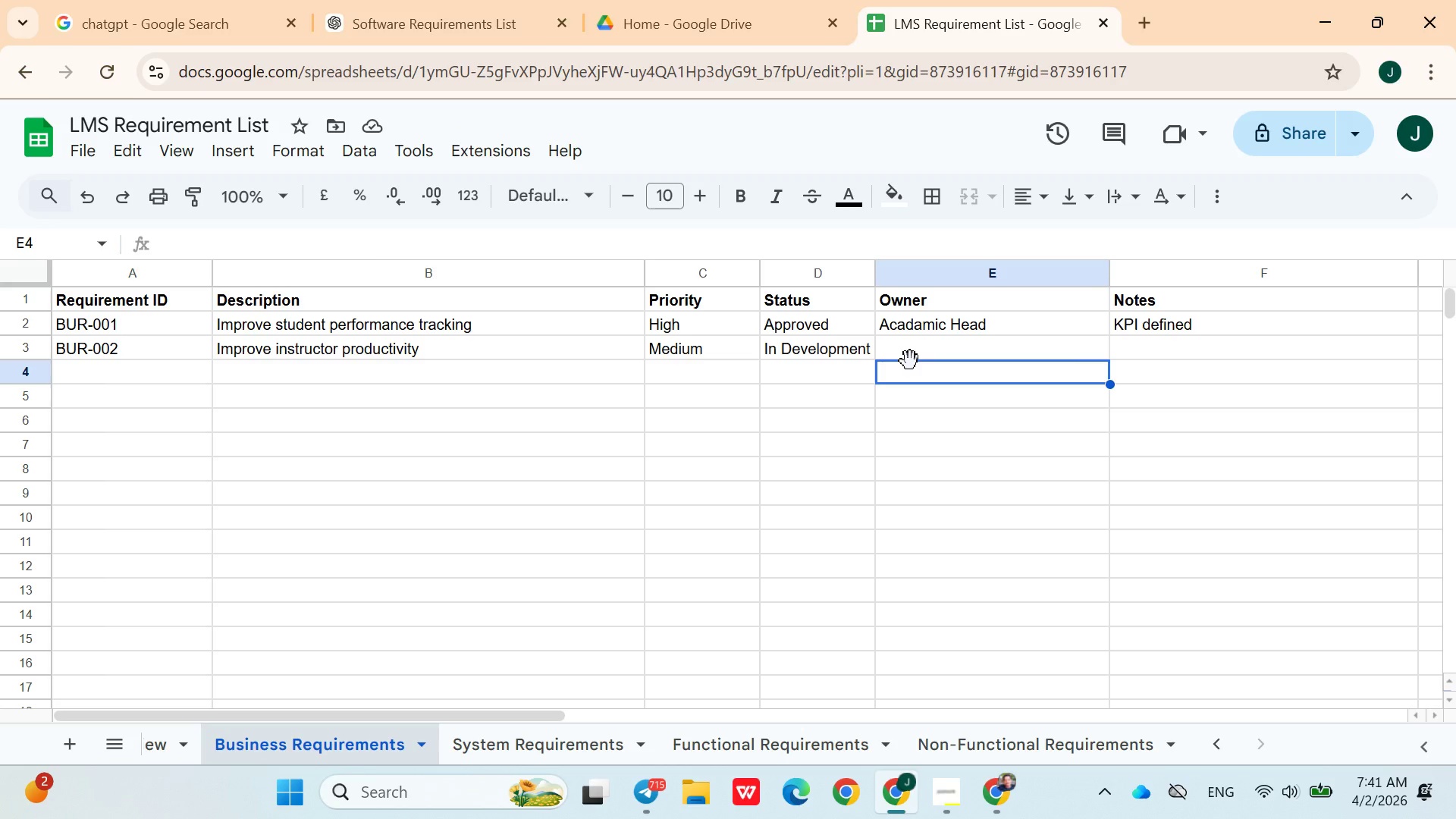 
left_click([906, 361])
 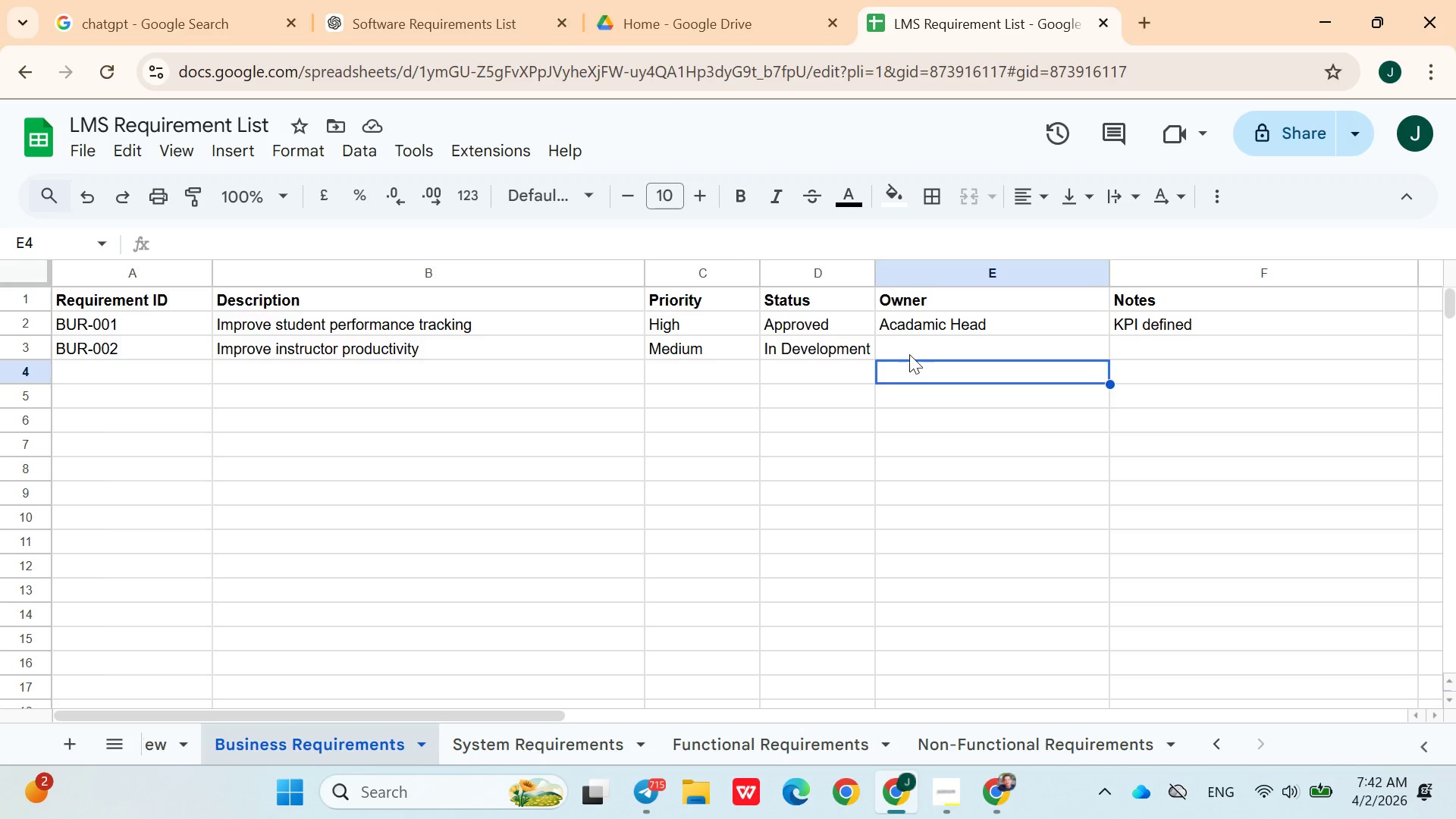 
left_click([909, 354])
 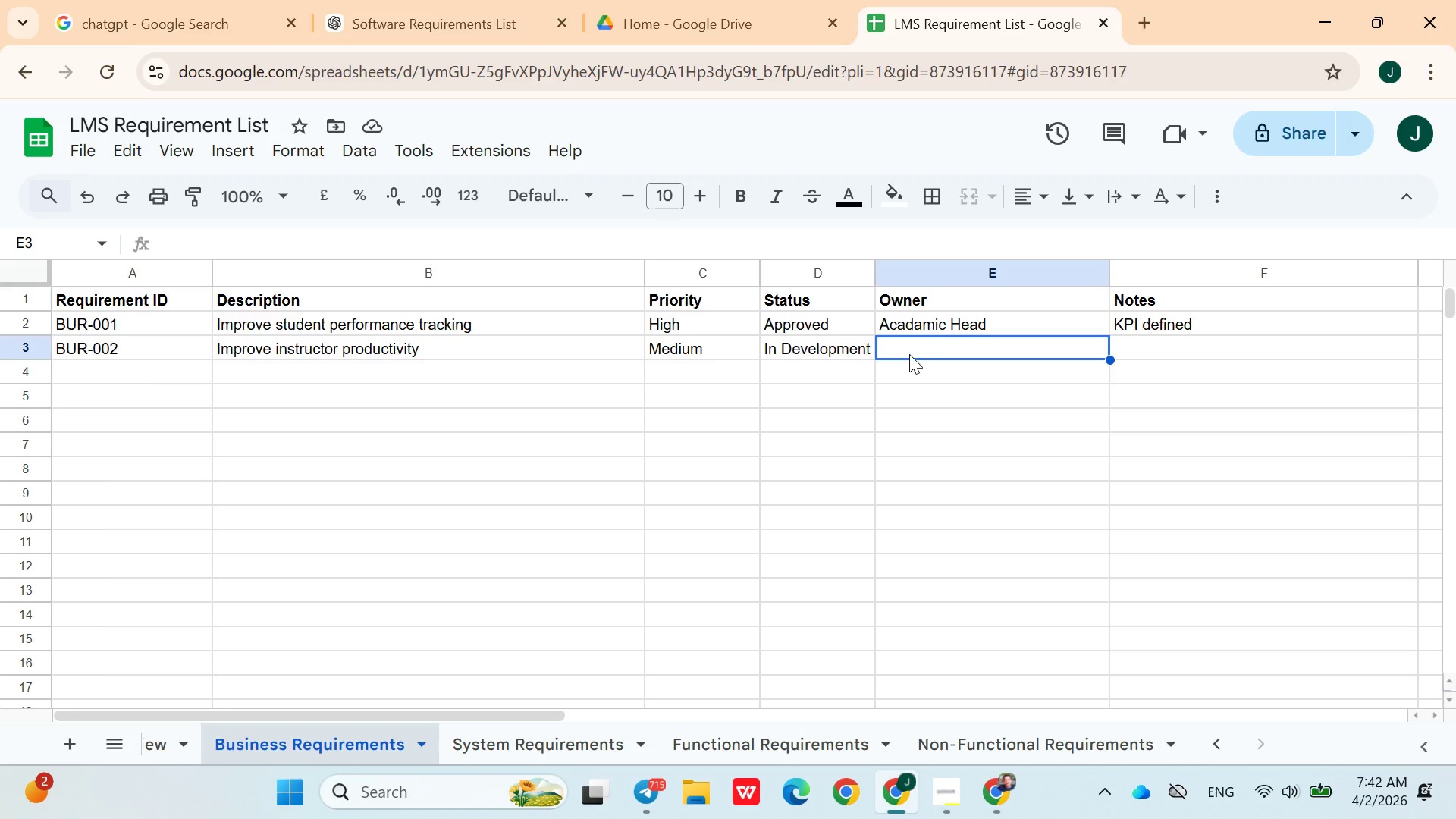 
type(Ac)
 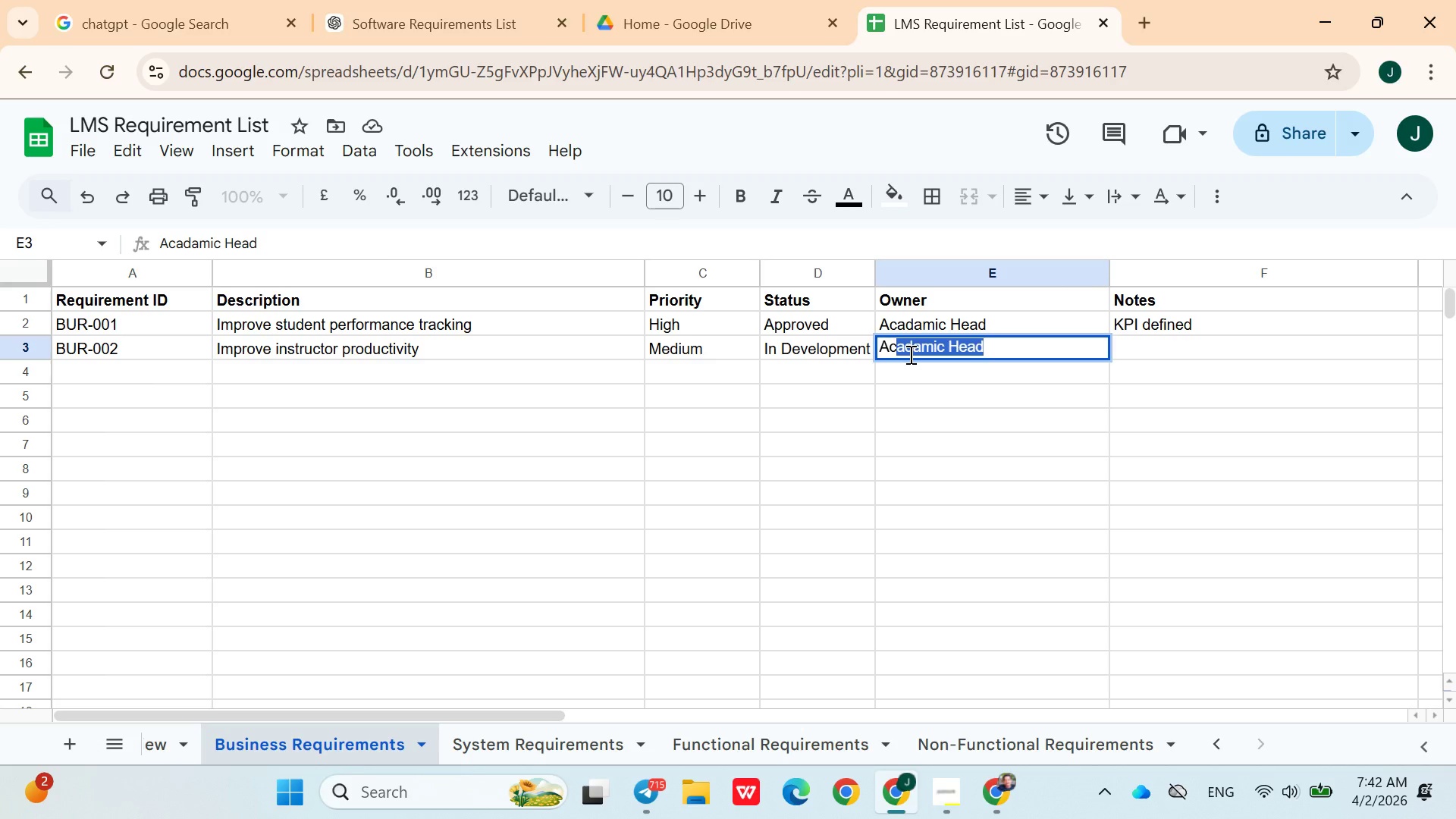 
key(ArrowRight)
 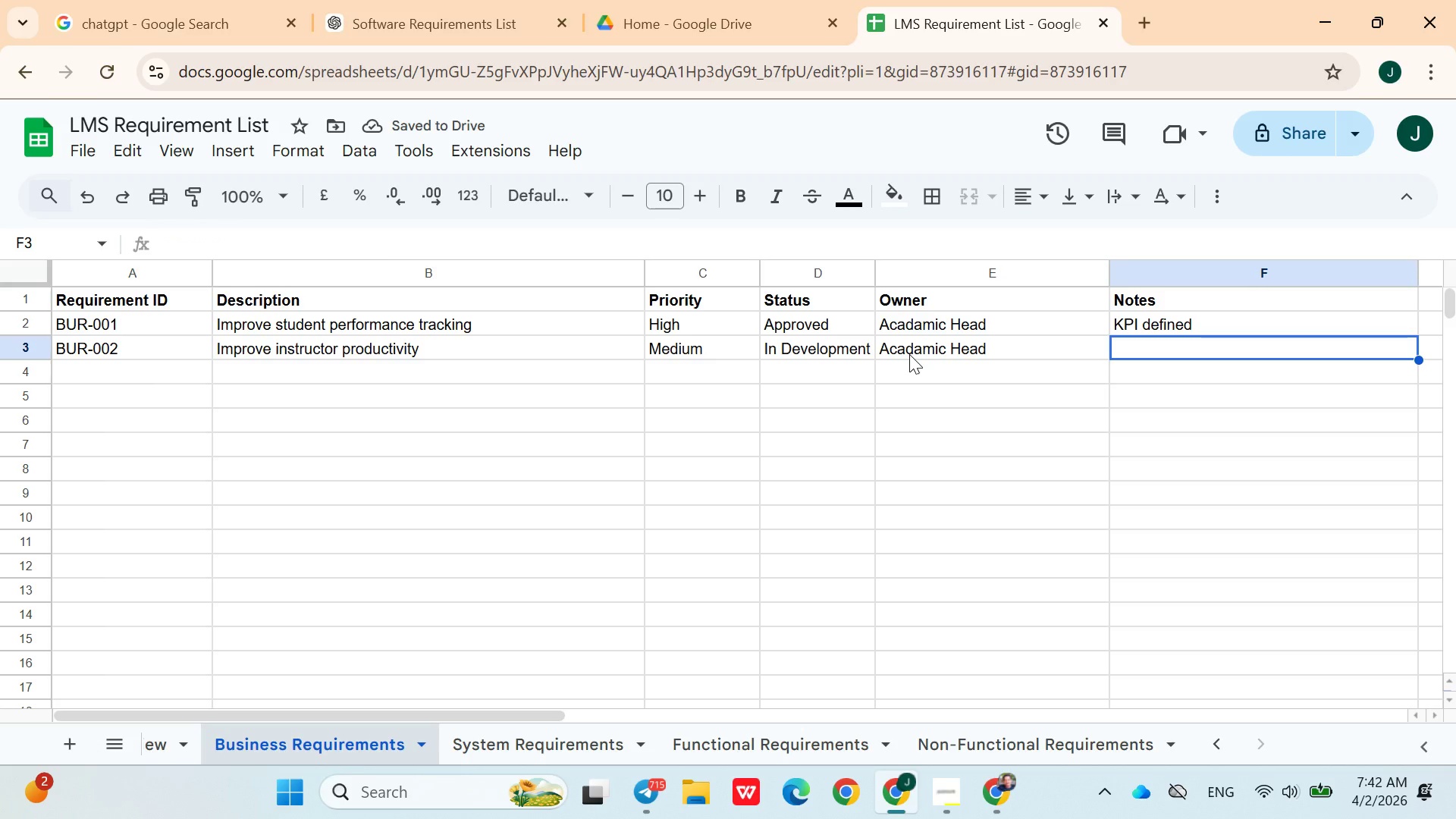 
wait(5.2)
 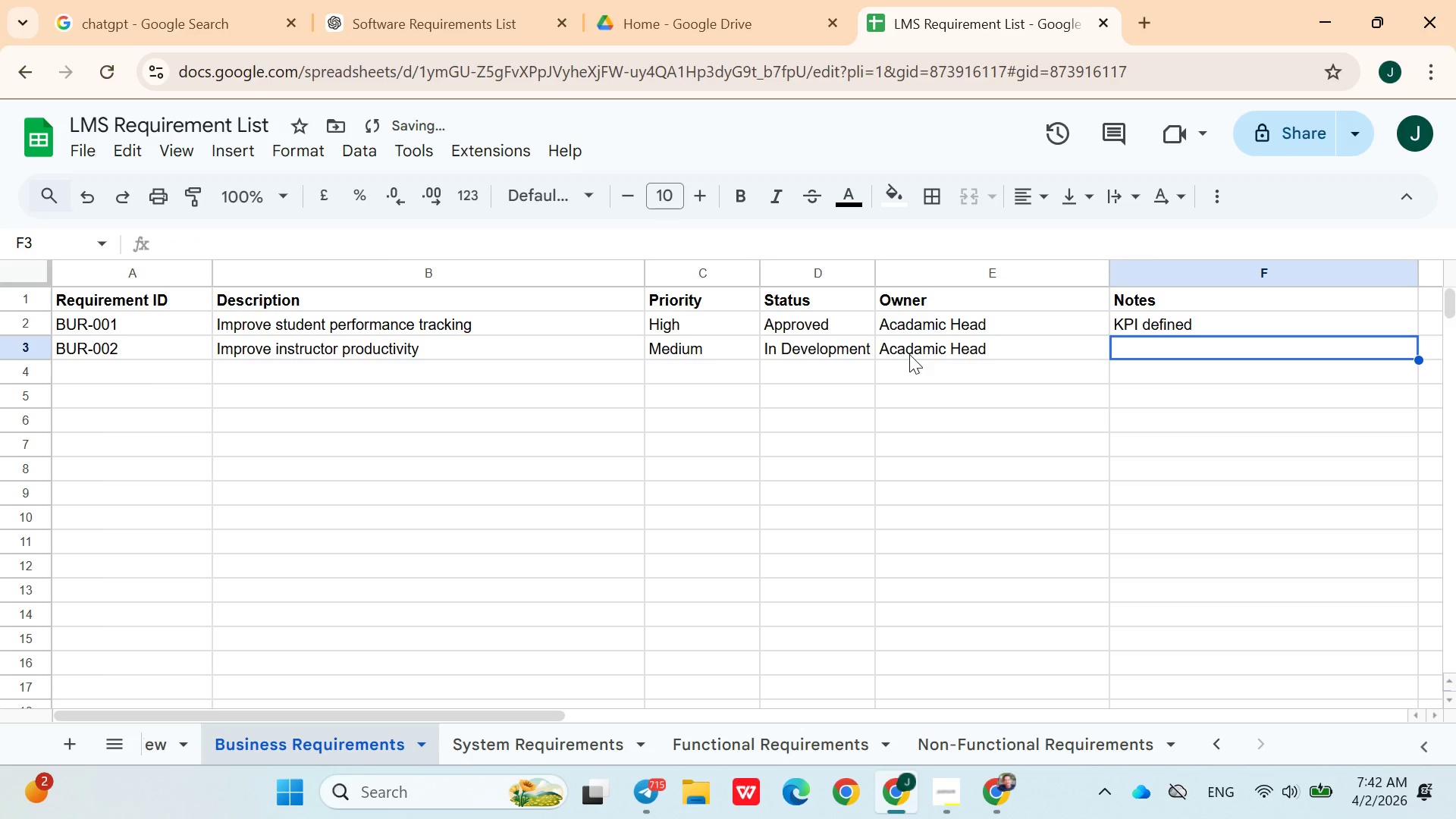 
type(Tools needed)
 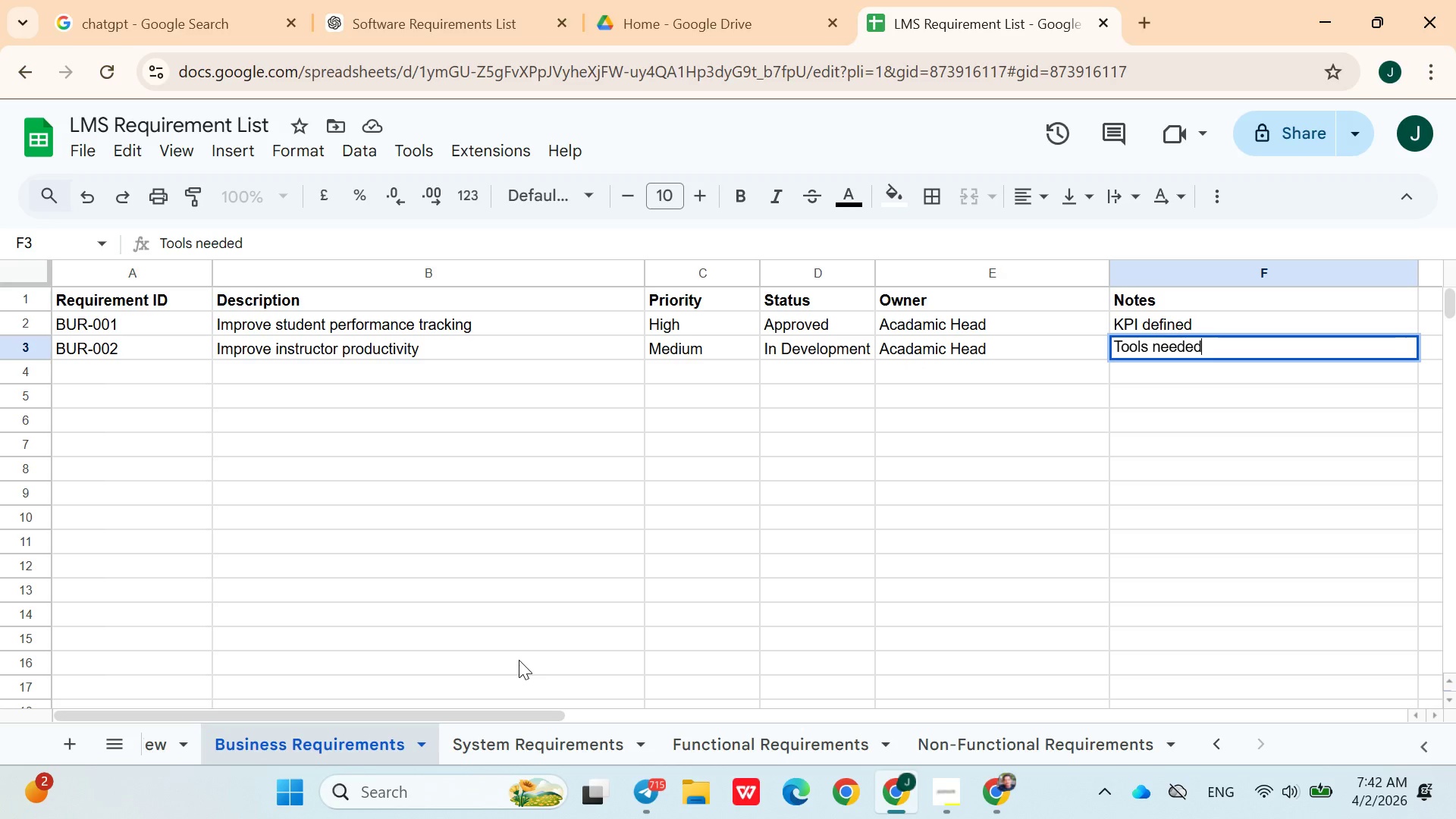 
left_click([143, 743])
 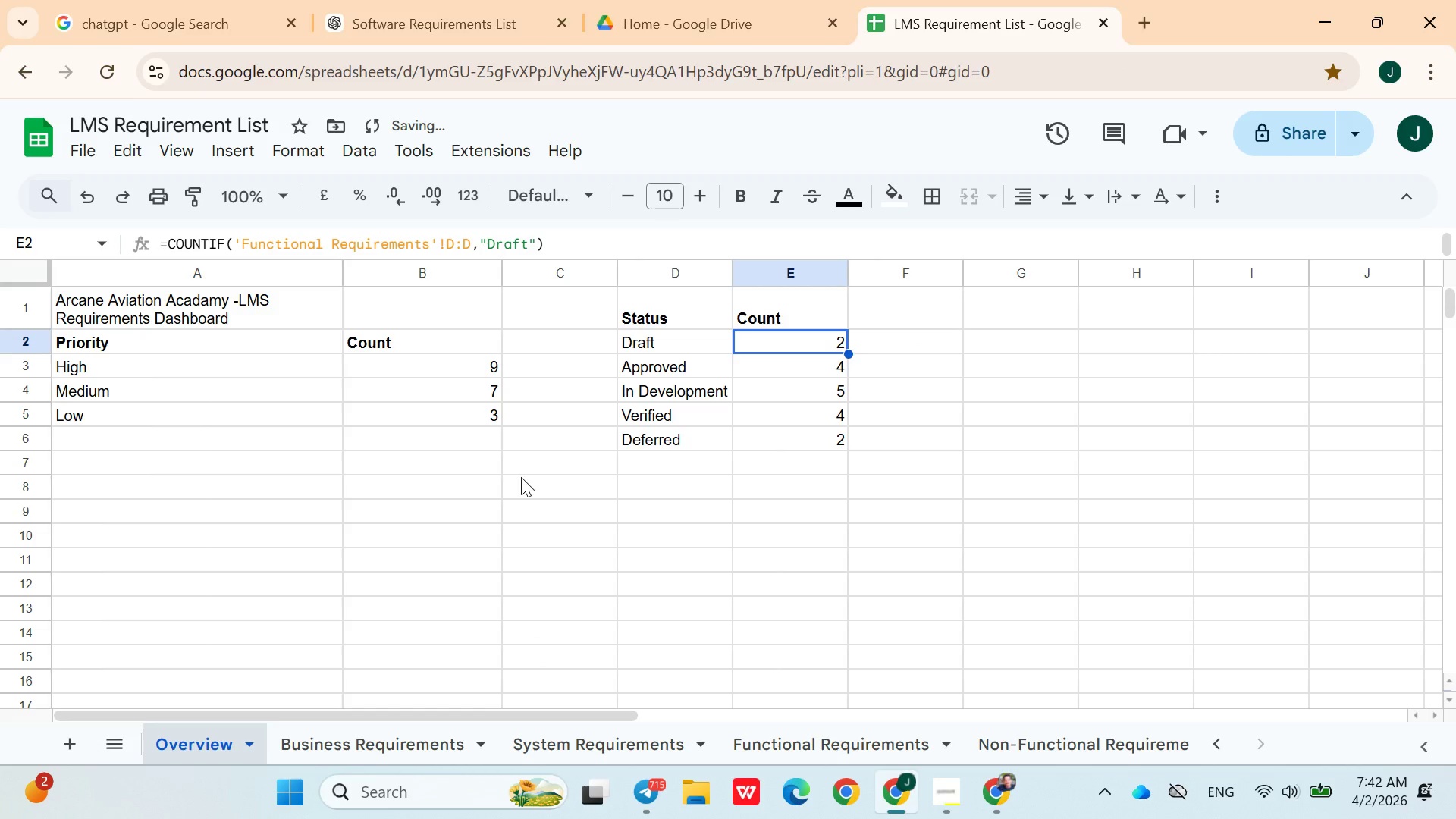 
left_click([535, 506])
 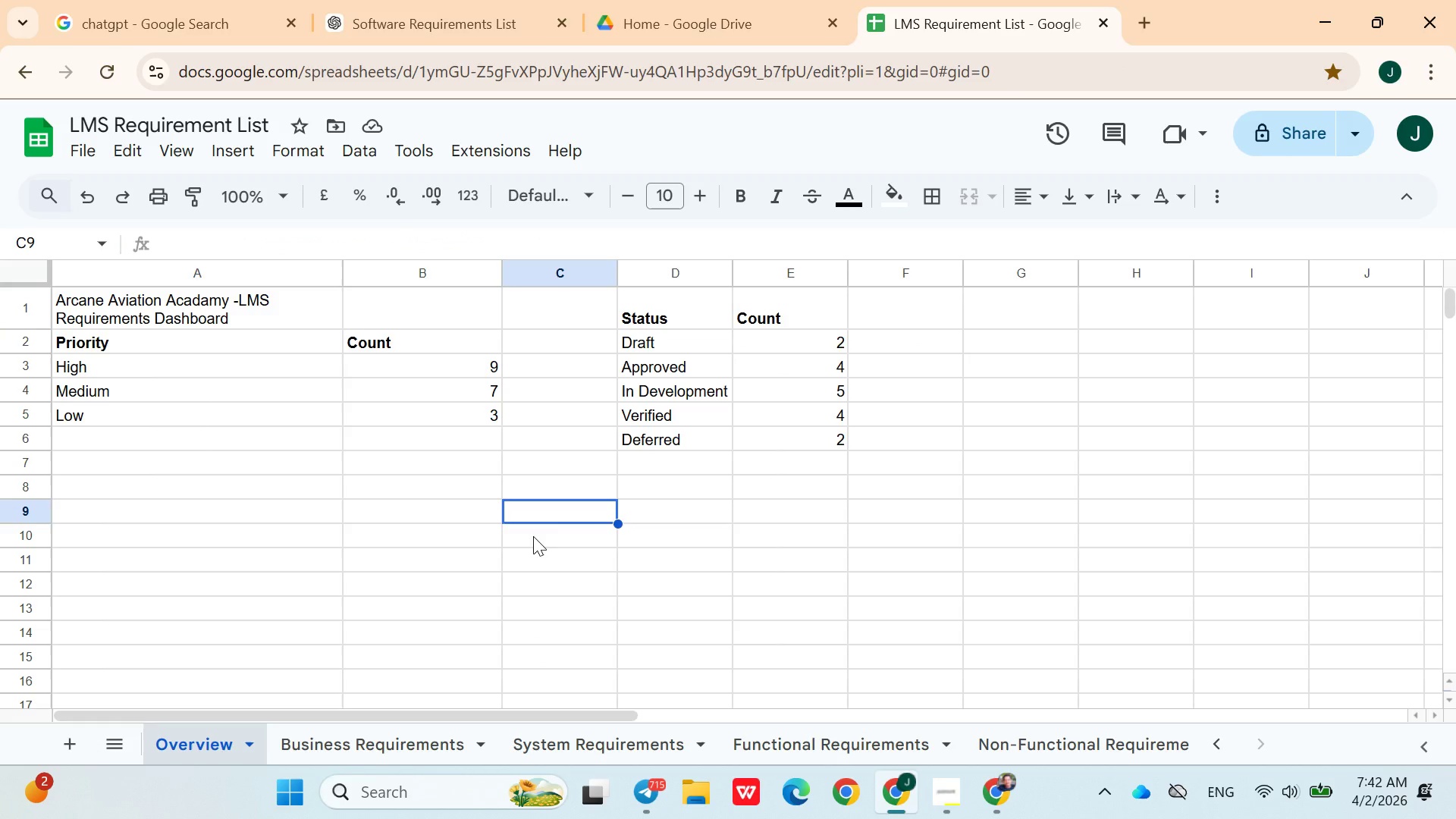 
wait(7.97)
 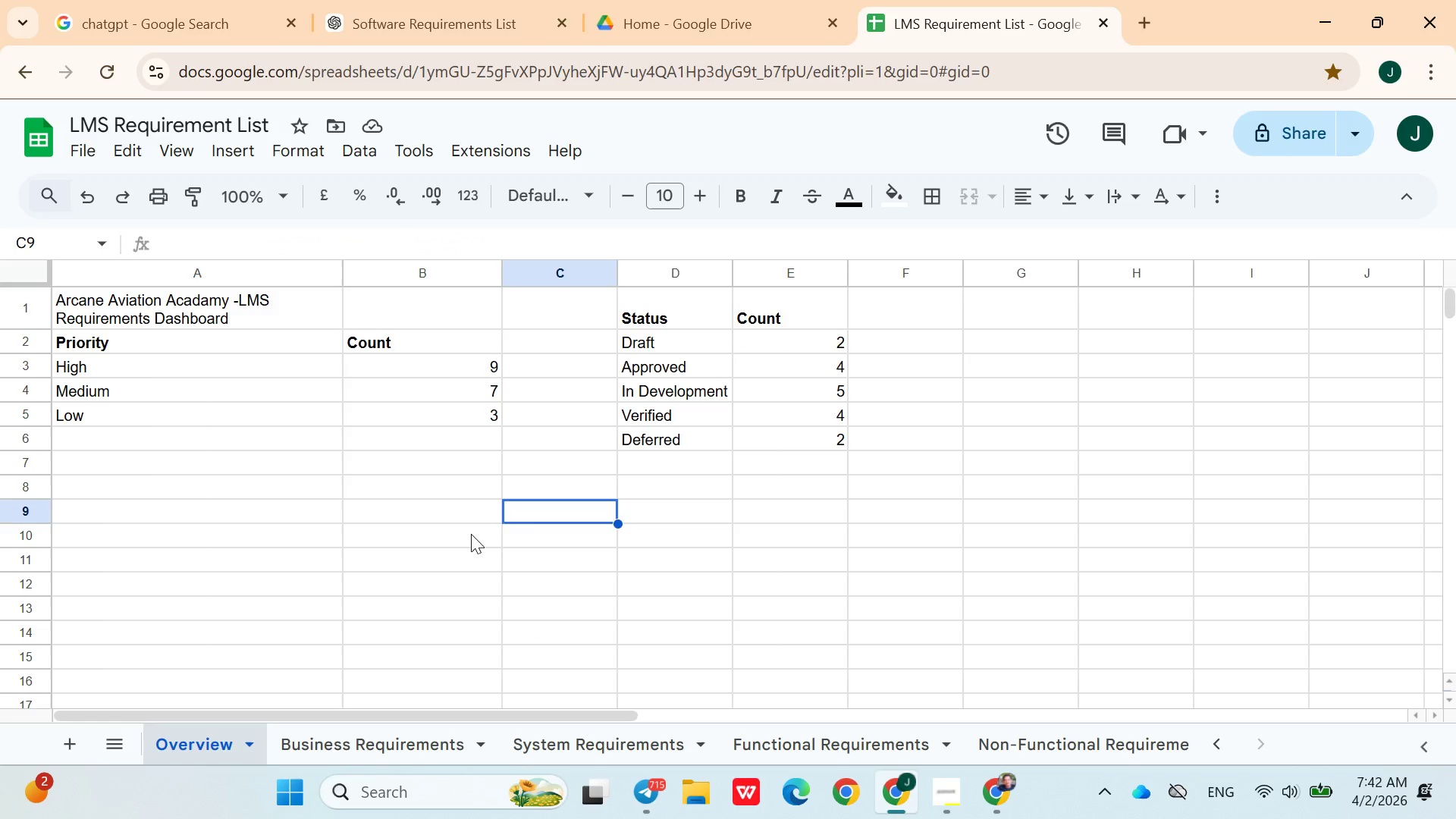 
left_click([397, 734])
 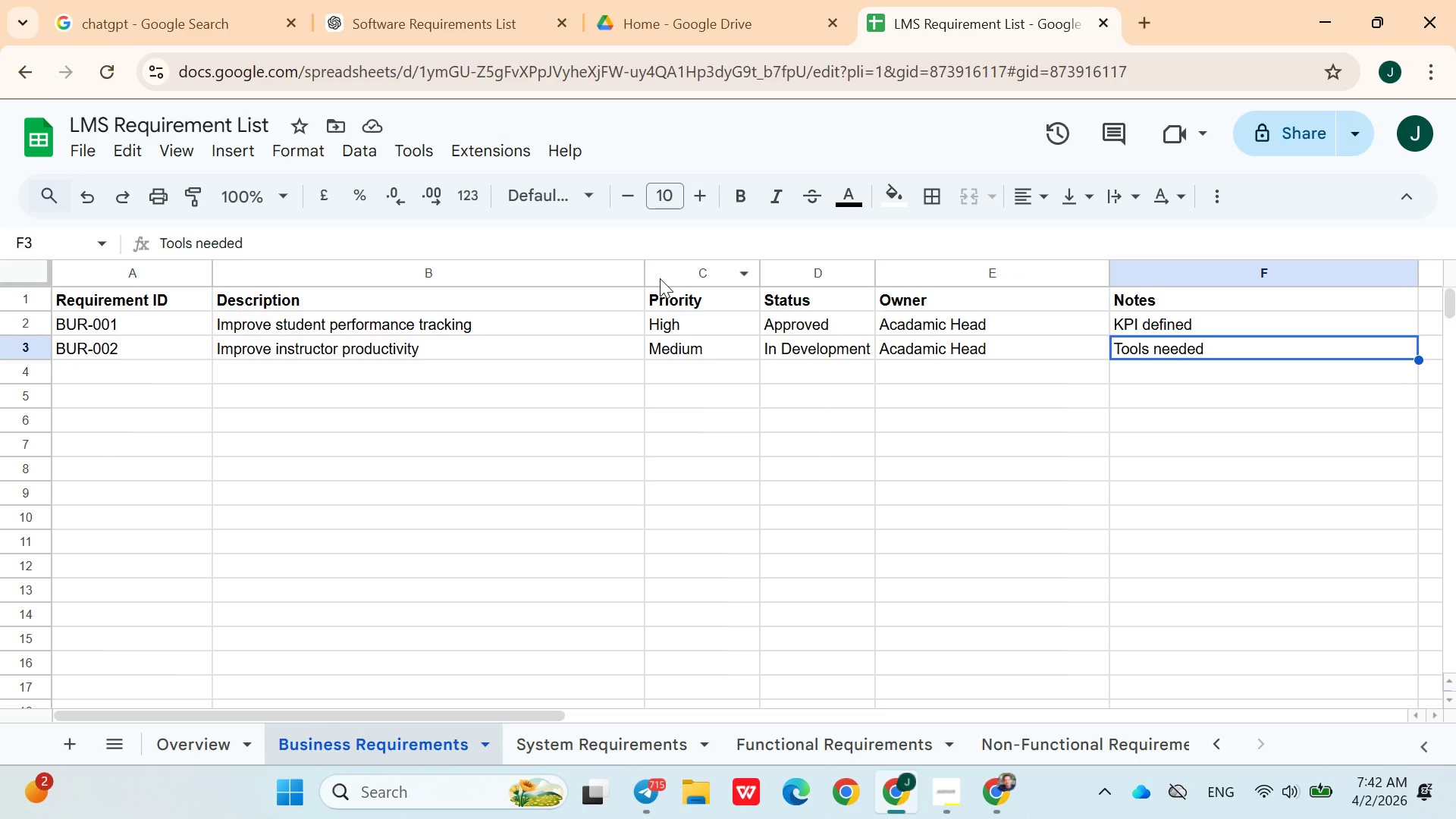 
left_click([686, 321])
 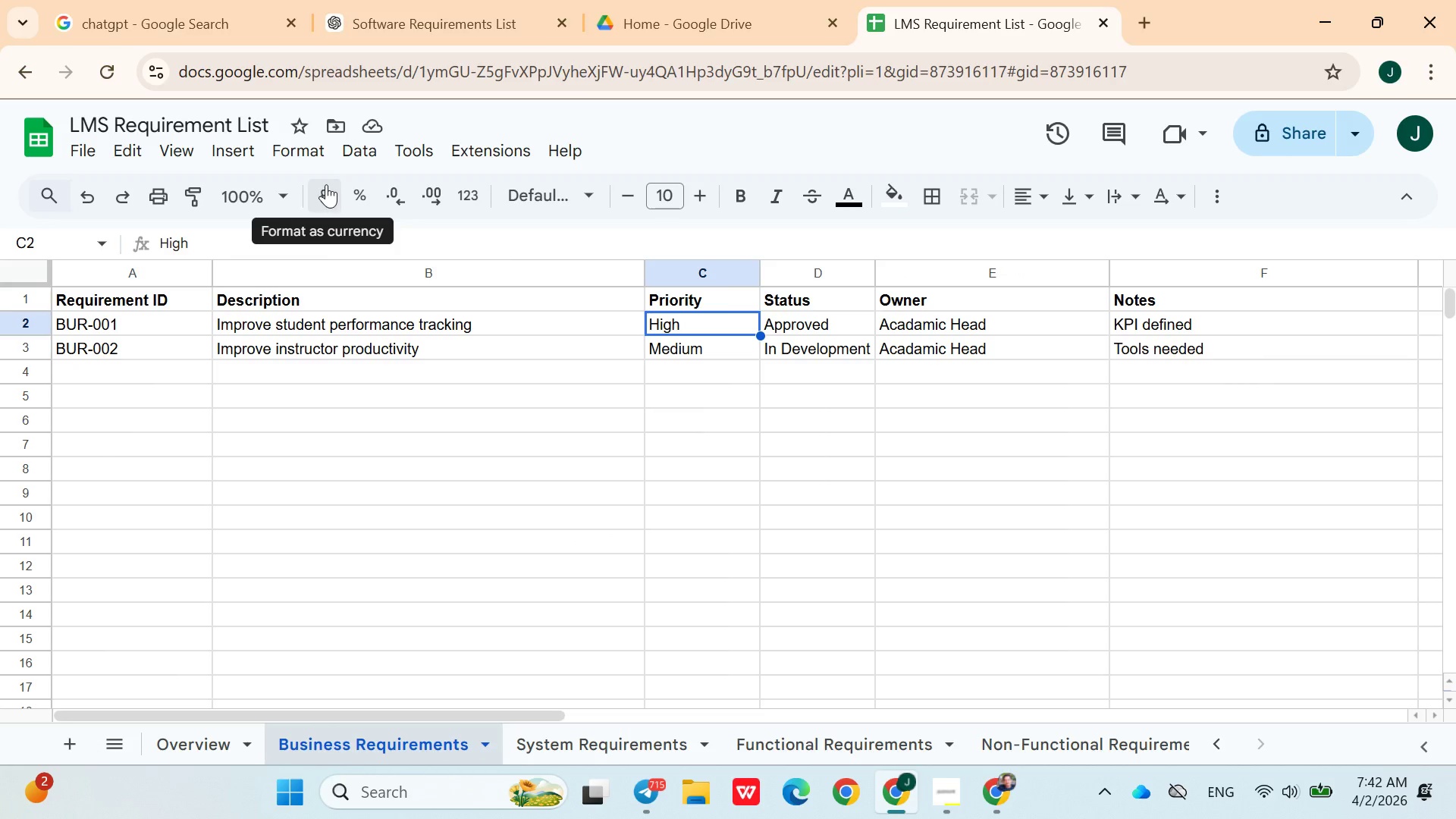 
wait(7.34)
 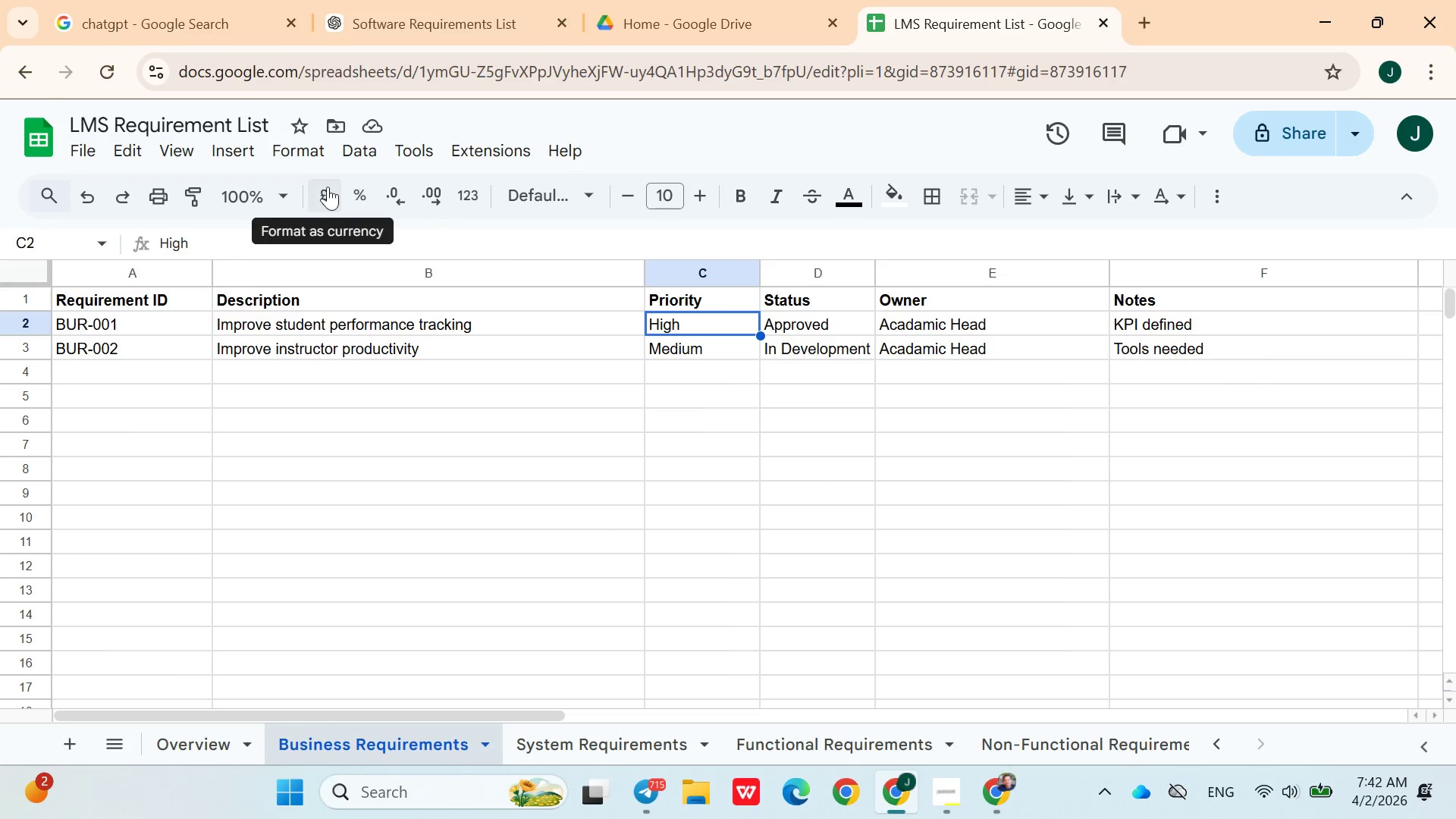 
left_click([249, 147])
 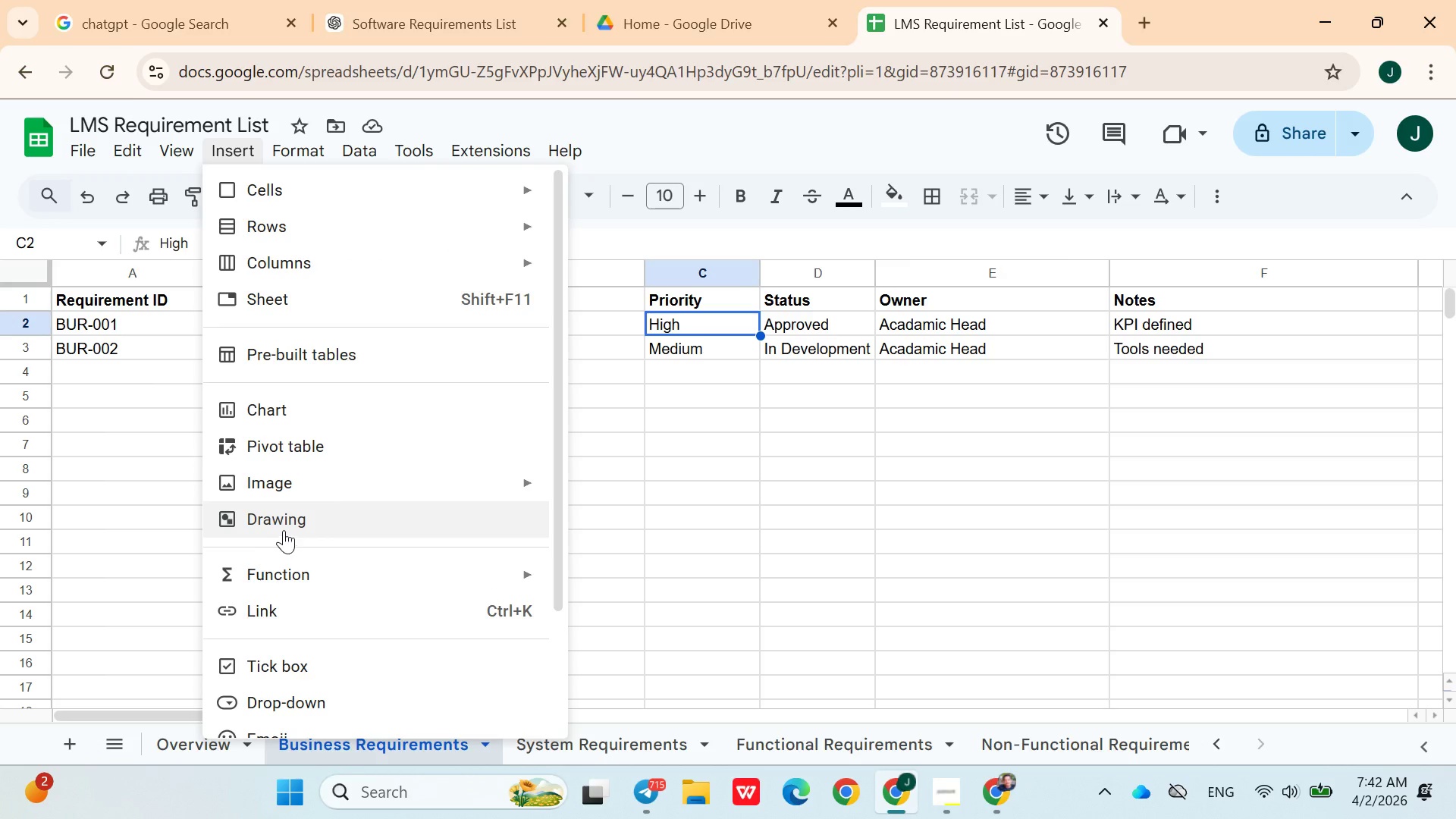 
left_click([337, 706])
 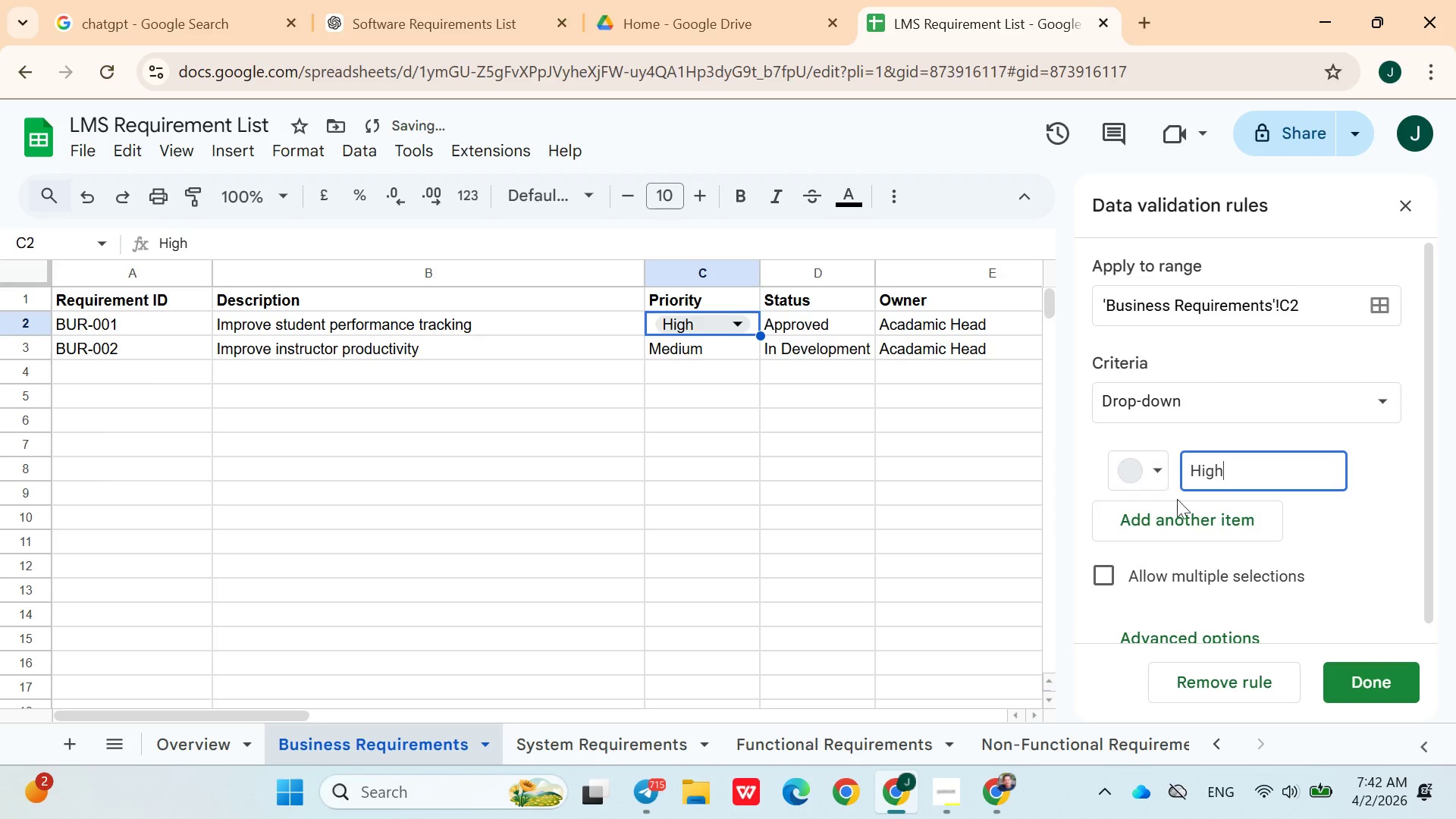 
left_click([1177, 515])
 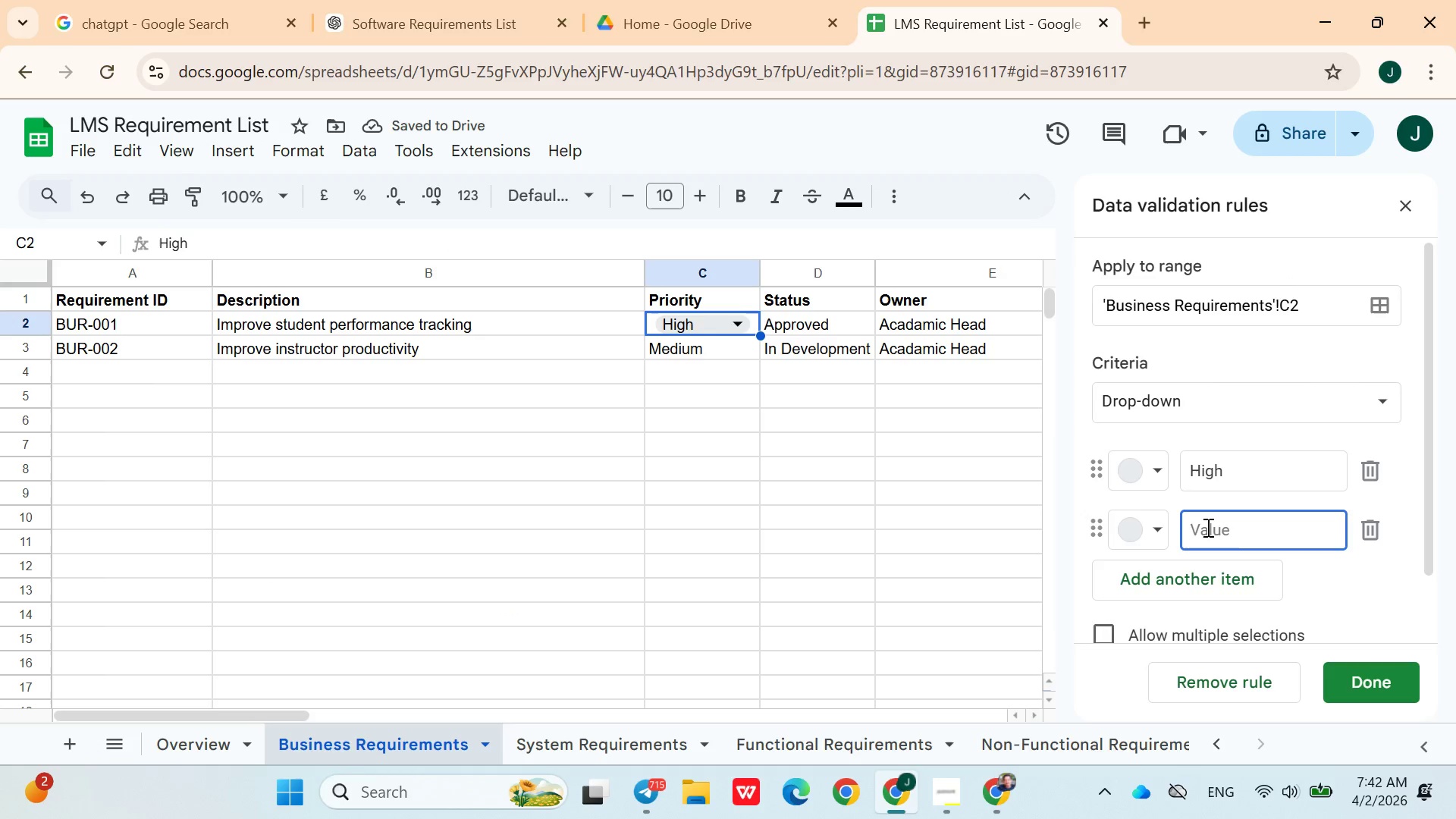 
type(In Develoment)
 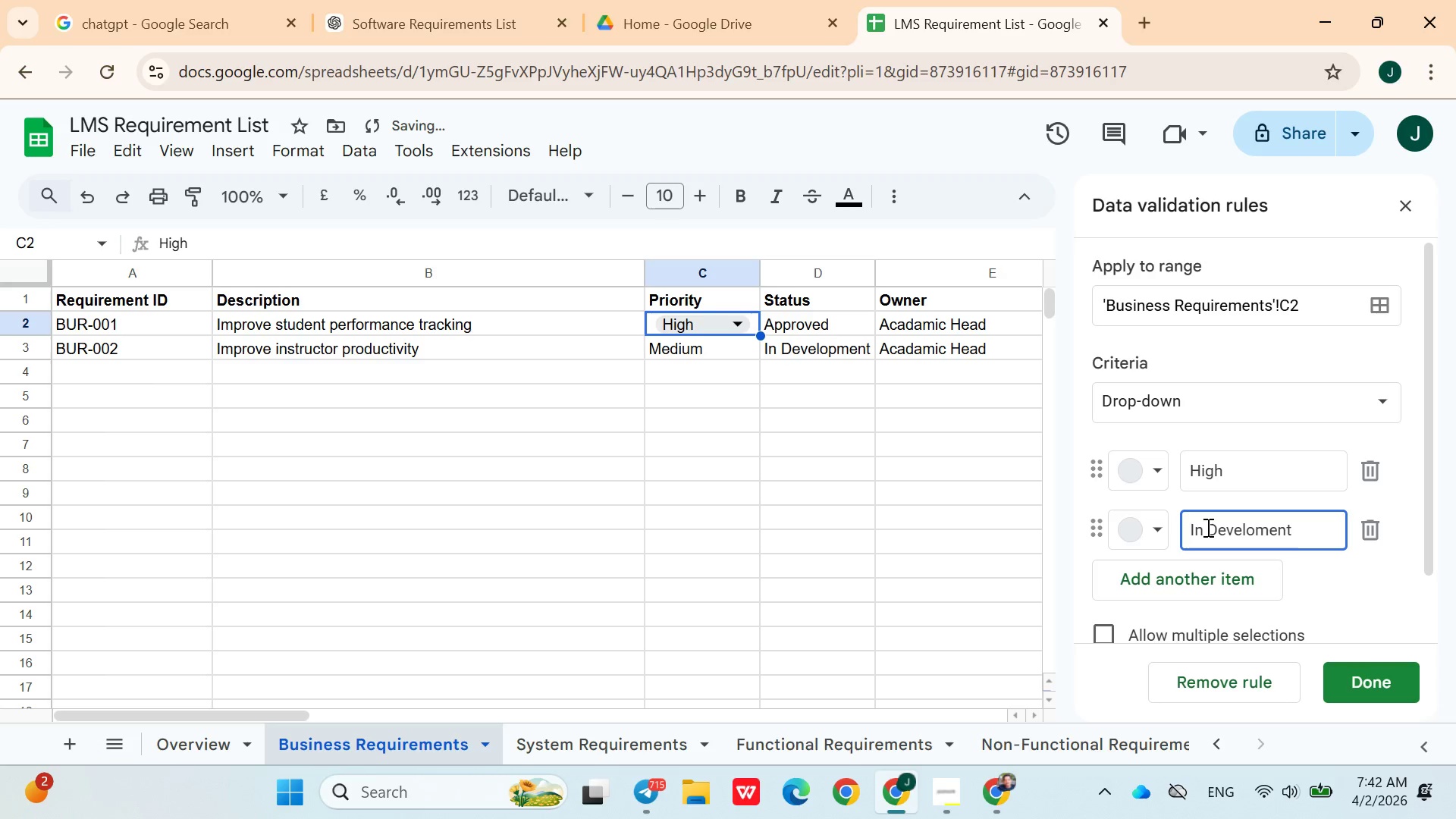 
left_click([1257, 576])
 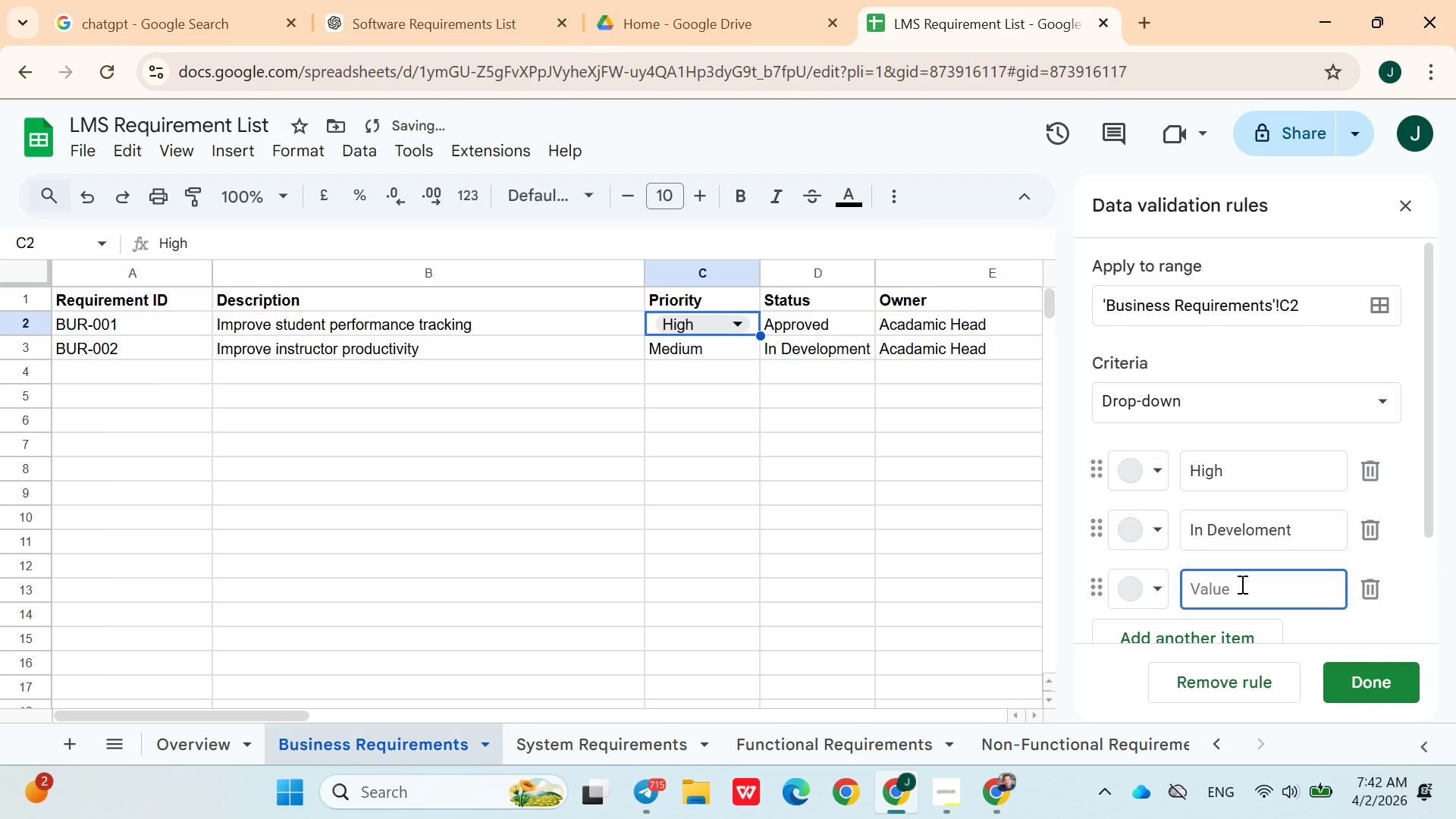 
type(Appr)
 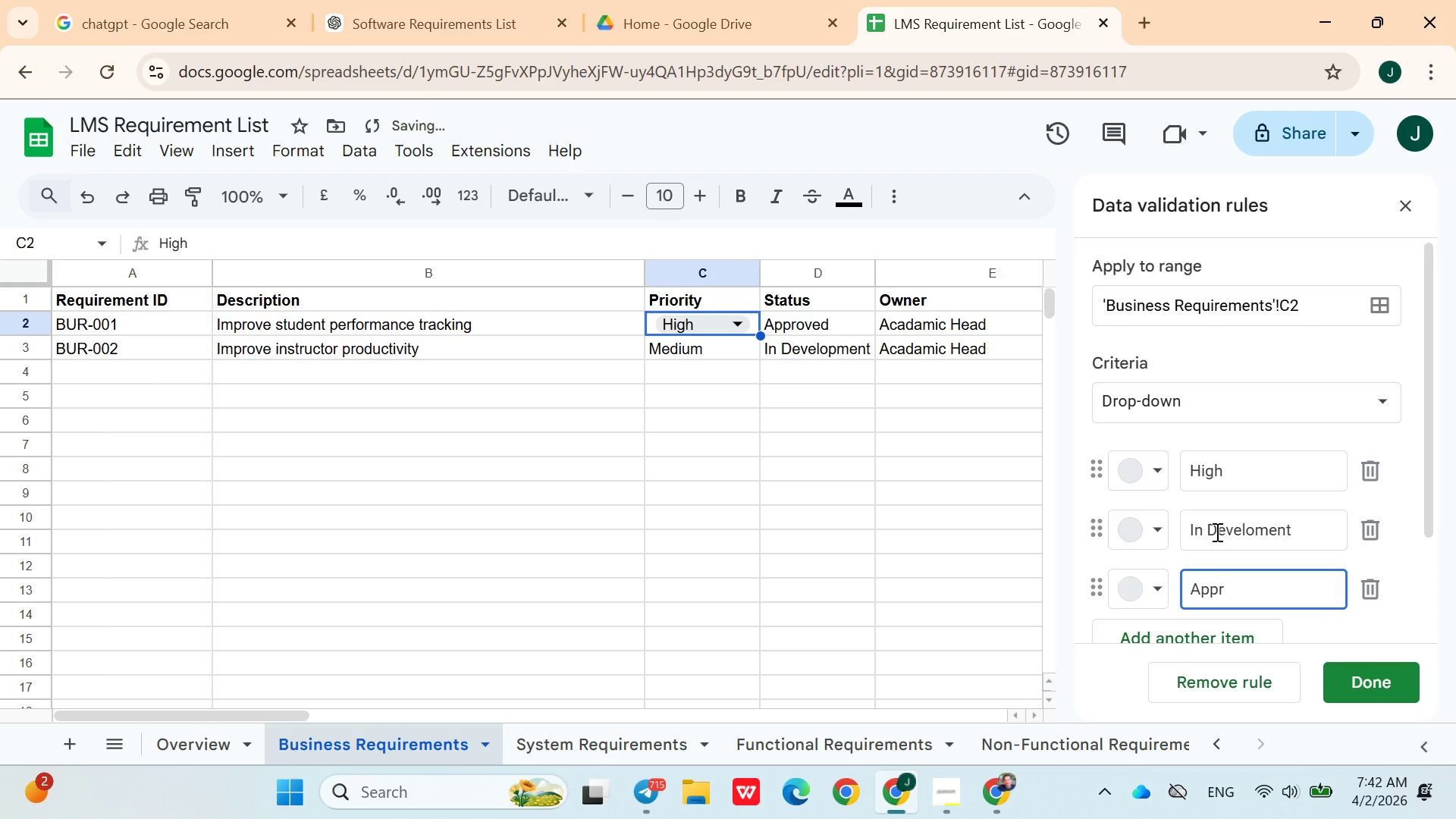 
double_click([1216, 532])
 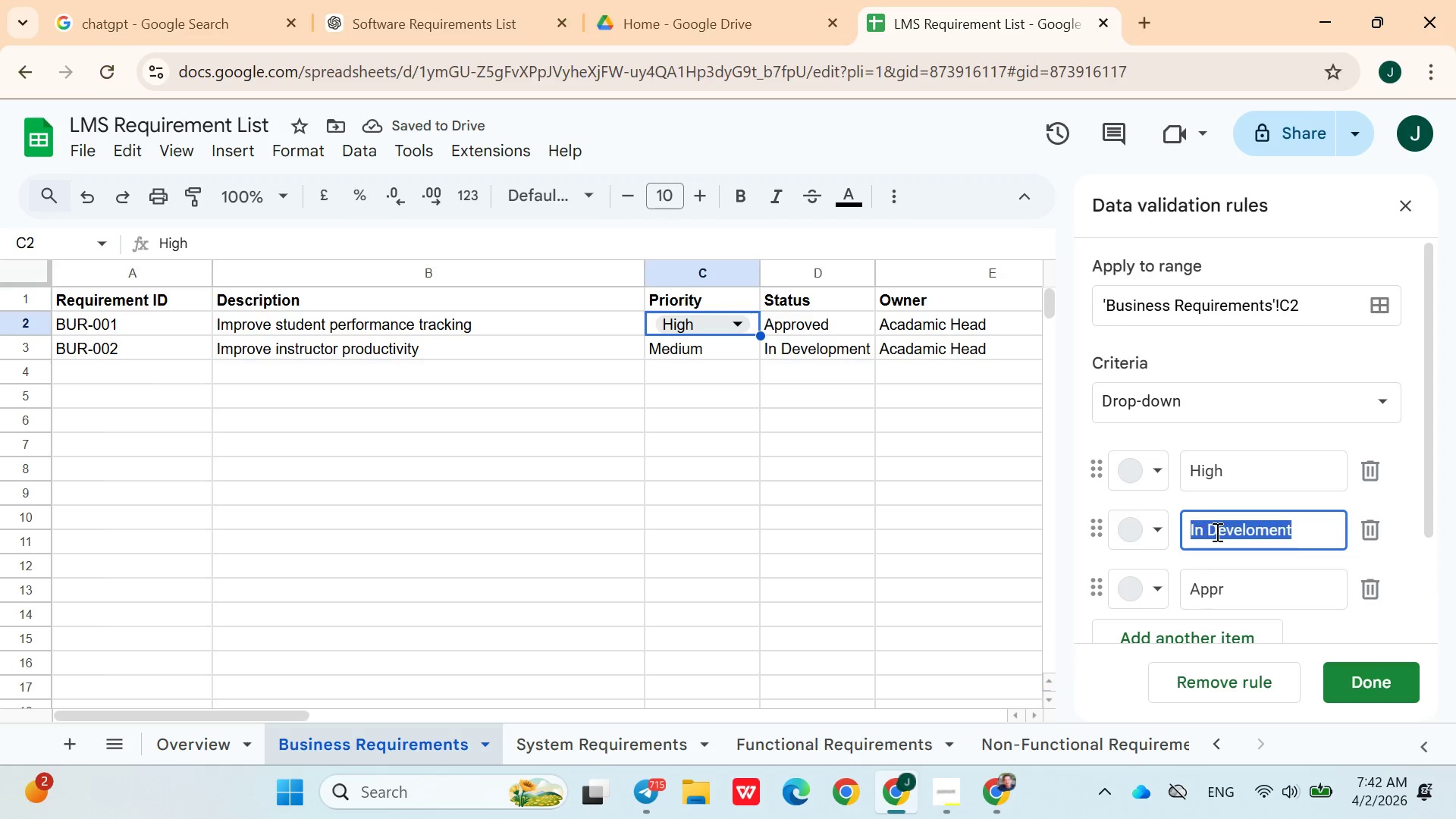 
triple_click([1216, 532])
 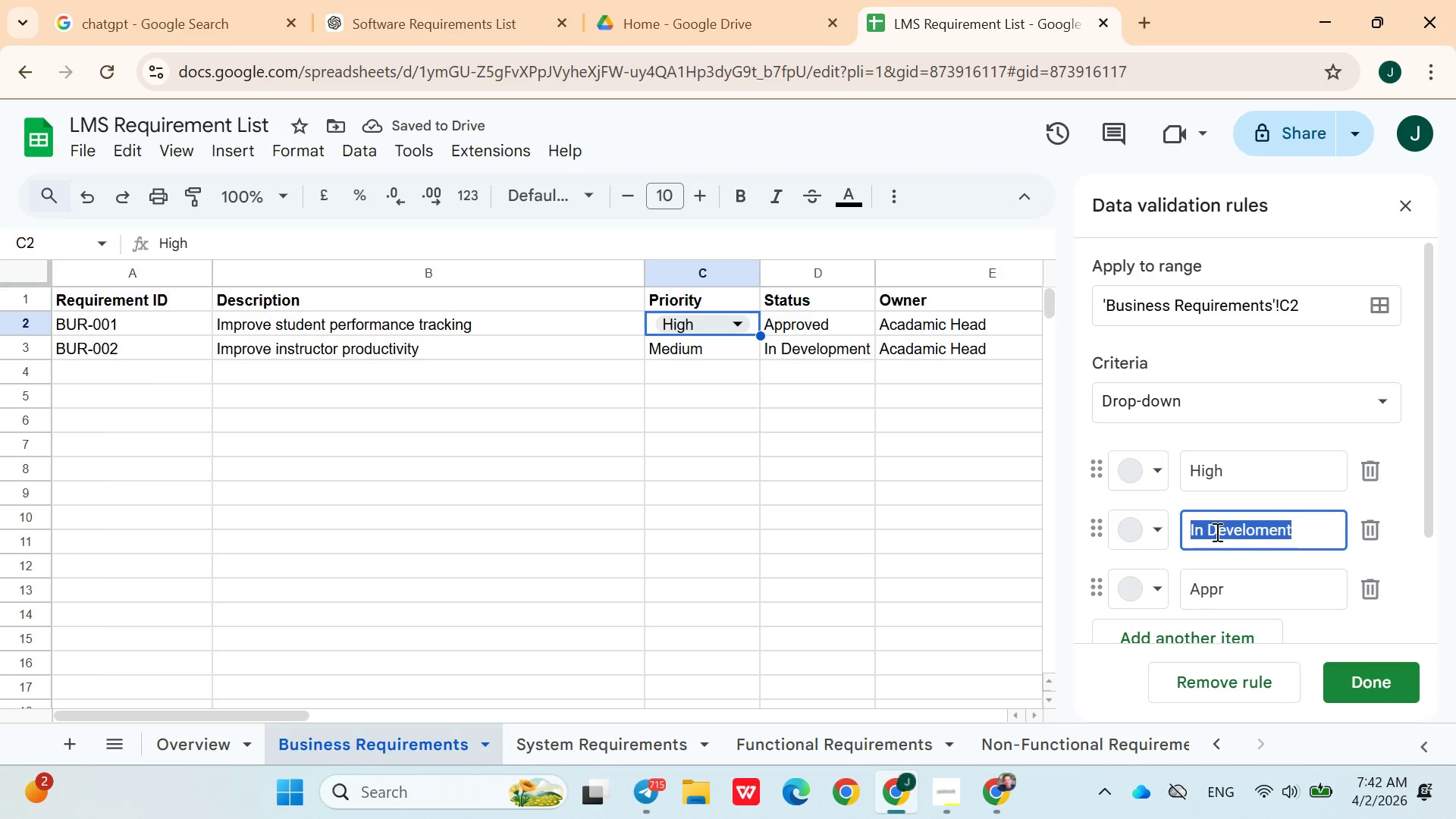 
type(Medium)
 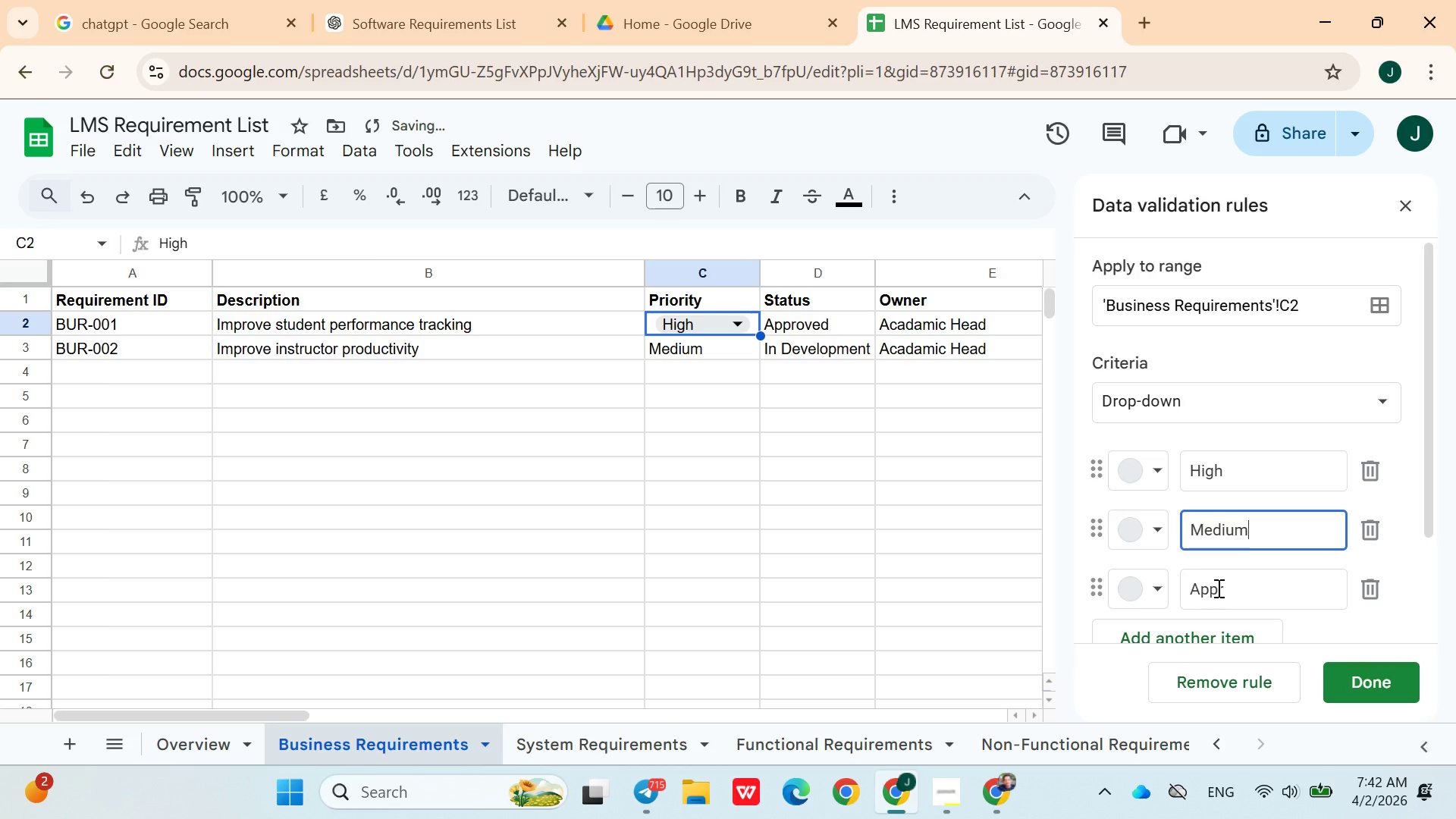 
double_click([1215, 589])
 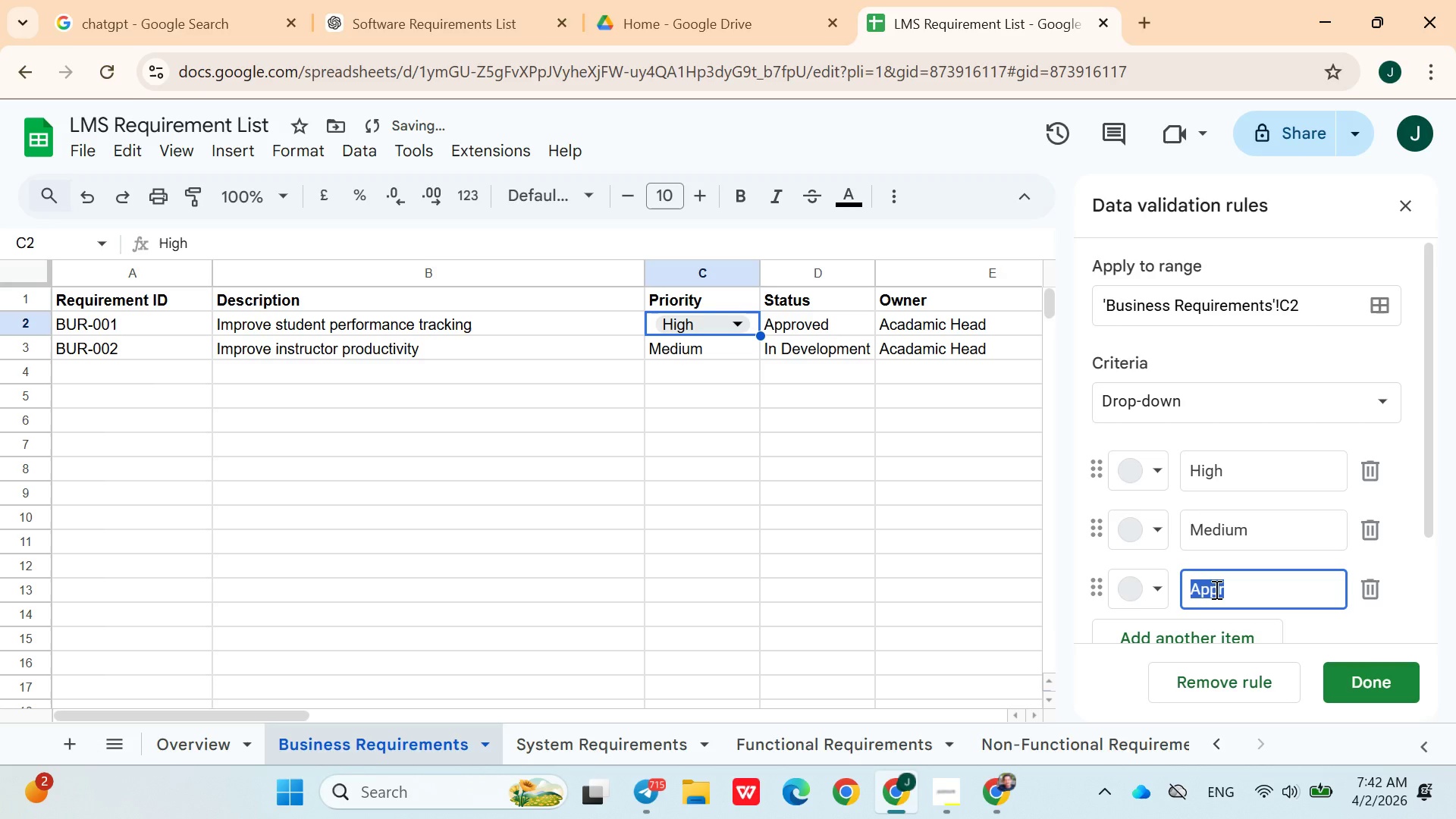 
type(low)
 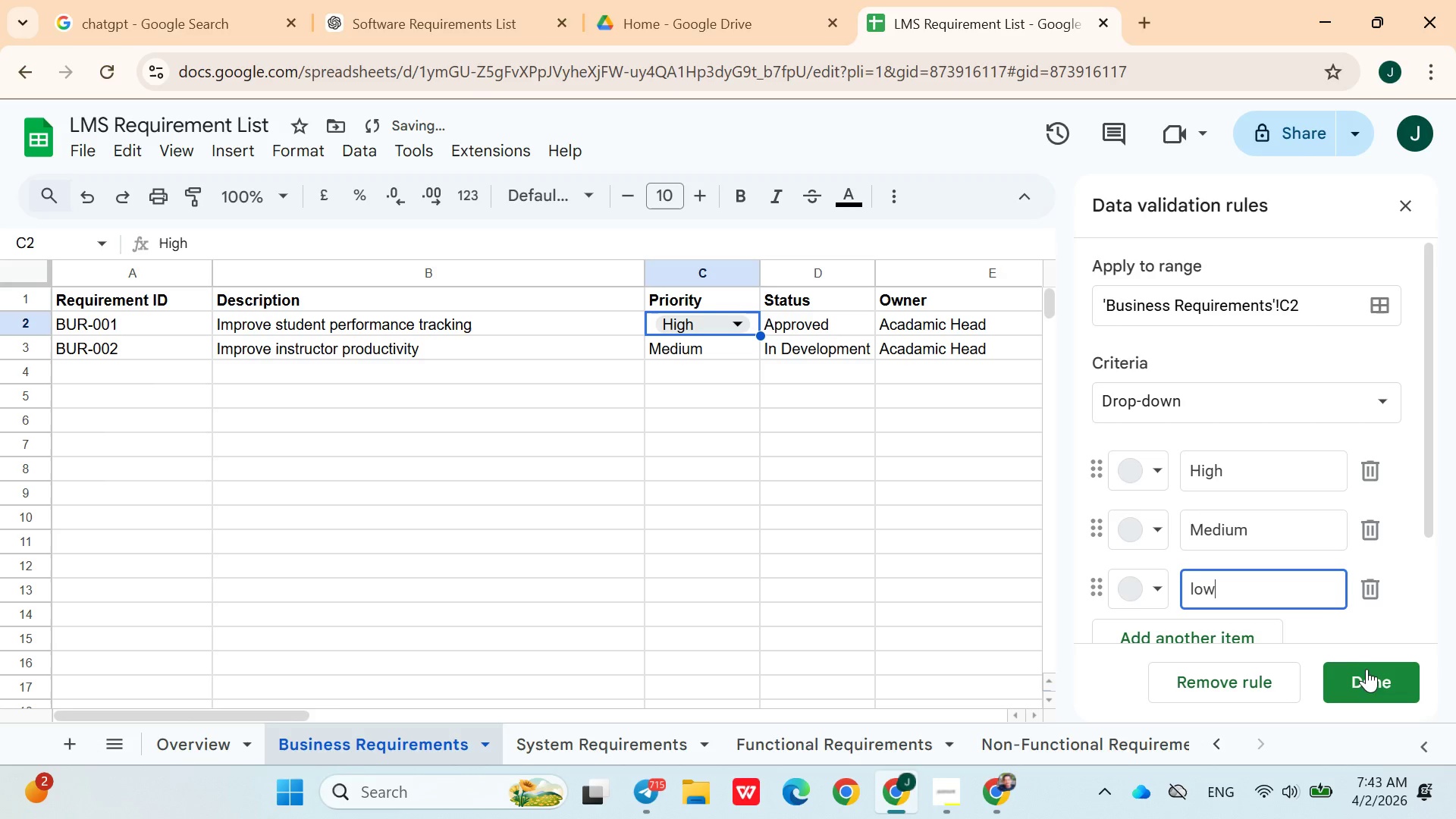 
left_click([1370, 670])
 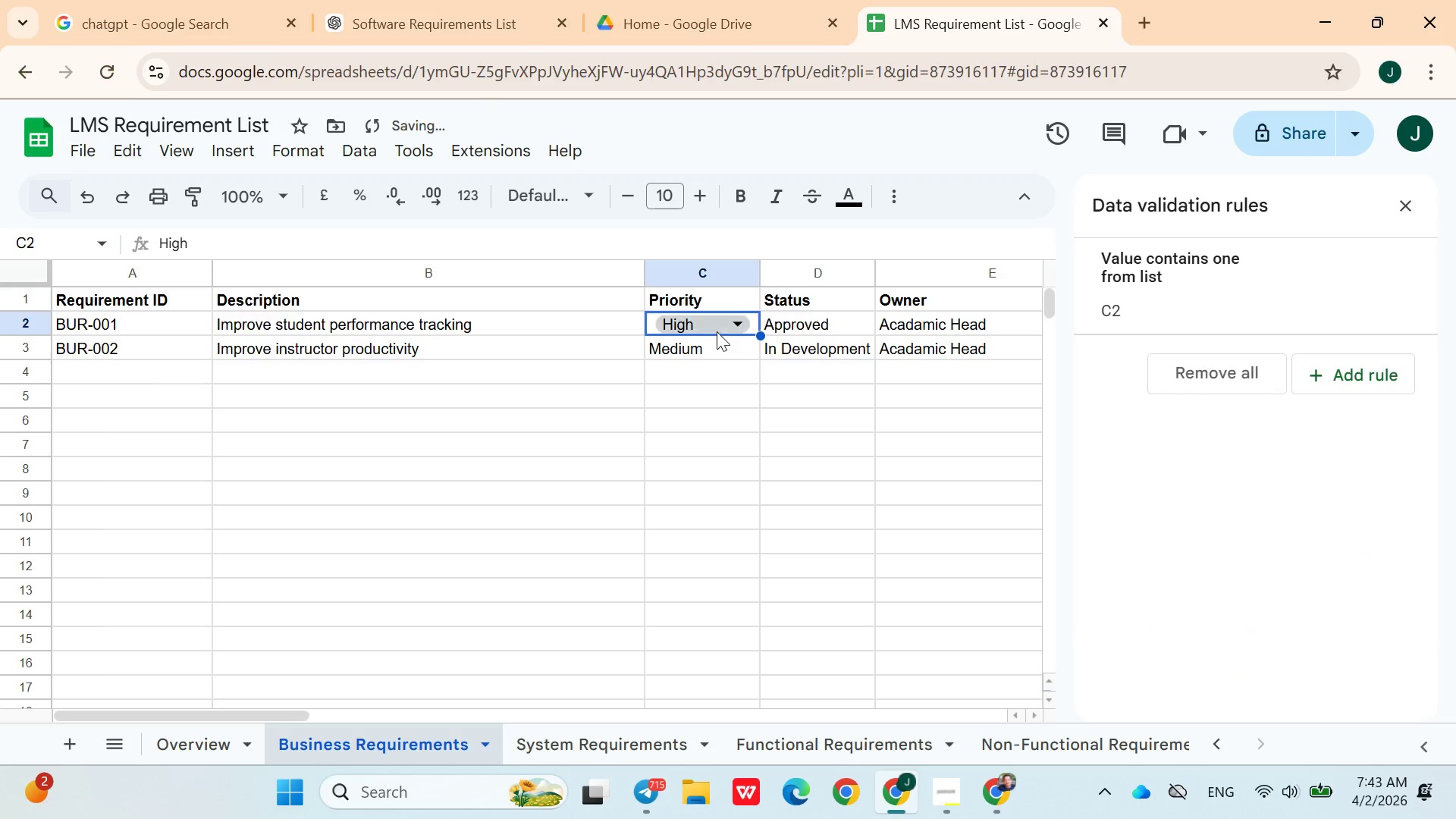 
left_click([717, 327])
 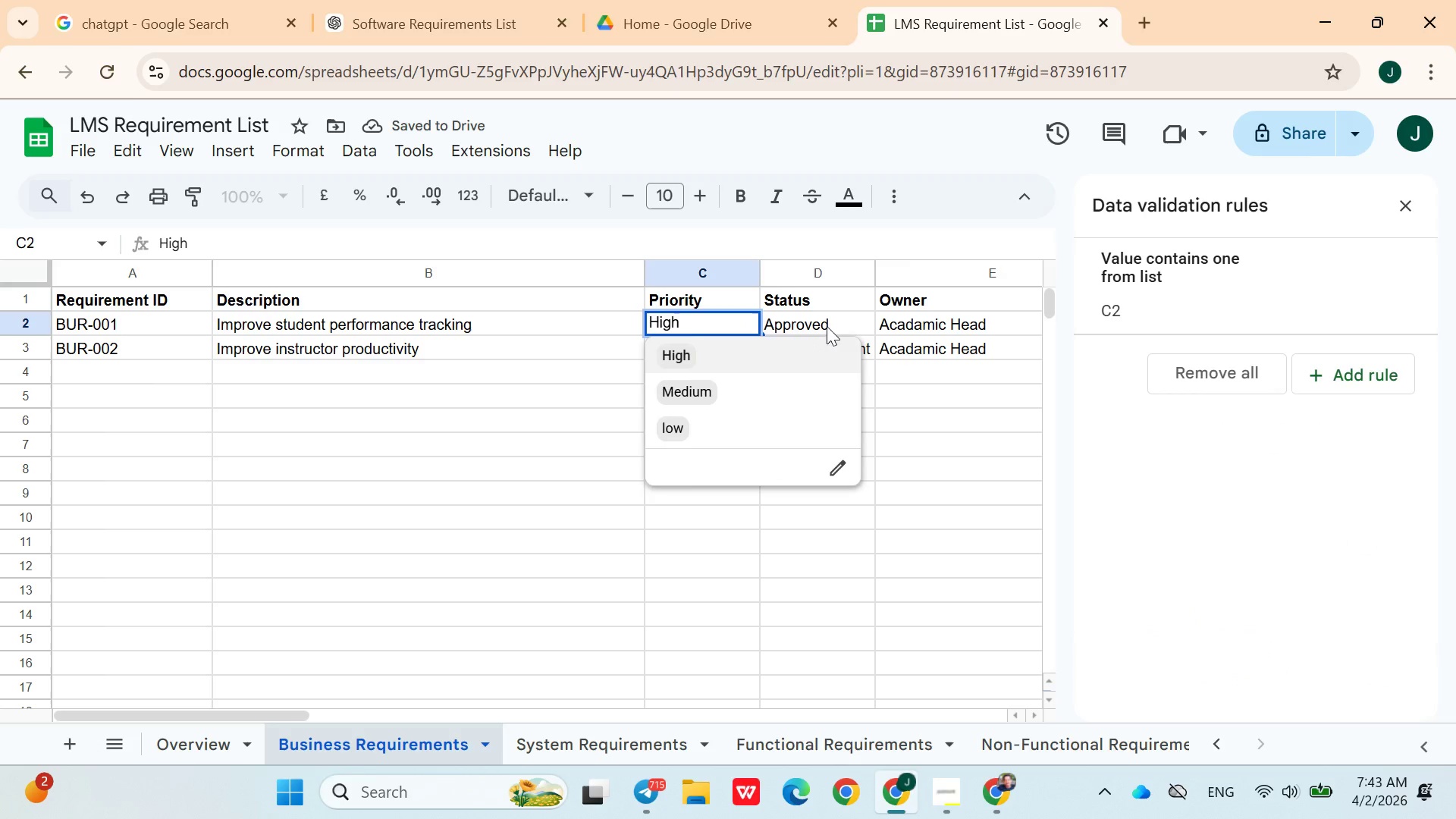 
left_click([828, 316])
 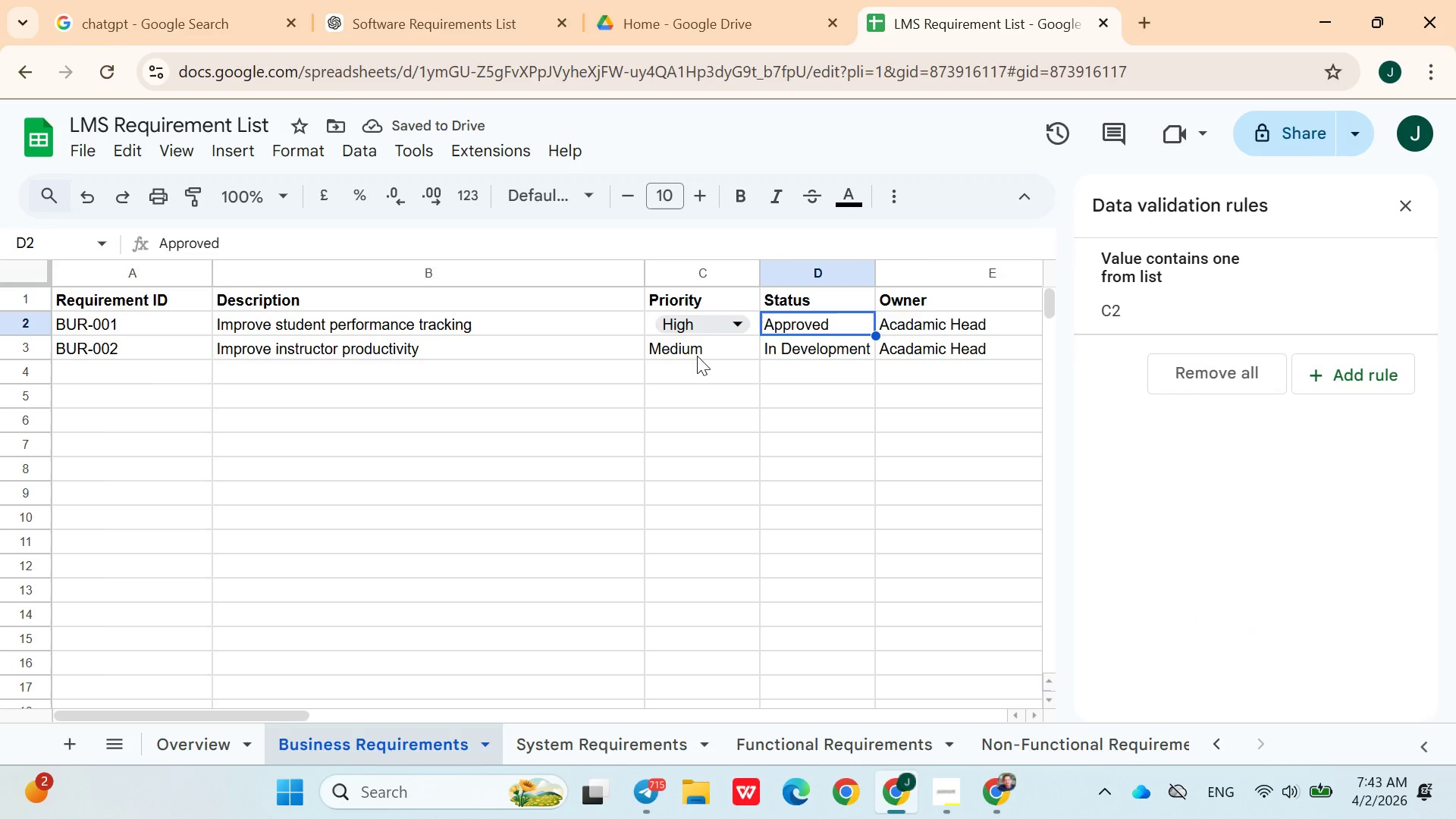 
left_click([712, 327])
 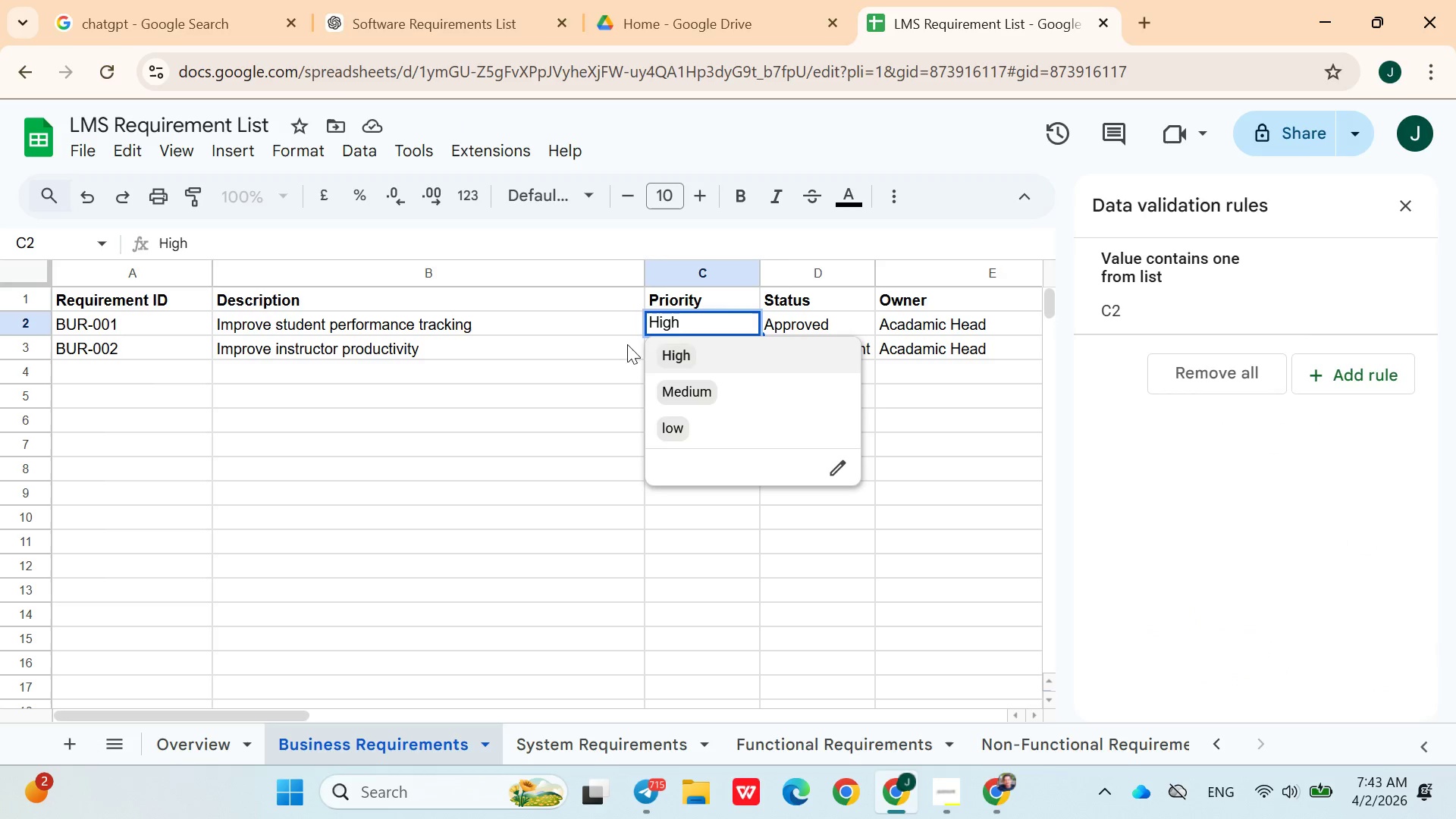 
left_click([620, 342])
 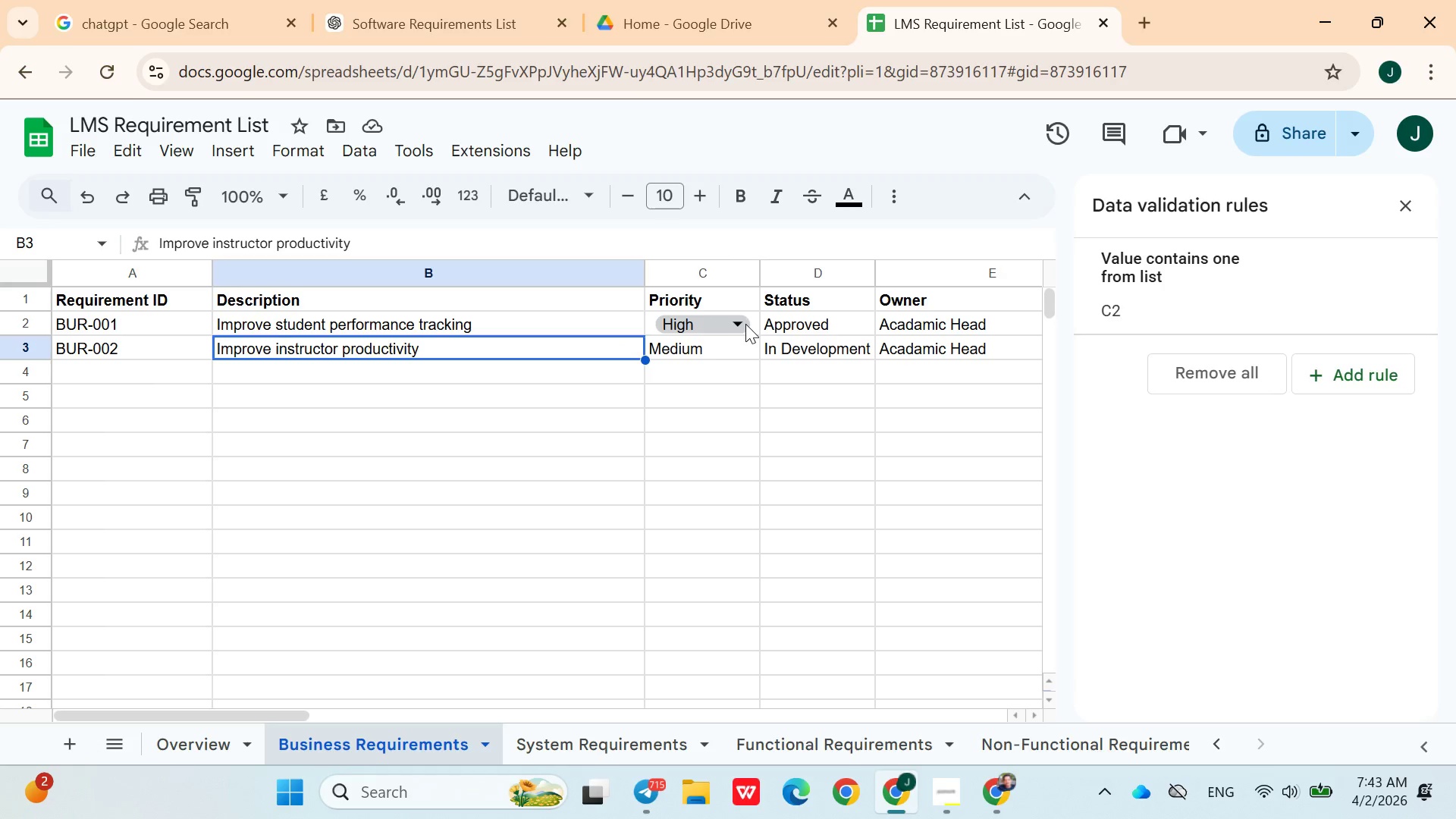 
left_click([747, 325])
 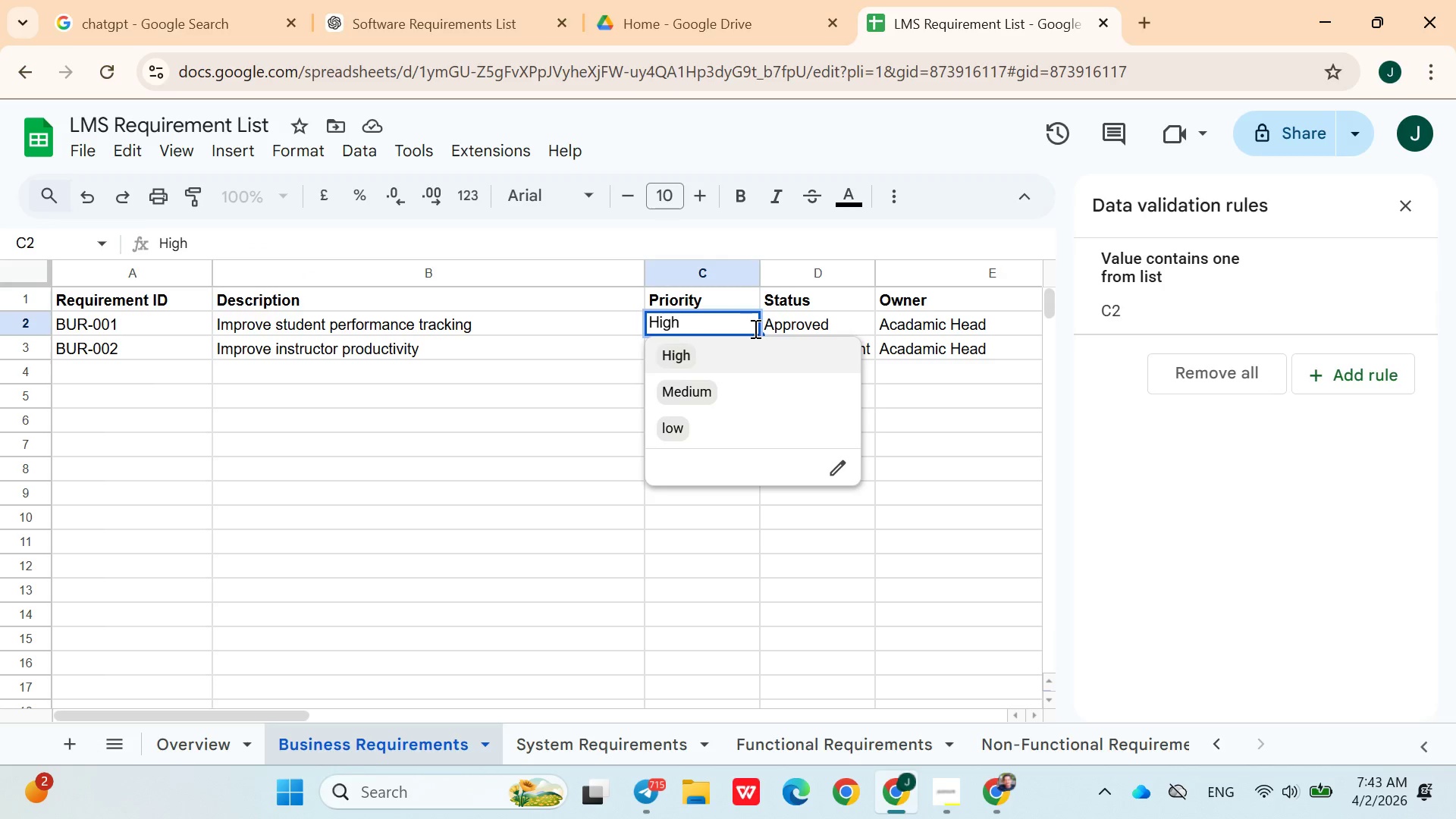 
double_click([786, 327])
 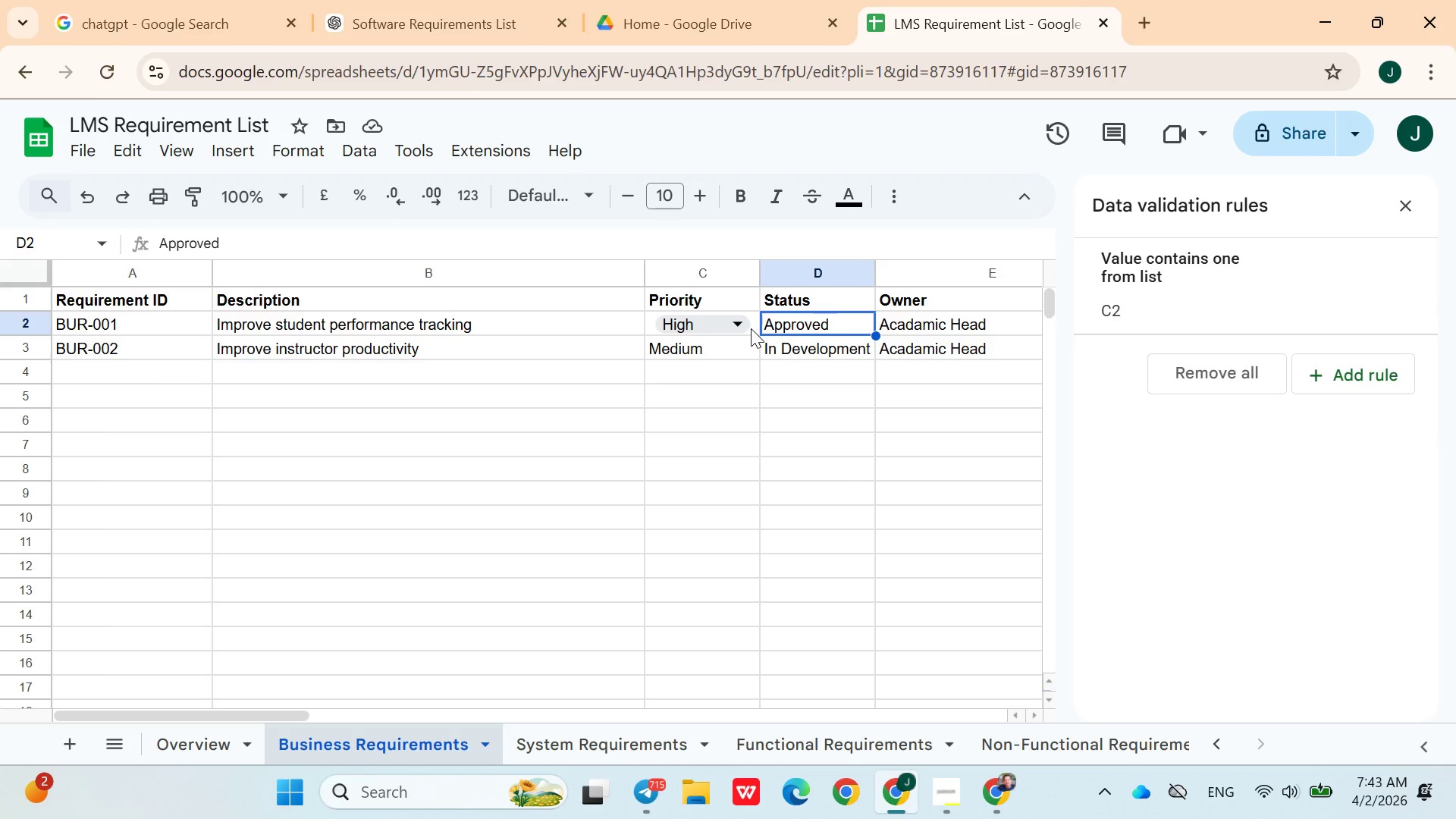 
left_click([751, 328])
 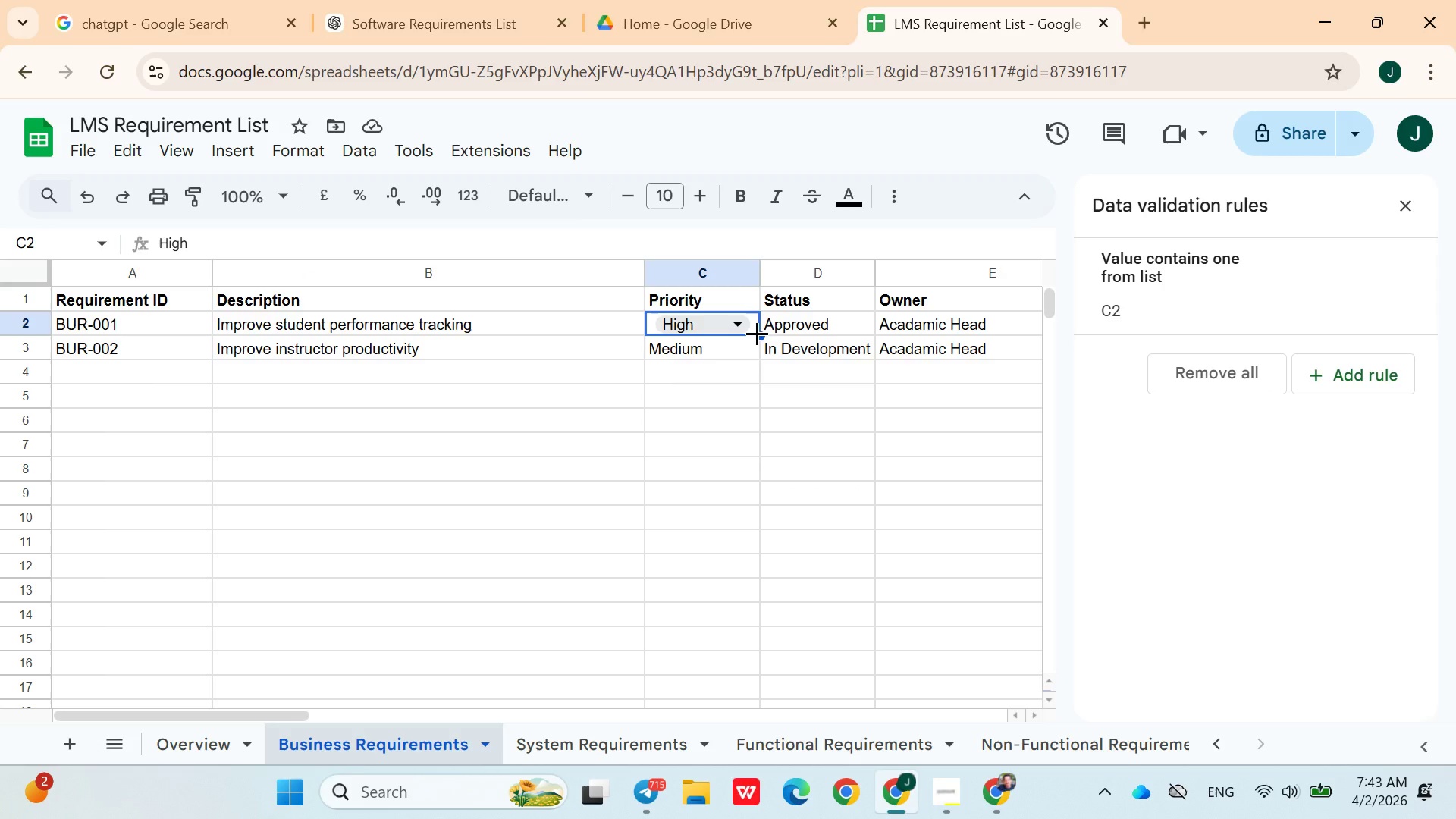 
left_click_drag(start_coordinate=[757, 333], to_coordinate=[759, 355])
 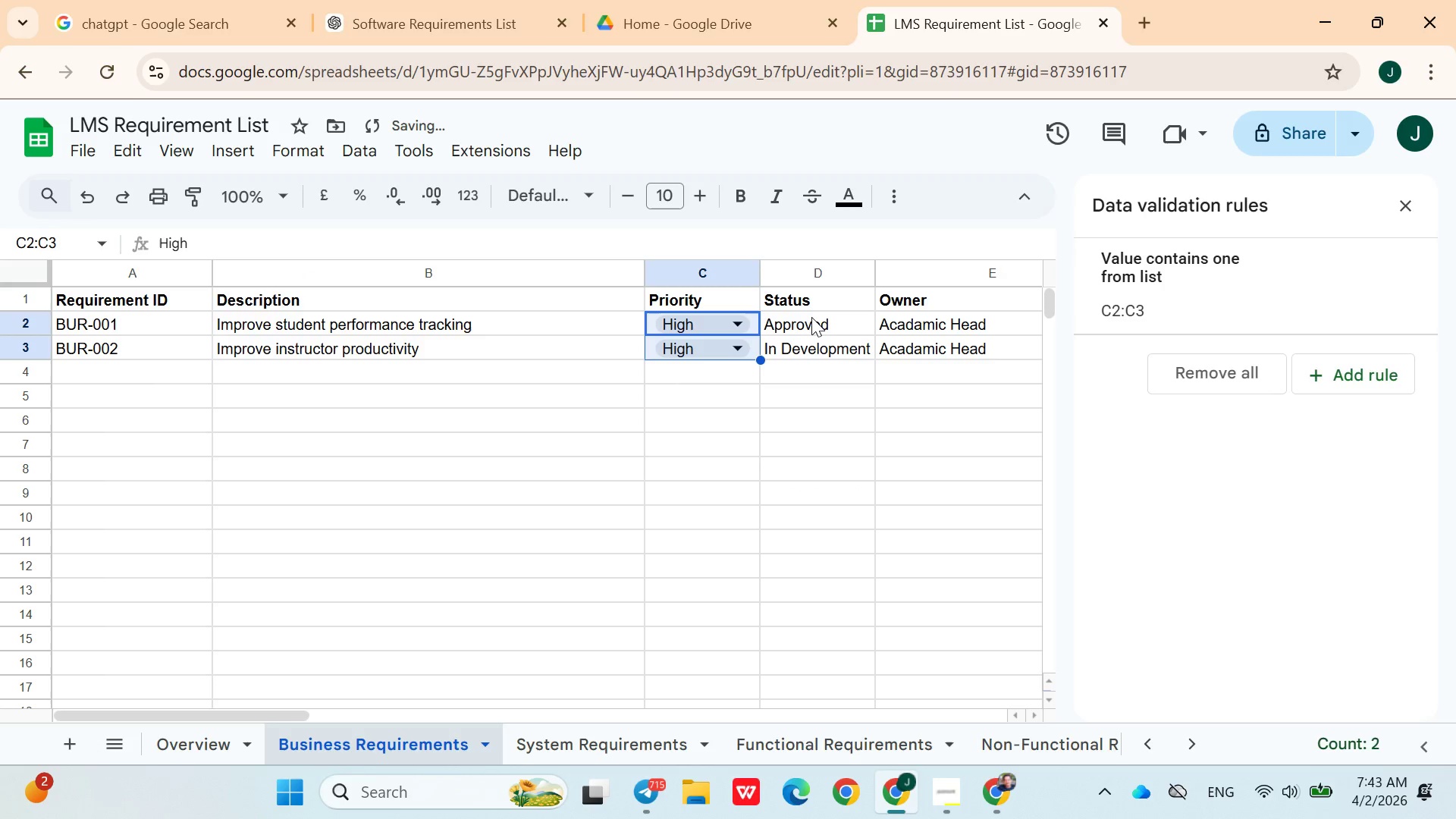 
left_click([811, 318])
 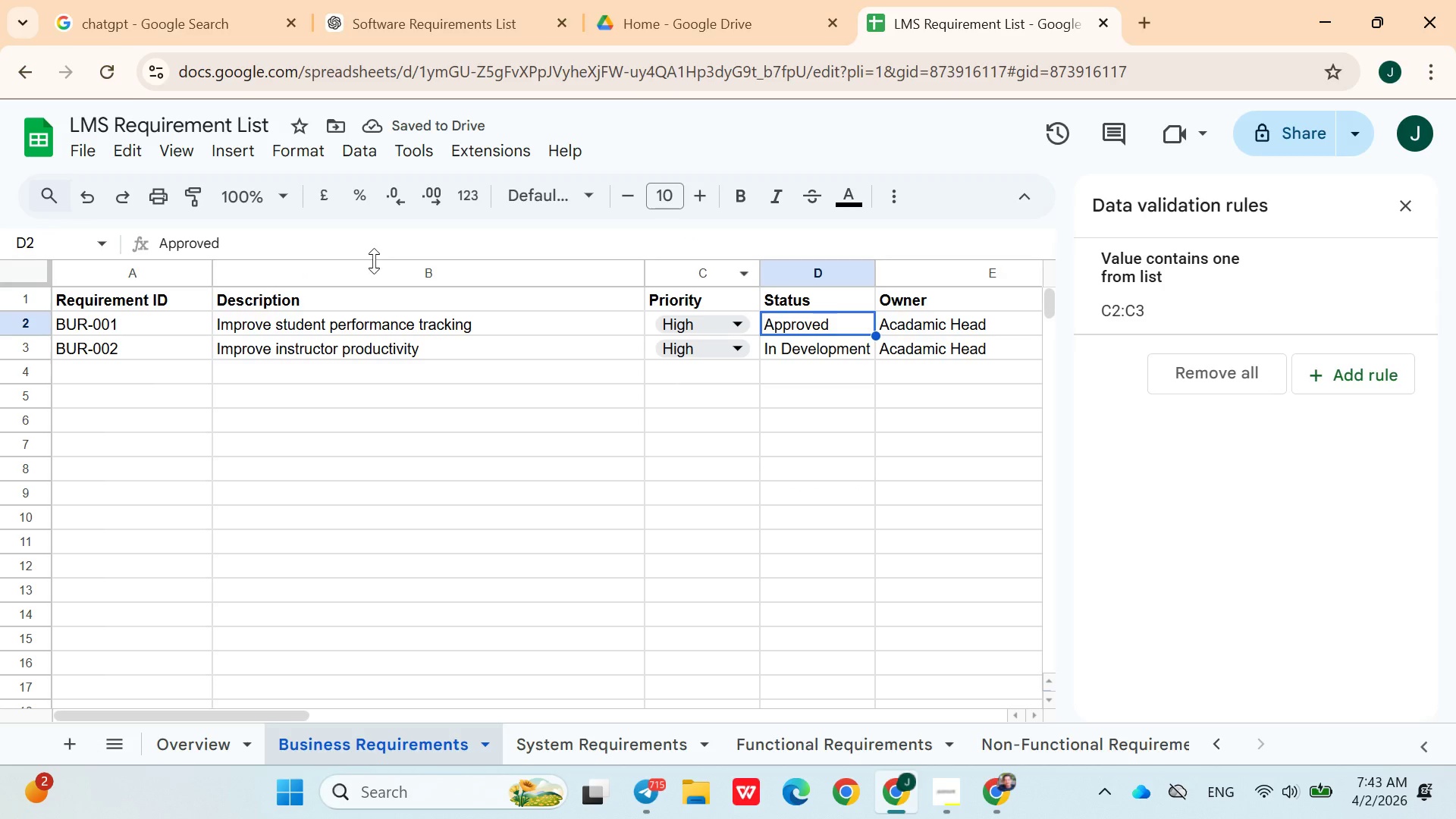 
left_click([243, 154])
 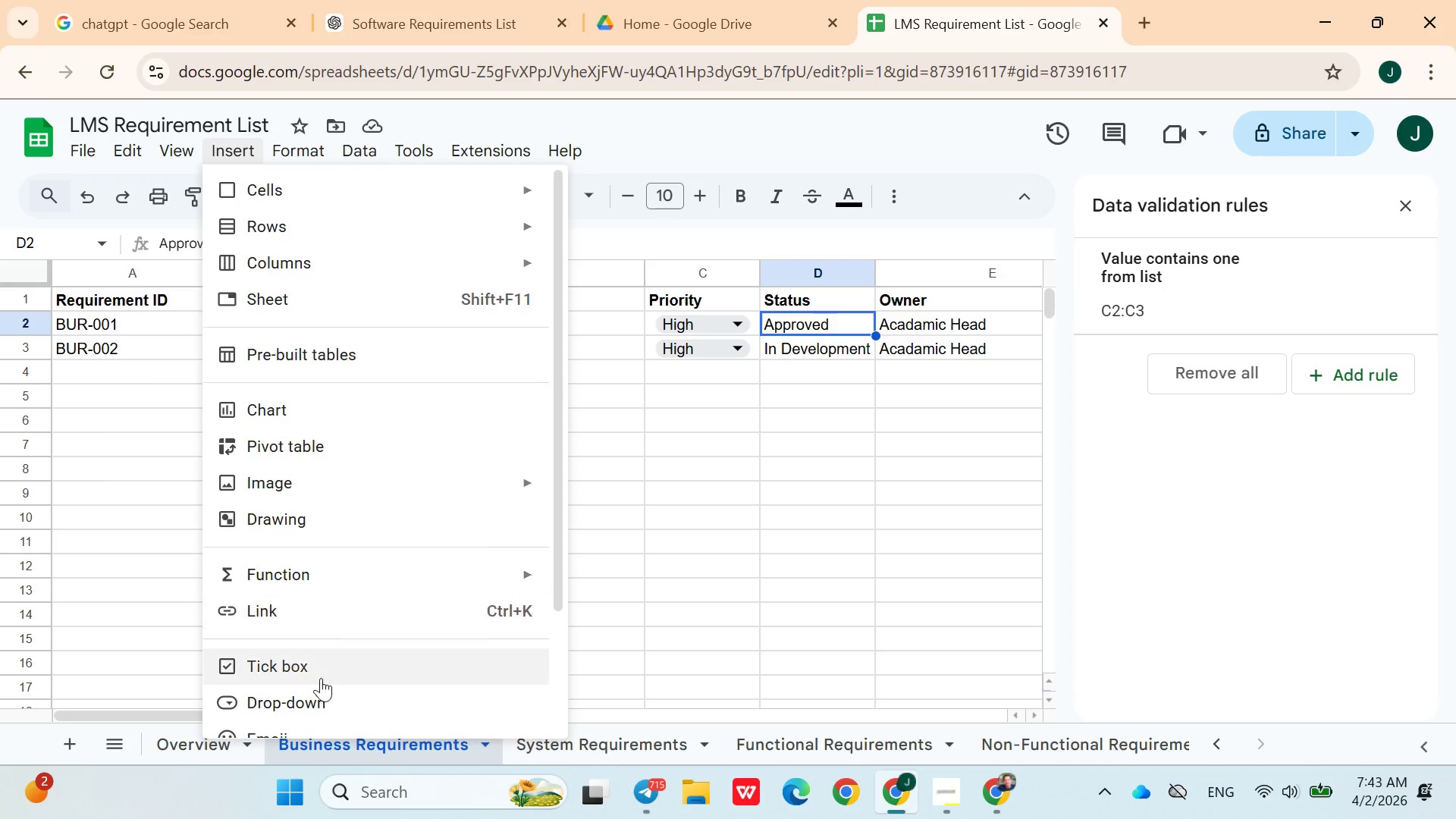 
left_click([321, 689])
 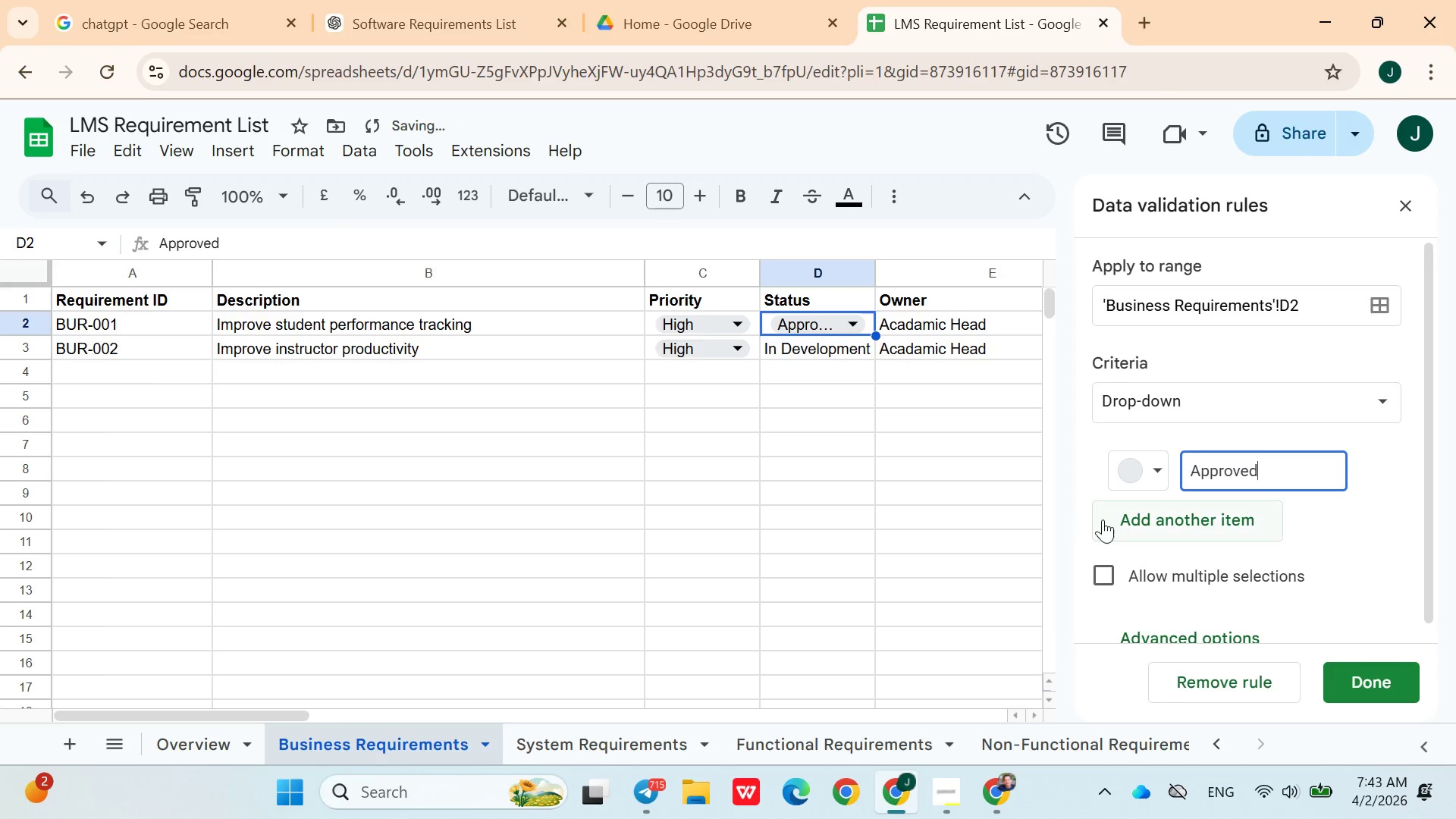 
left_click([1134, 517])
 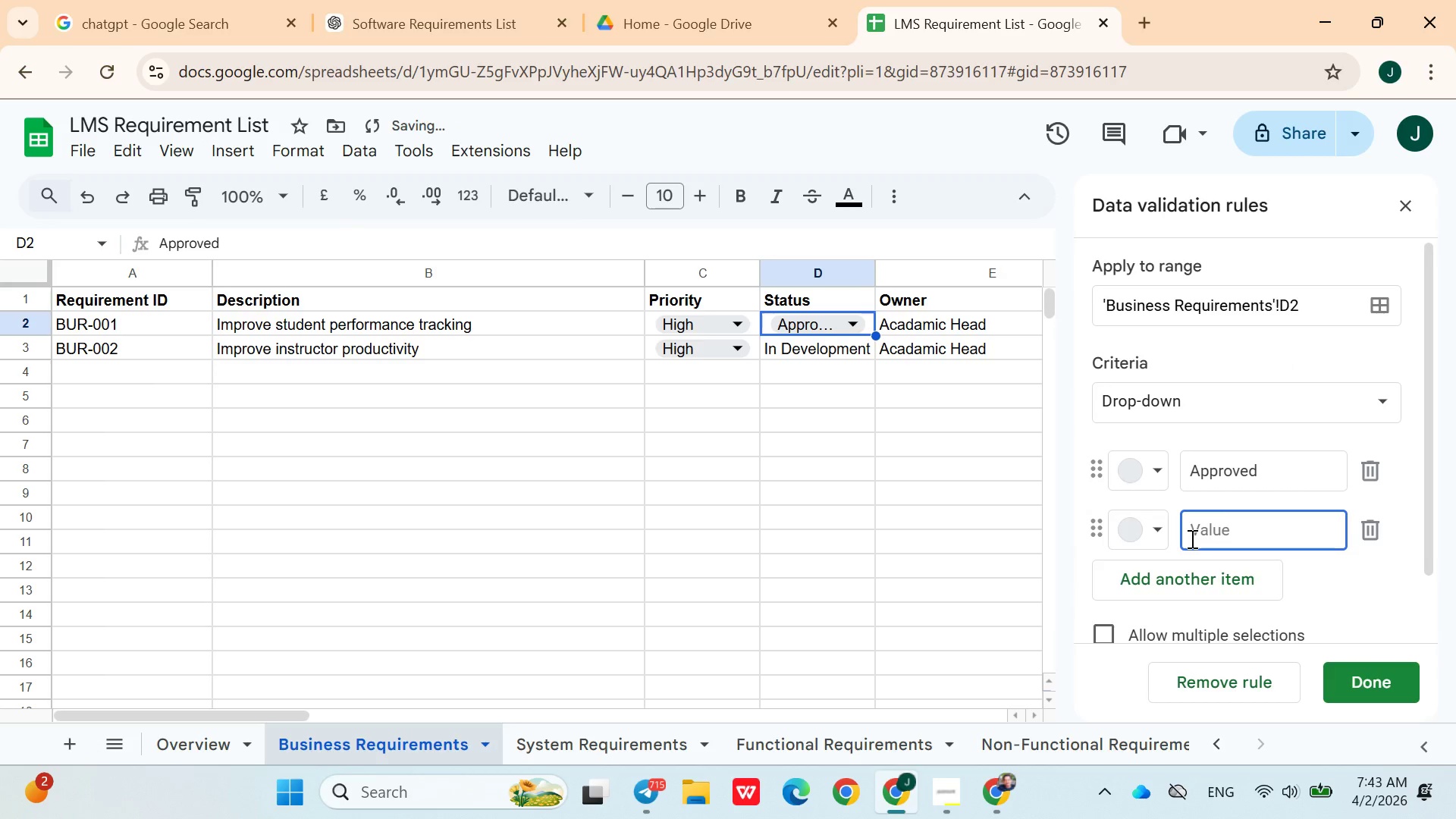 
type(In Development)
 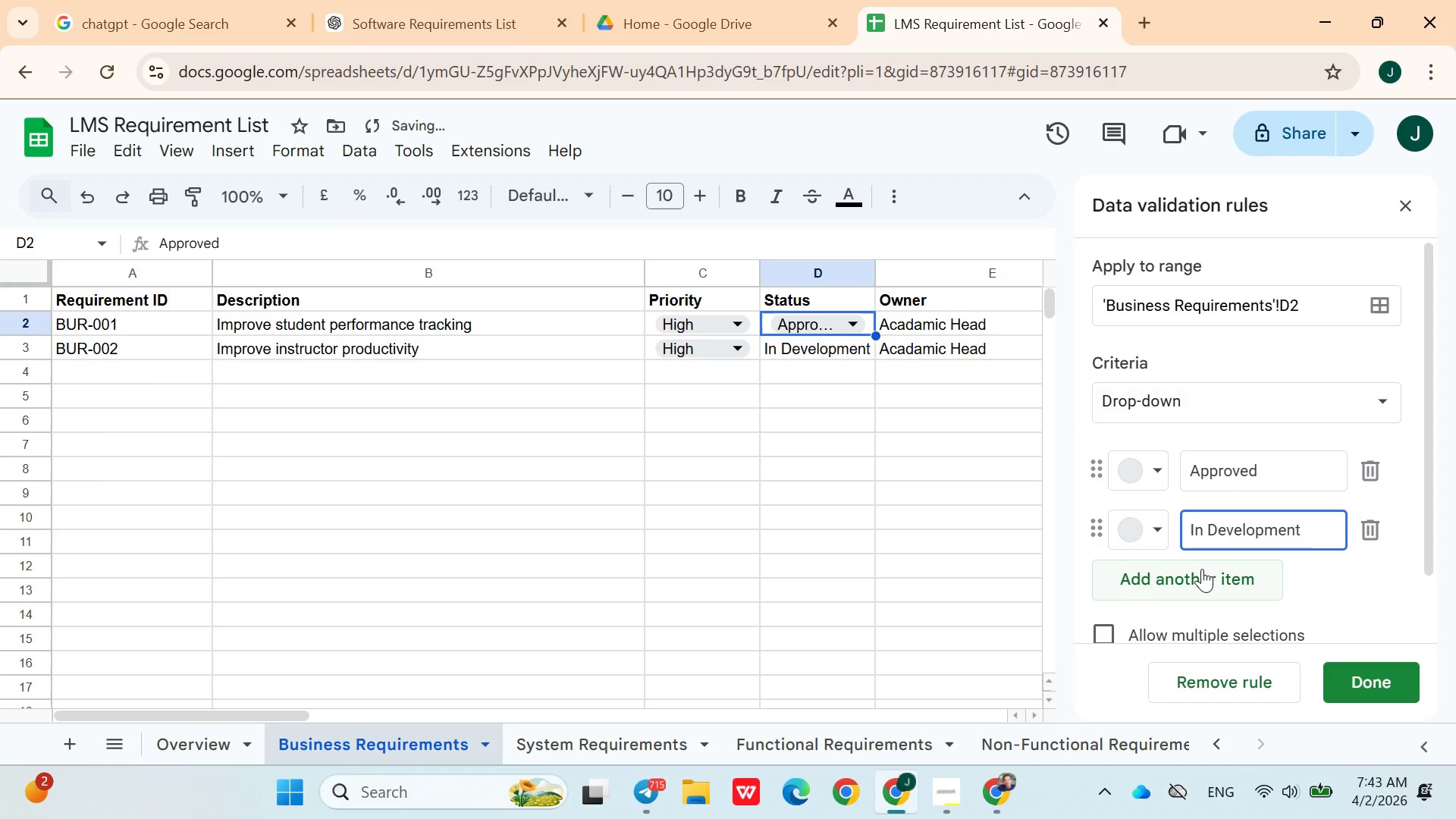 
left_click([1202, 571])
 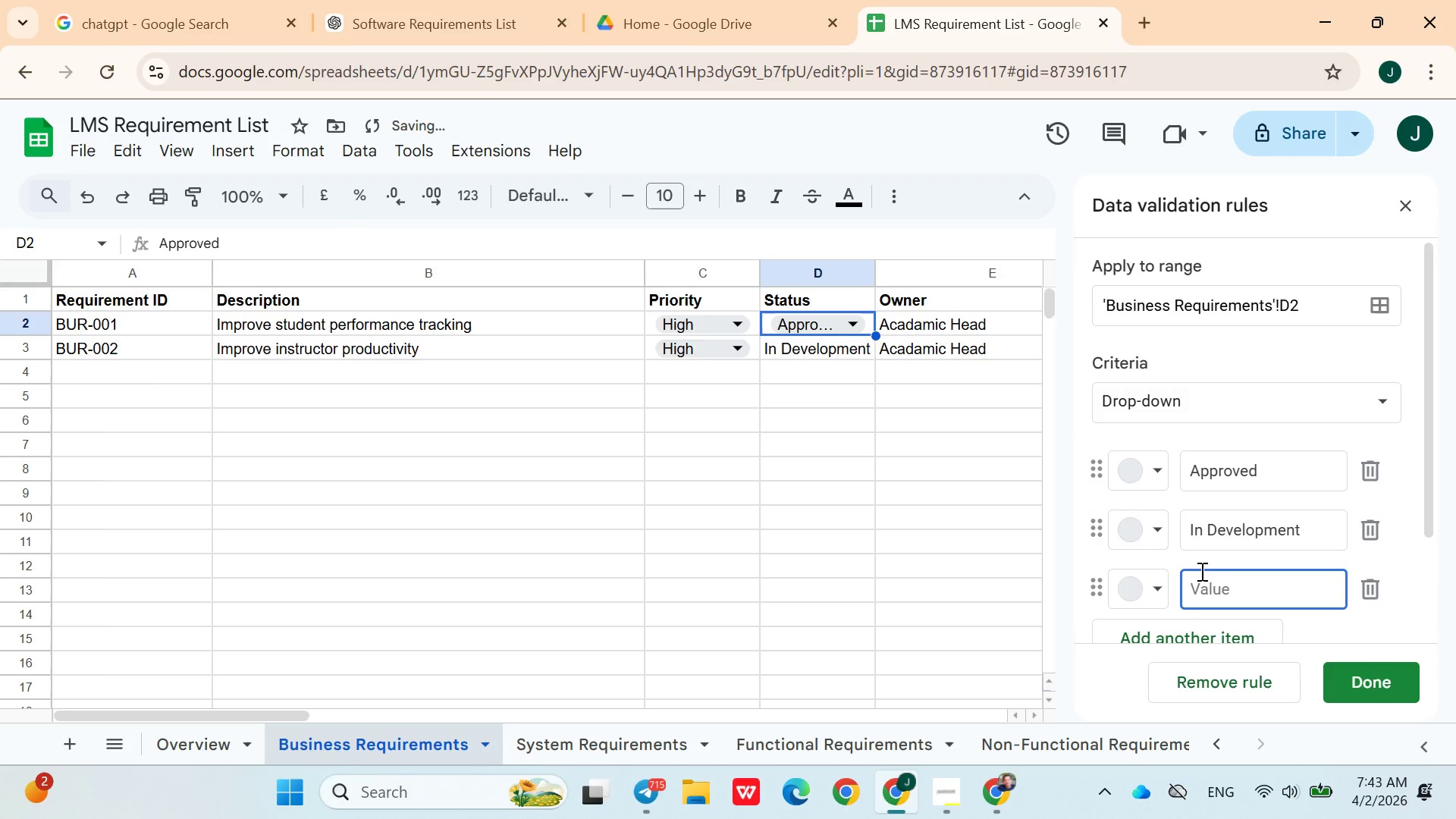 
type(Verified)
 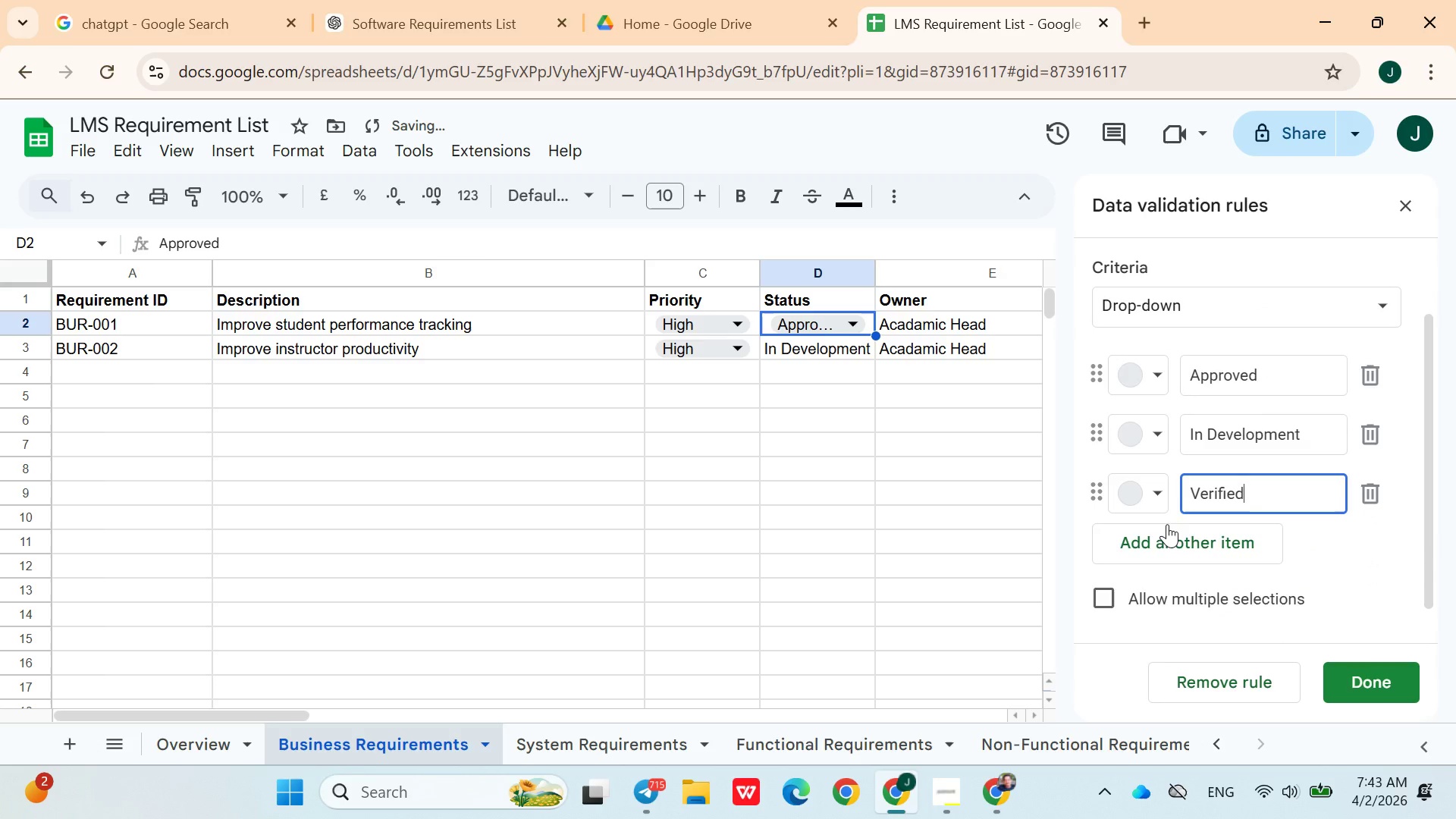 
left_click([1161, 546])
 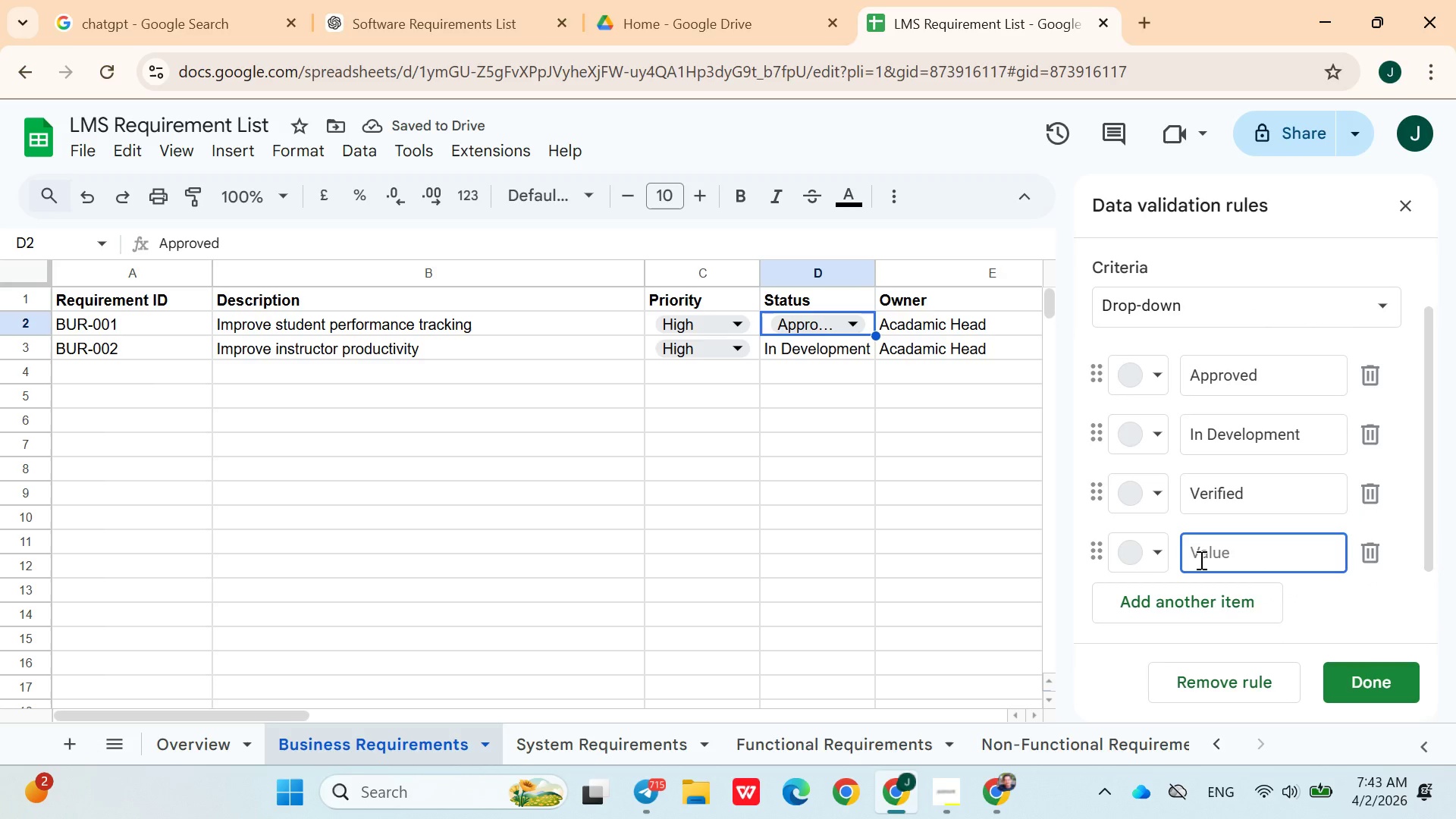 
hold_key(key=ShiftLeft, duration=1.5)
 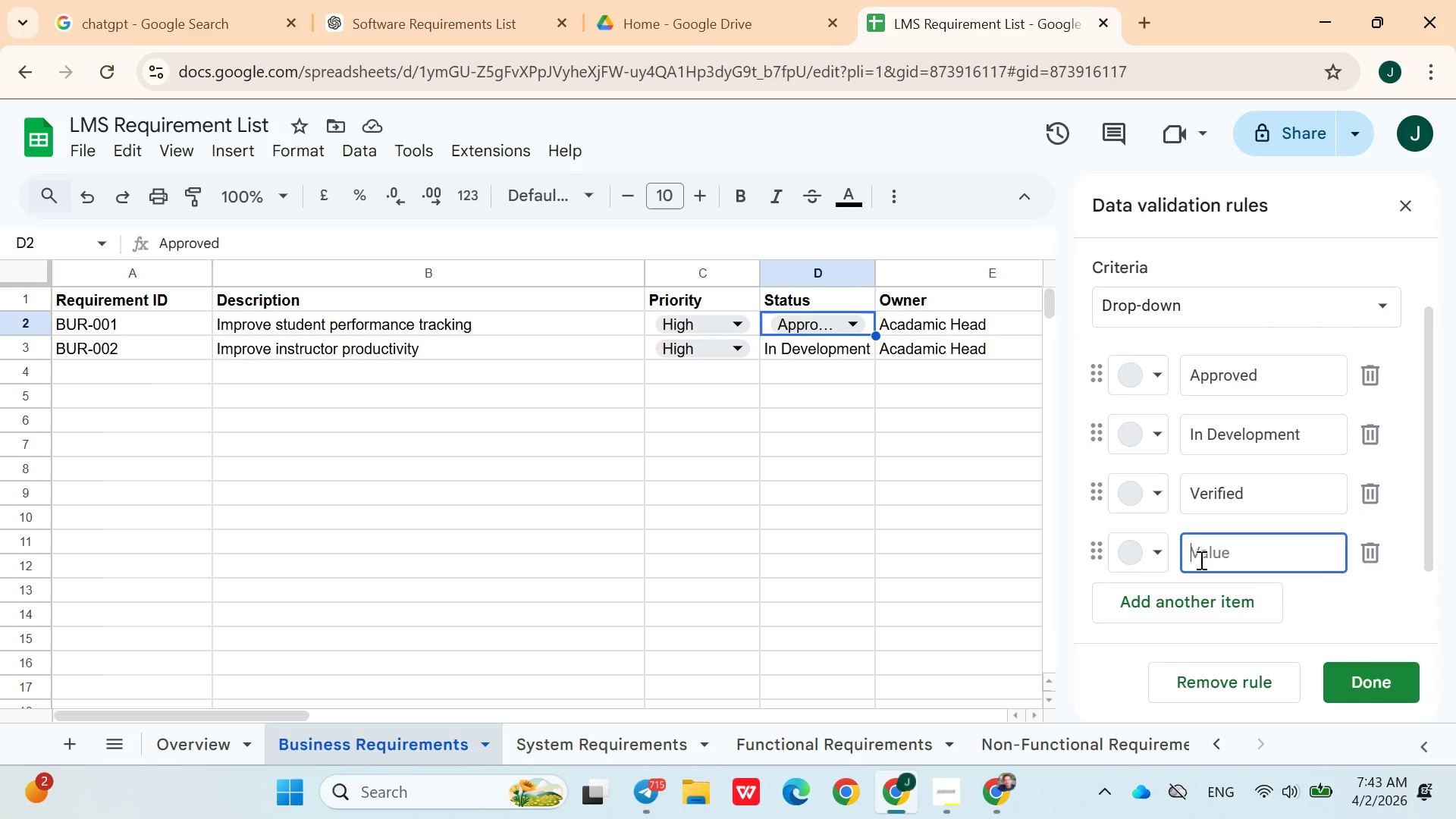 
hold_key(key=ShiftLeft, duration=1.51)
 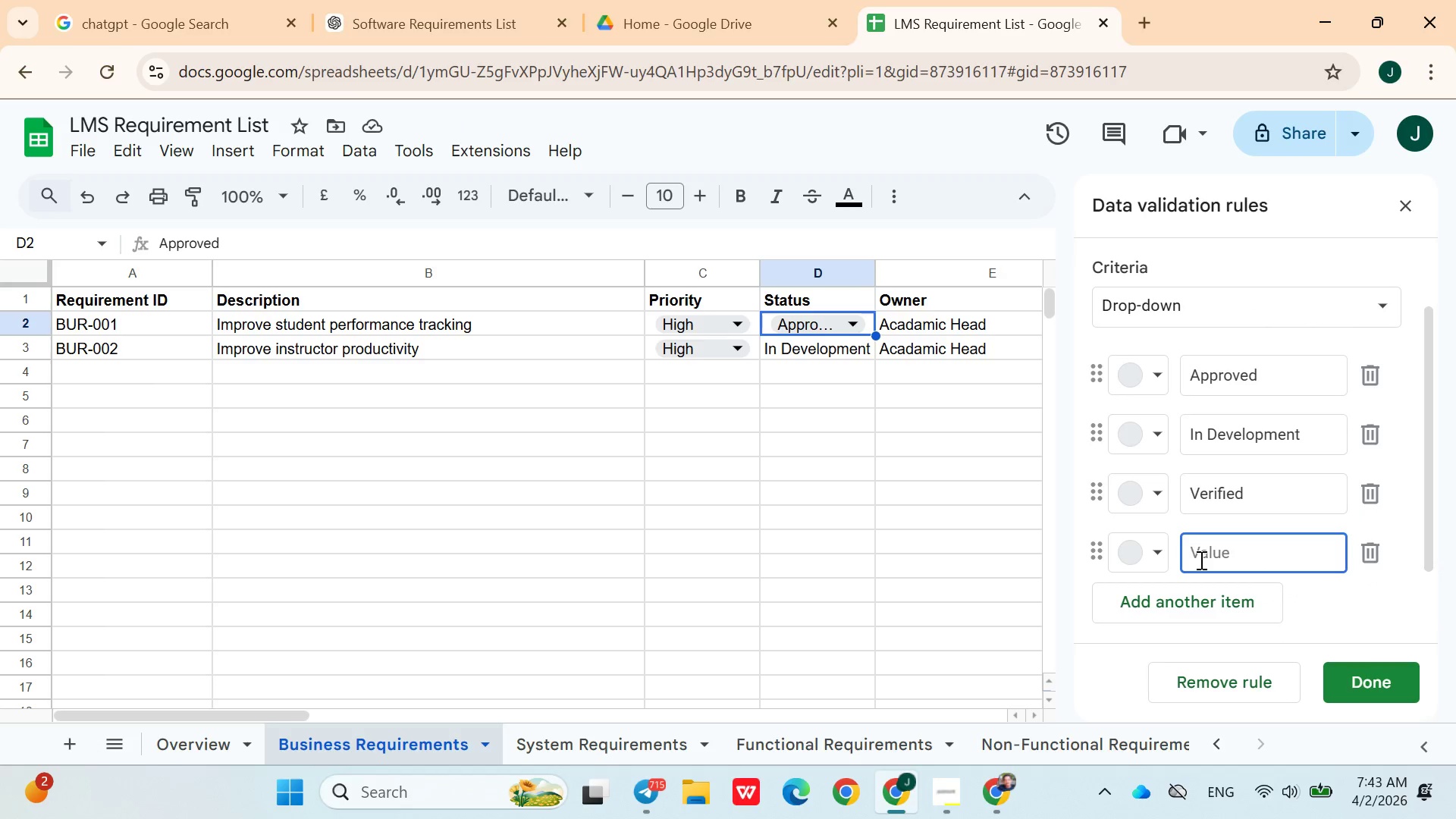 
hold_key(key=ShiftLeft, duration=1.52)
 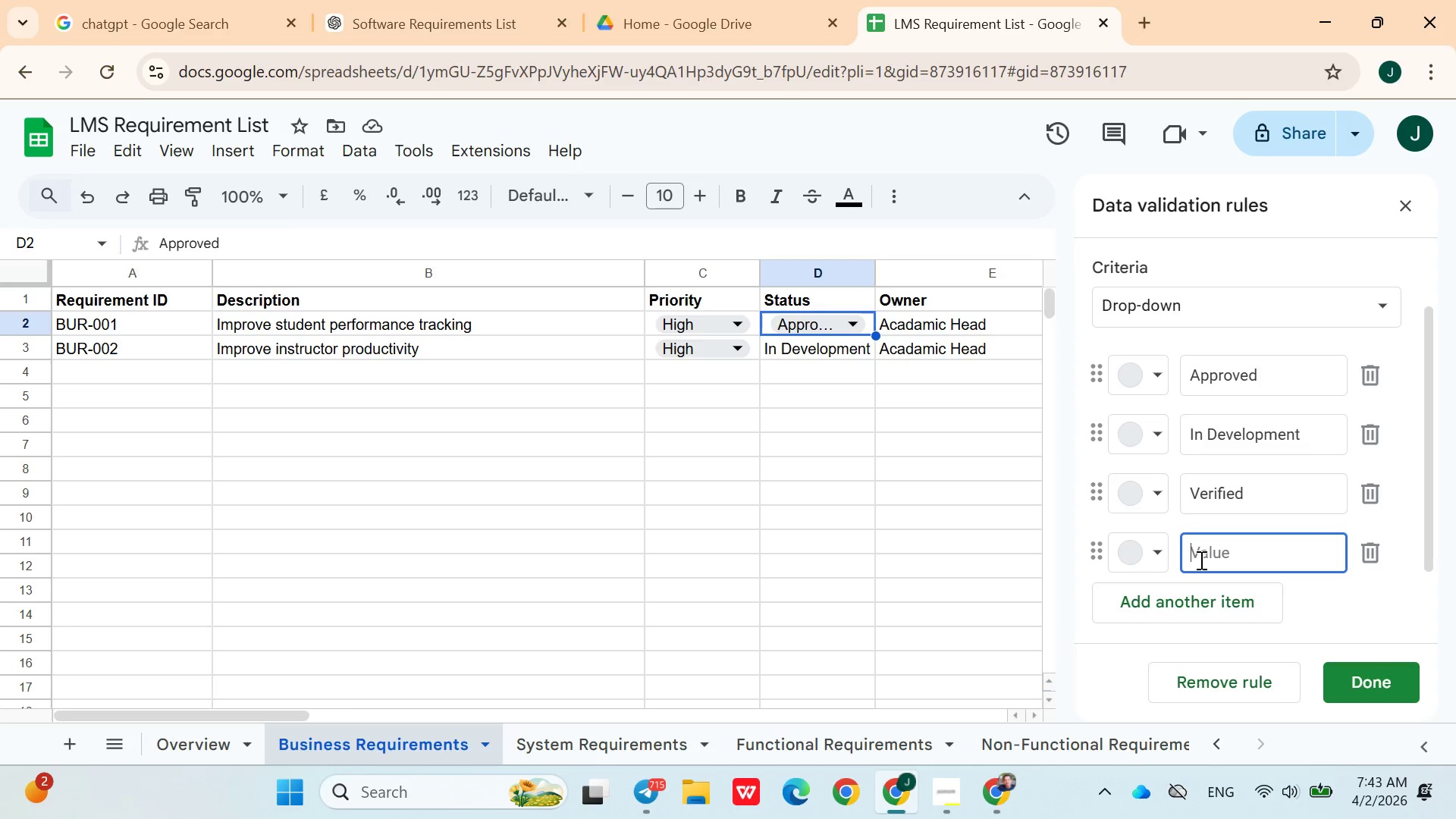 
type(Deferred)
 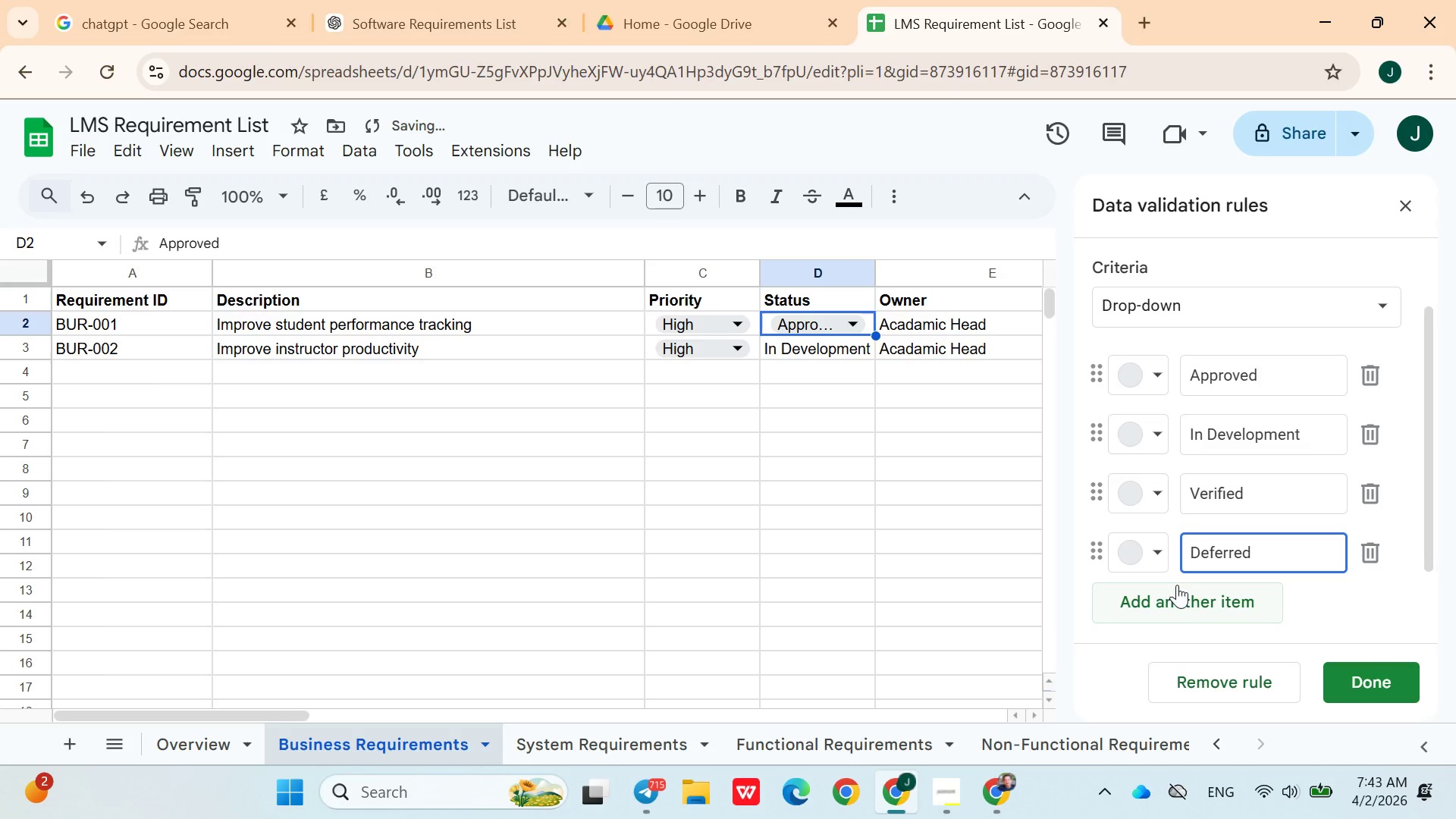 
left_click([1175, 603])
 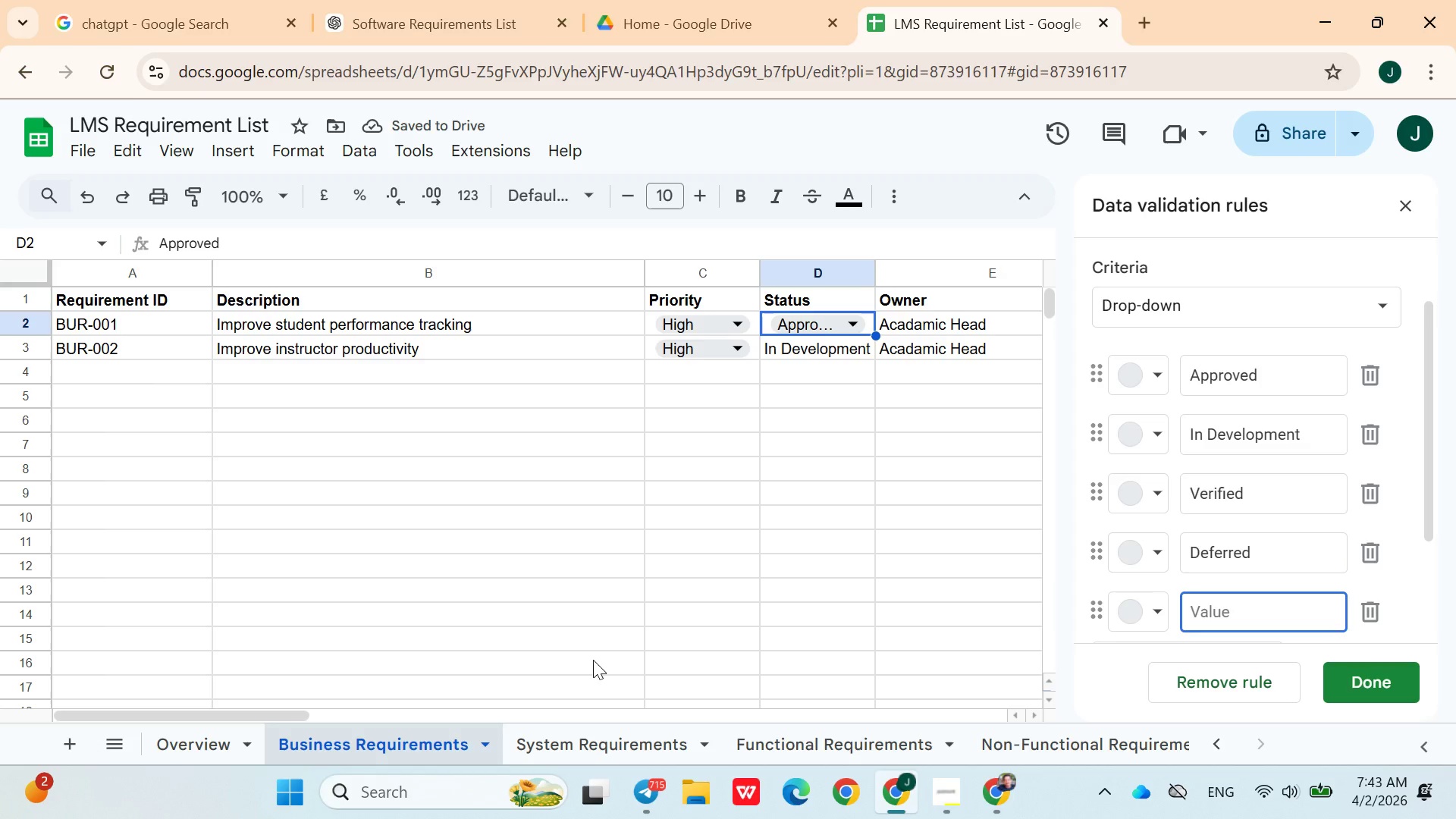 
left_click([206, 748])
 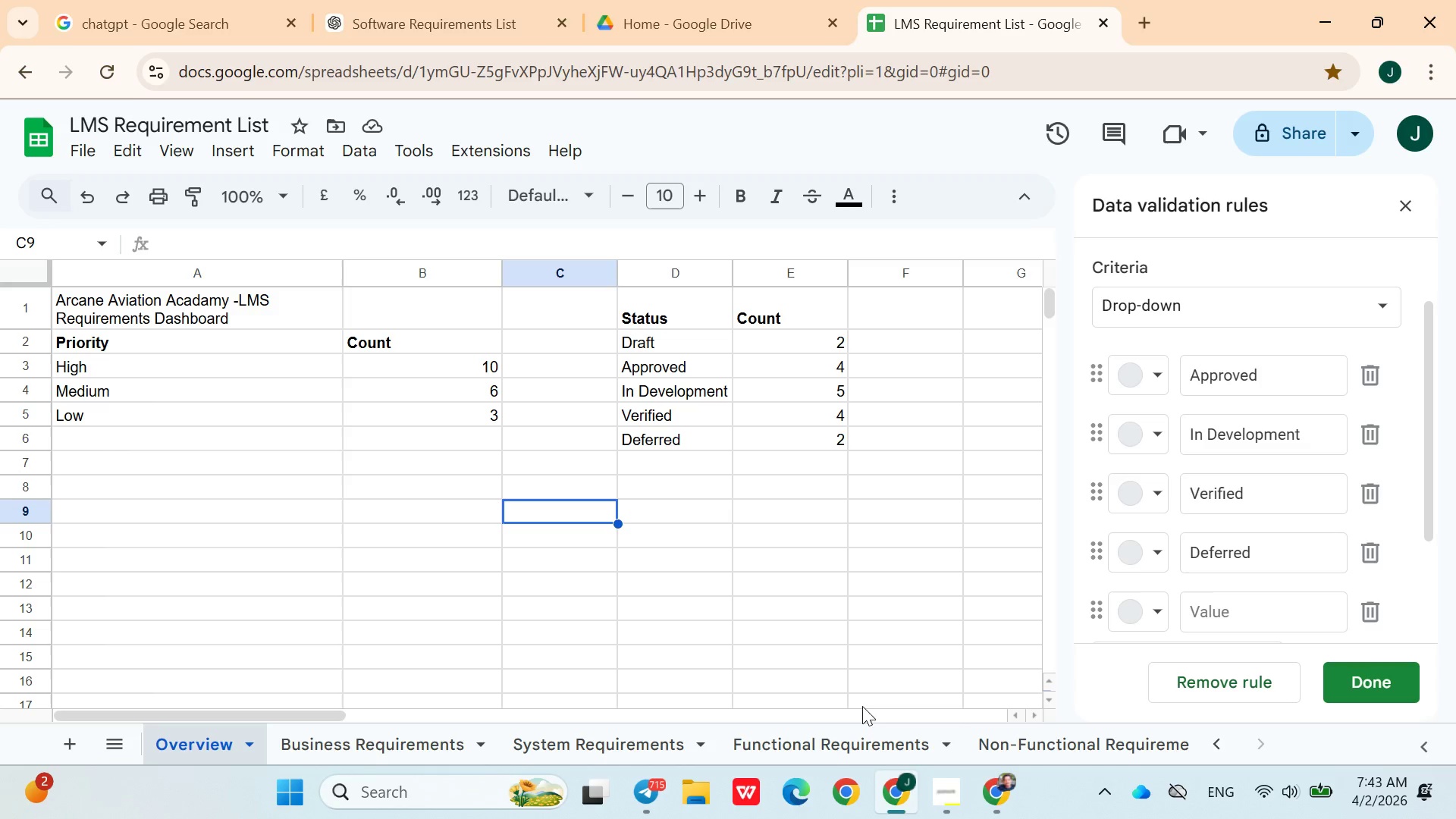 
left_click([1215, 610])
 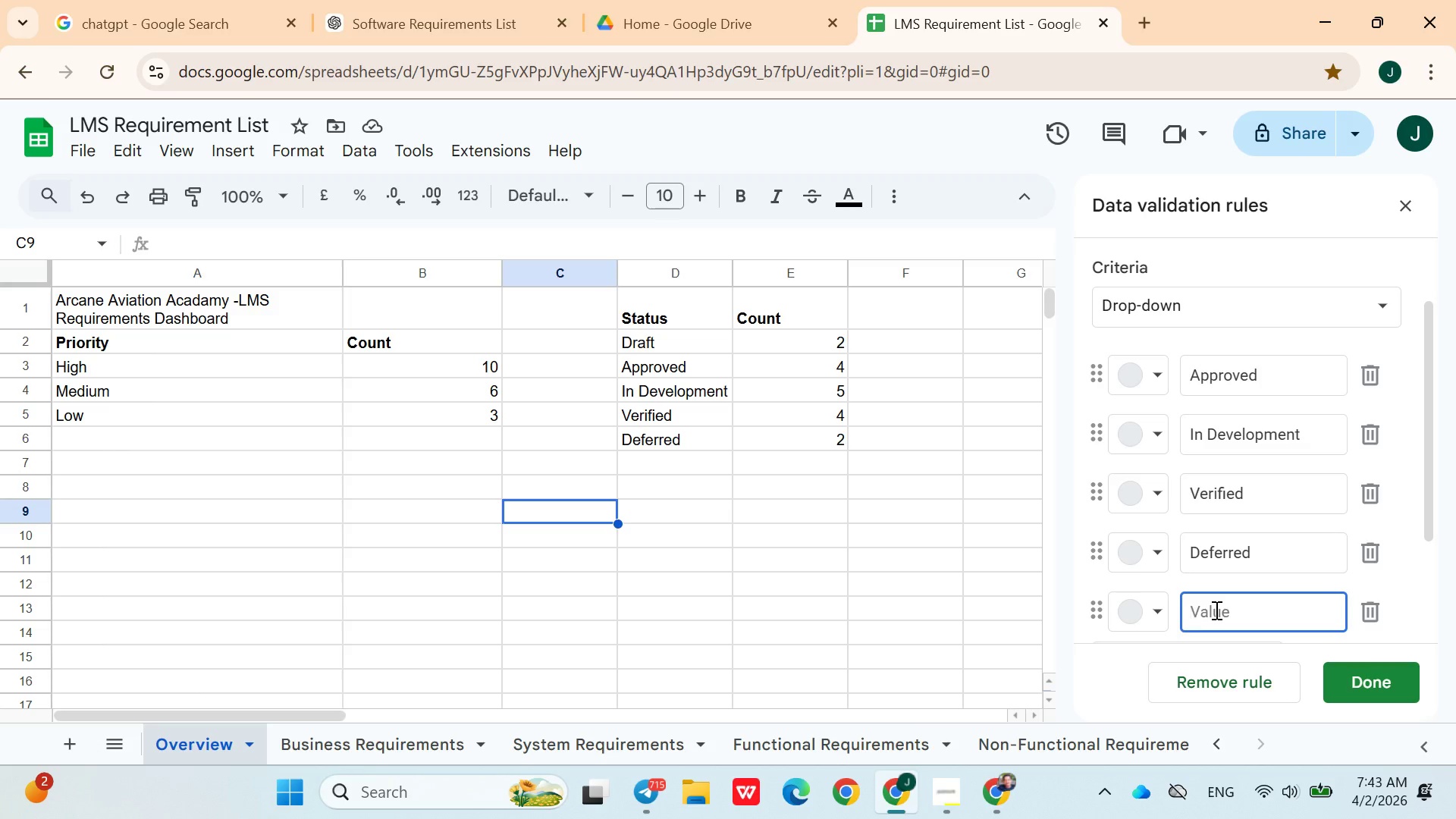 
type(Draft)
 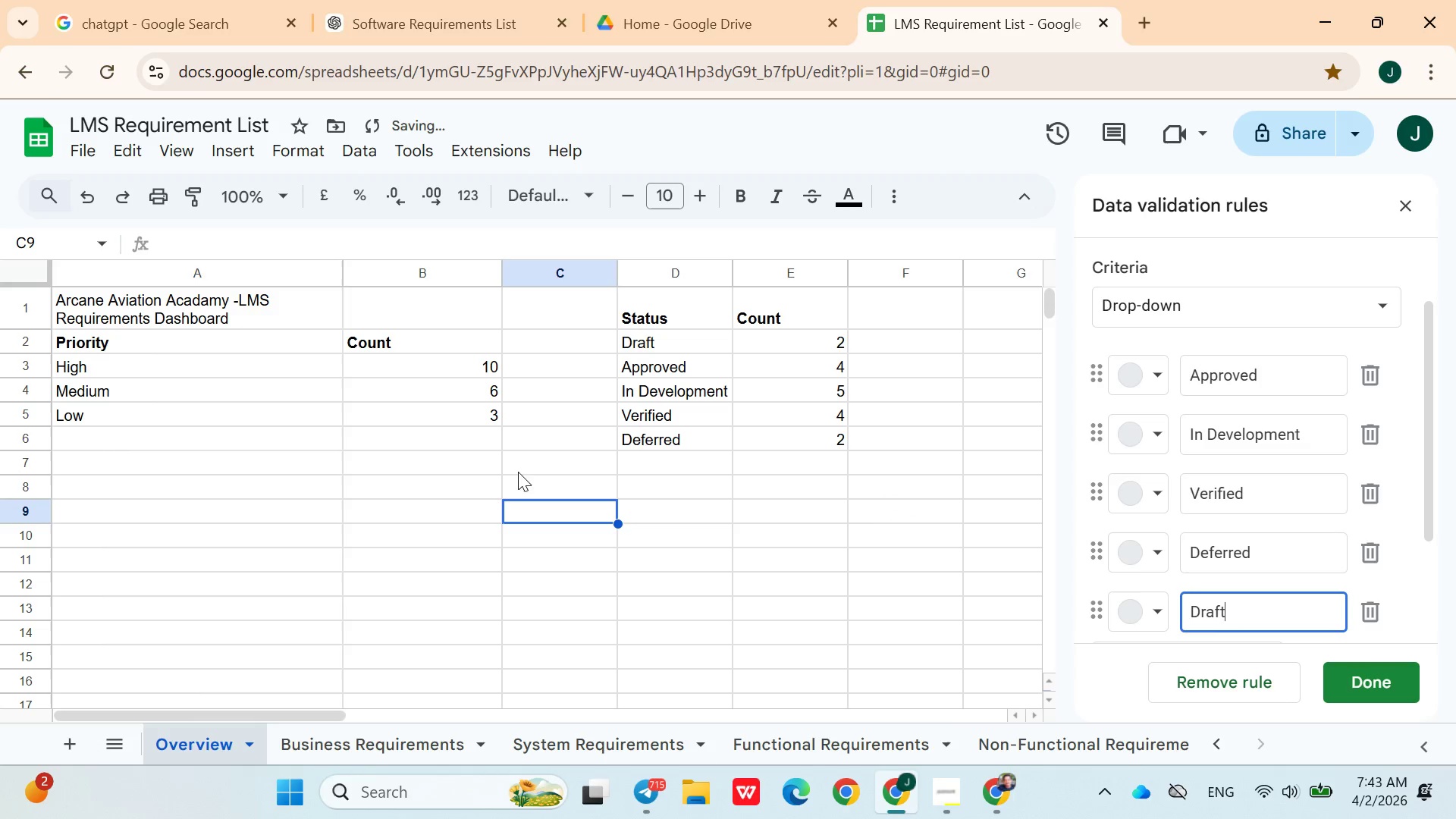 
left_click([347, 752])
 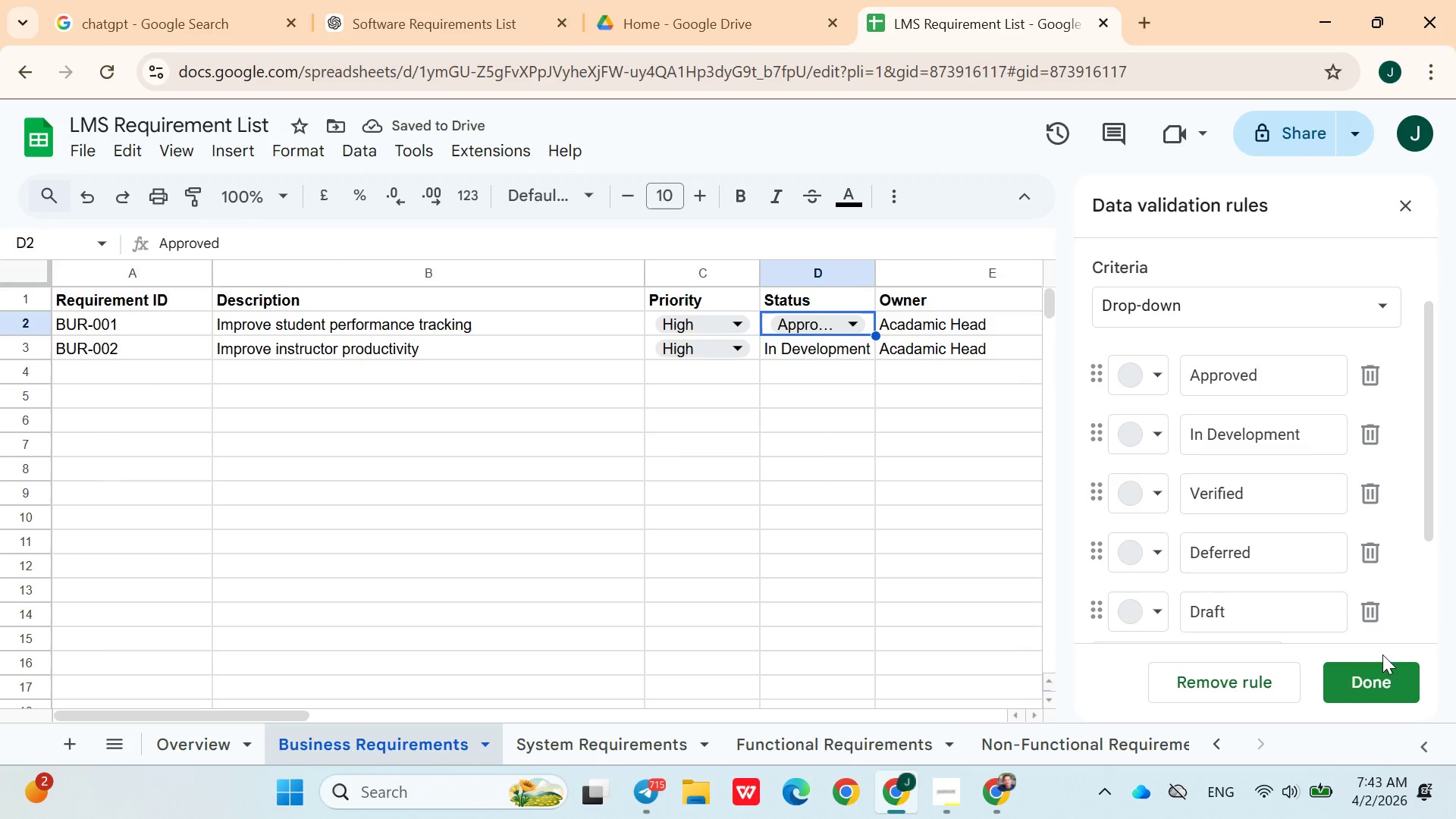 
left_click([1374, 683])
 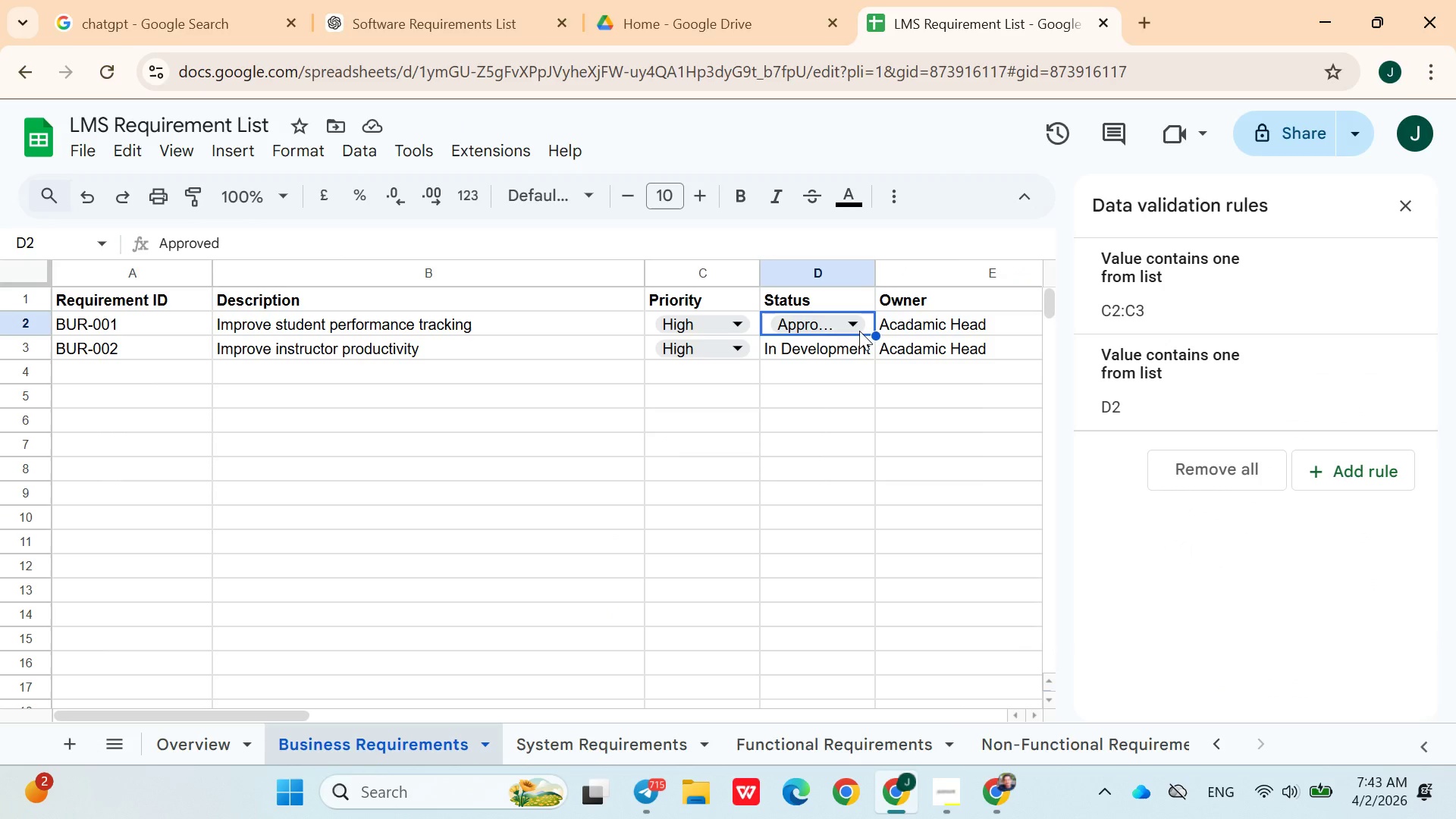 
left_click([842, 328])
 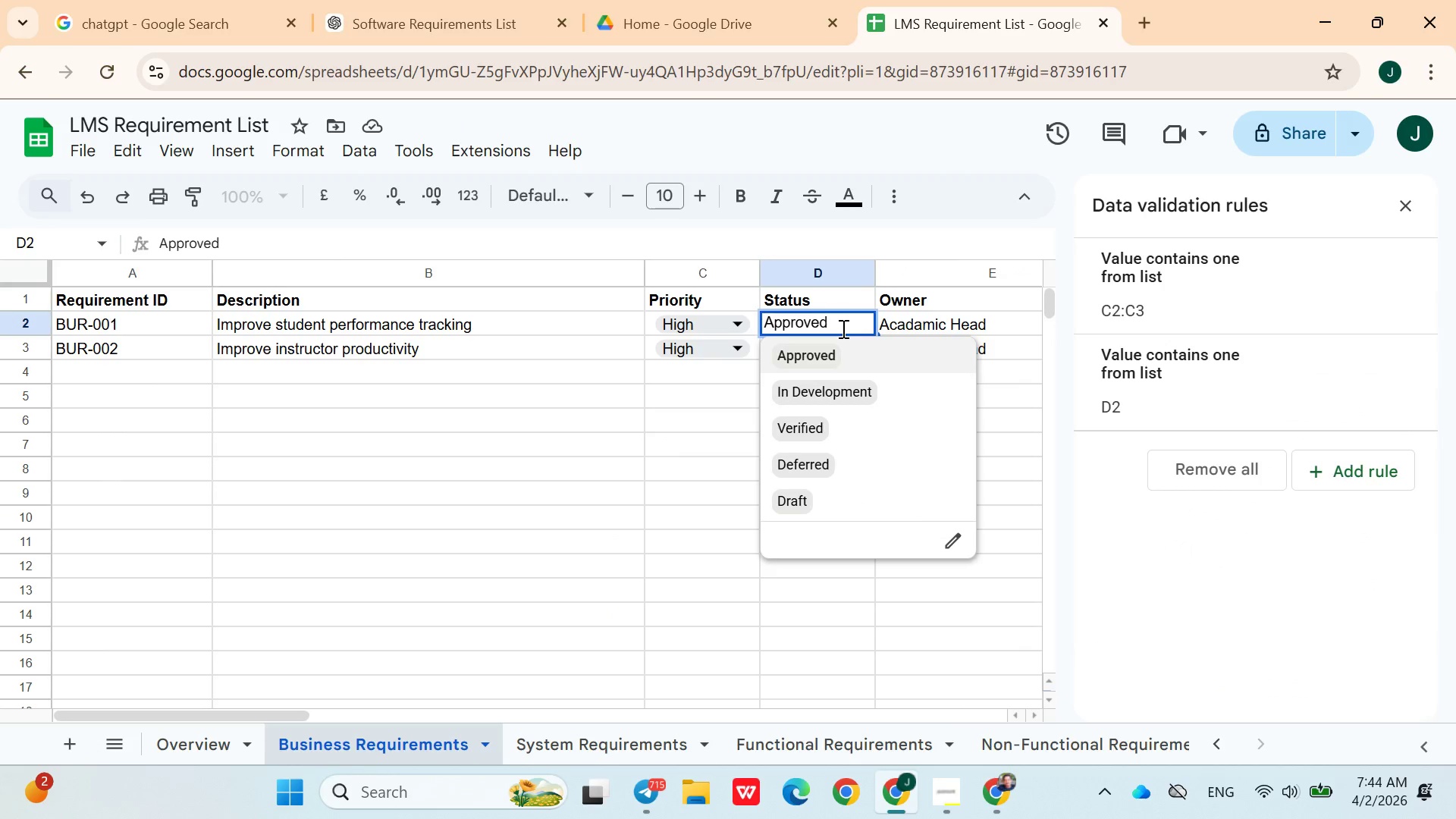 
left_click([842, 328])
 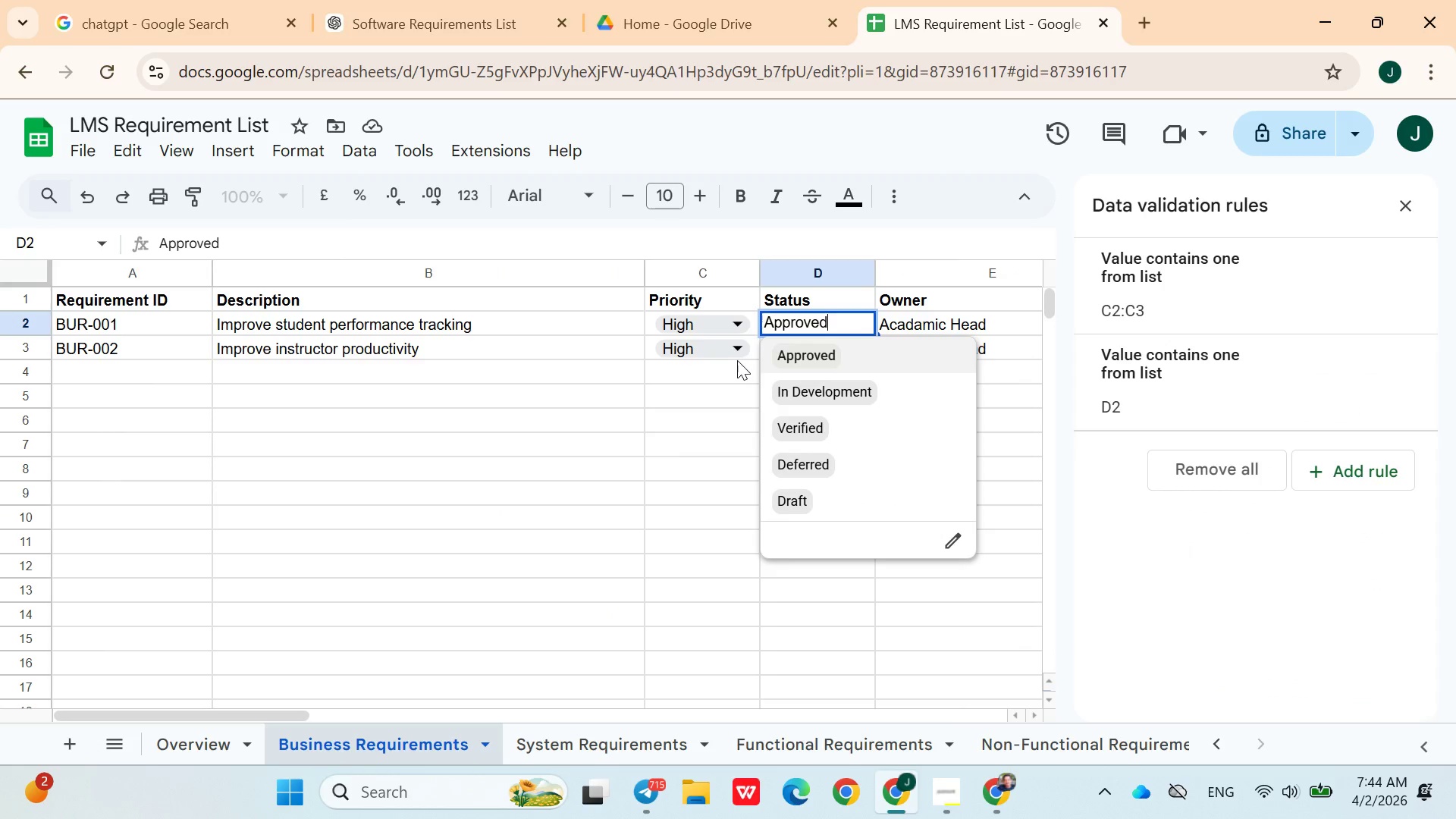 
left_click([735, 360])
 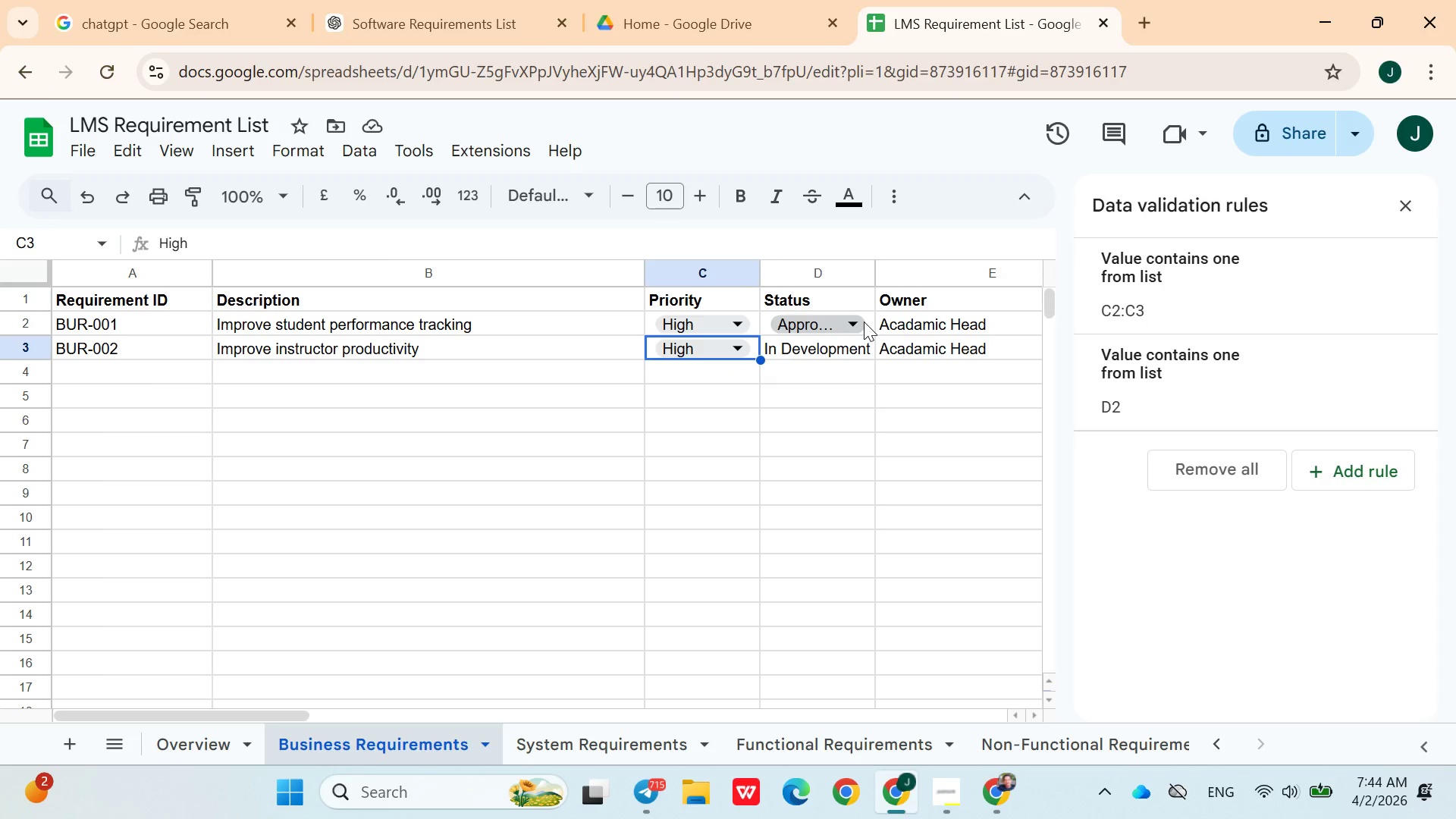 
left_click([865, 323])
 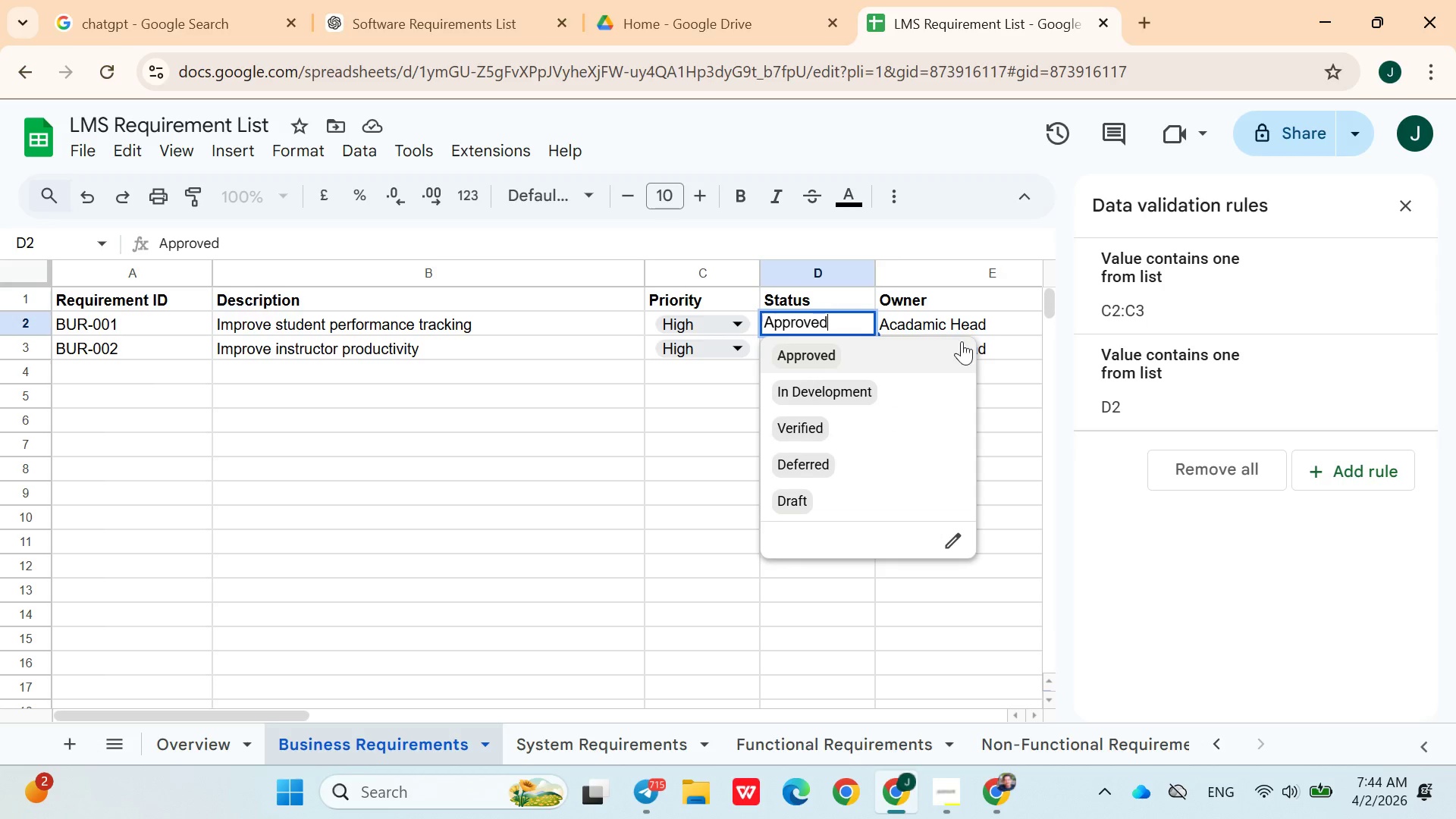 
left_click([962, 324])
 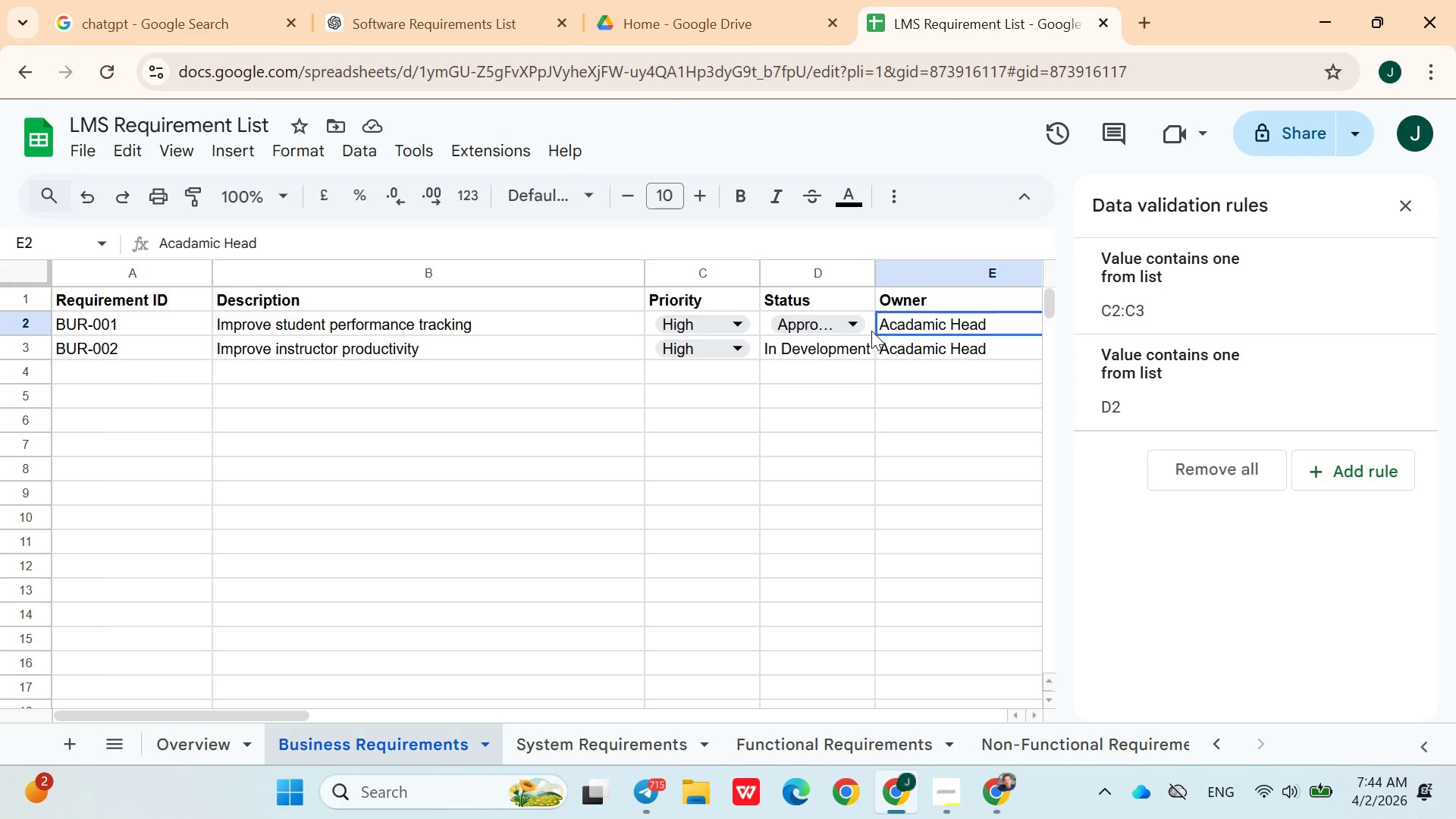 
left_click([871, 331])
 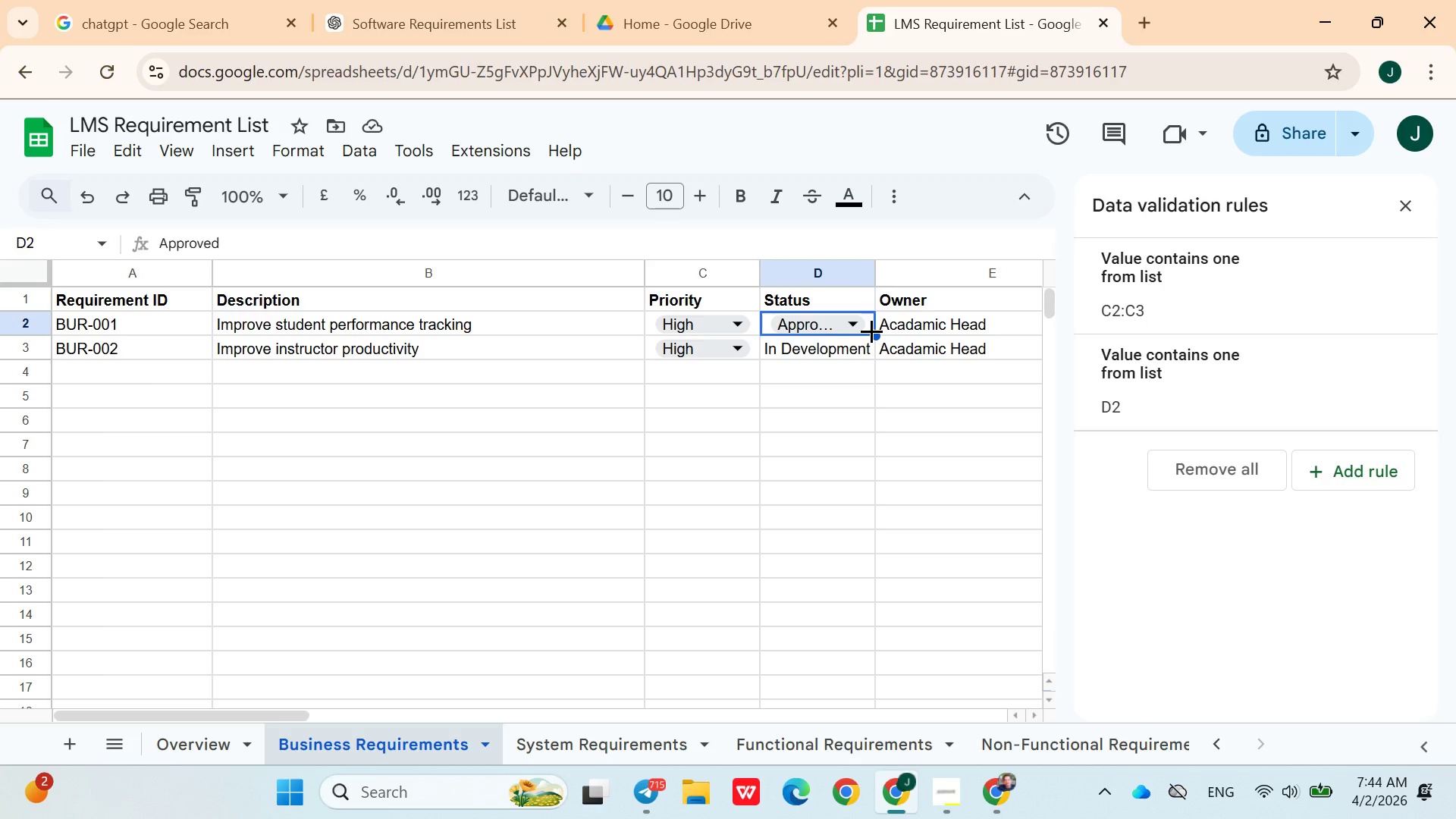 
left_click_drag(start_coordinate=[871, 331], to_coordinate=[871, 357])
 